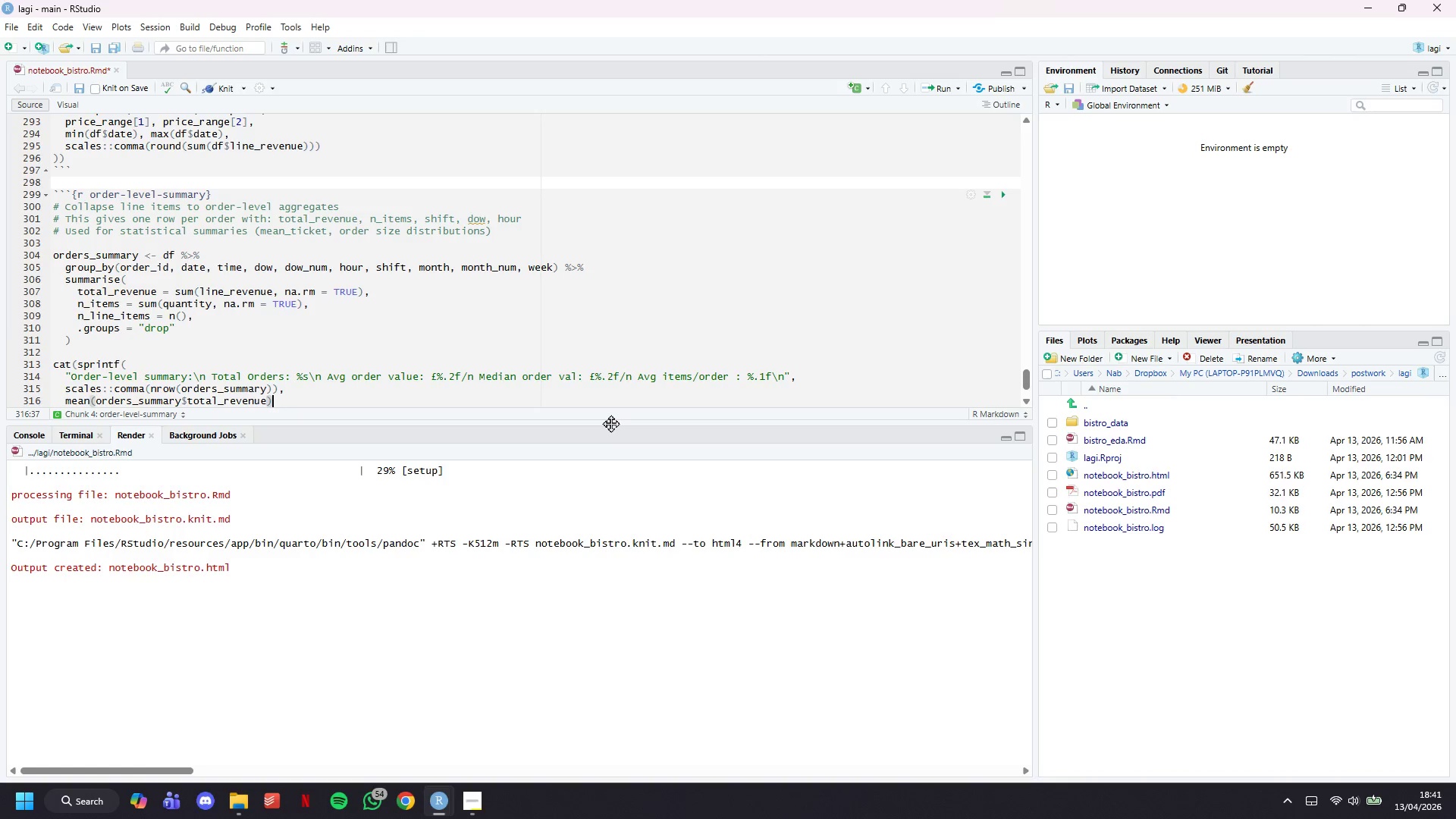 
key(Comma)
 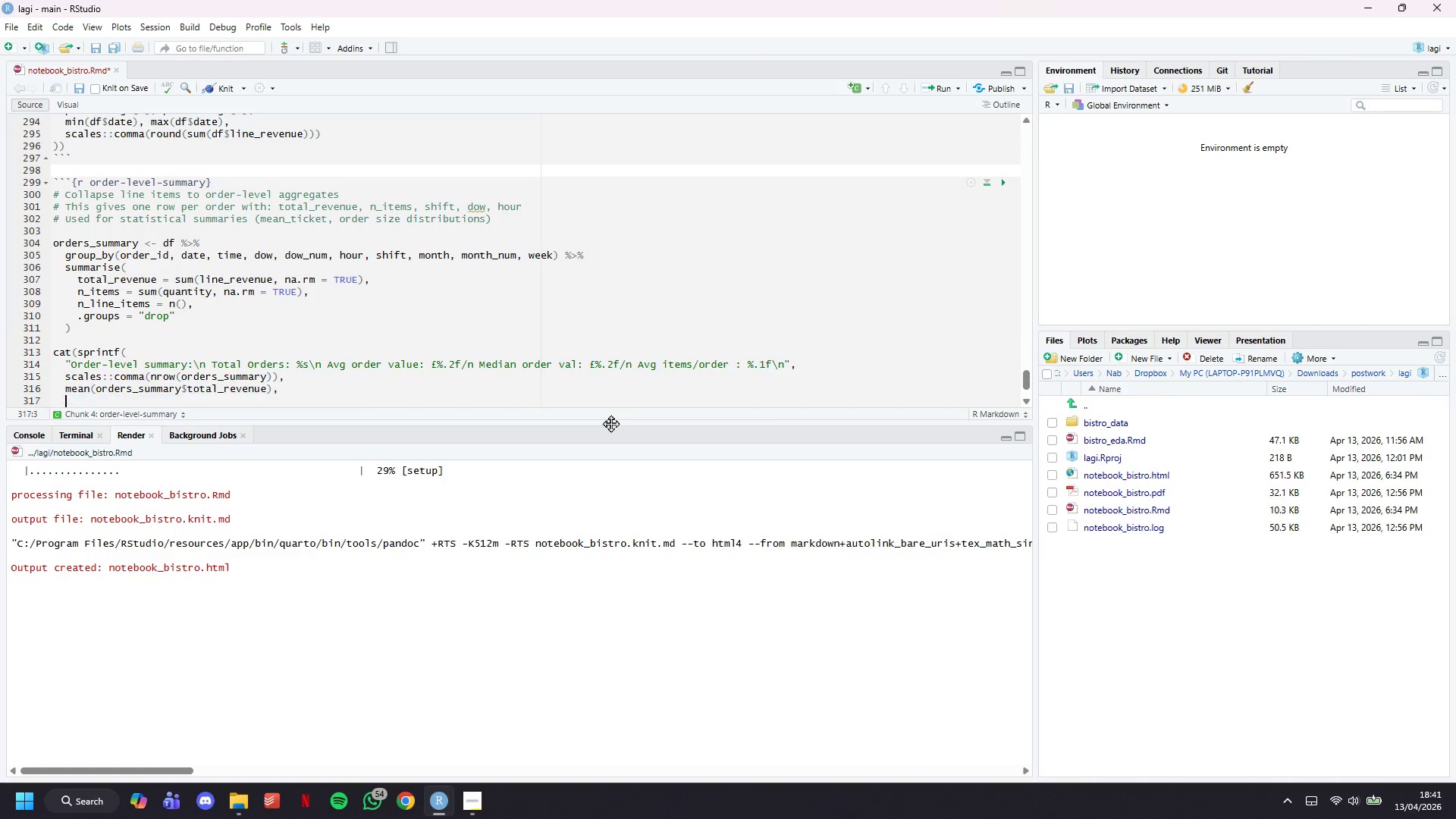 
key(Enter)
 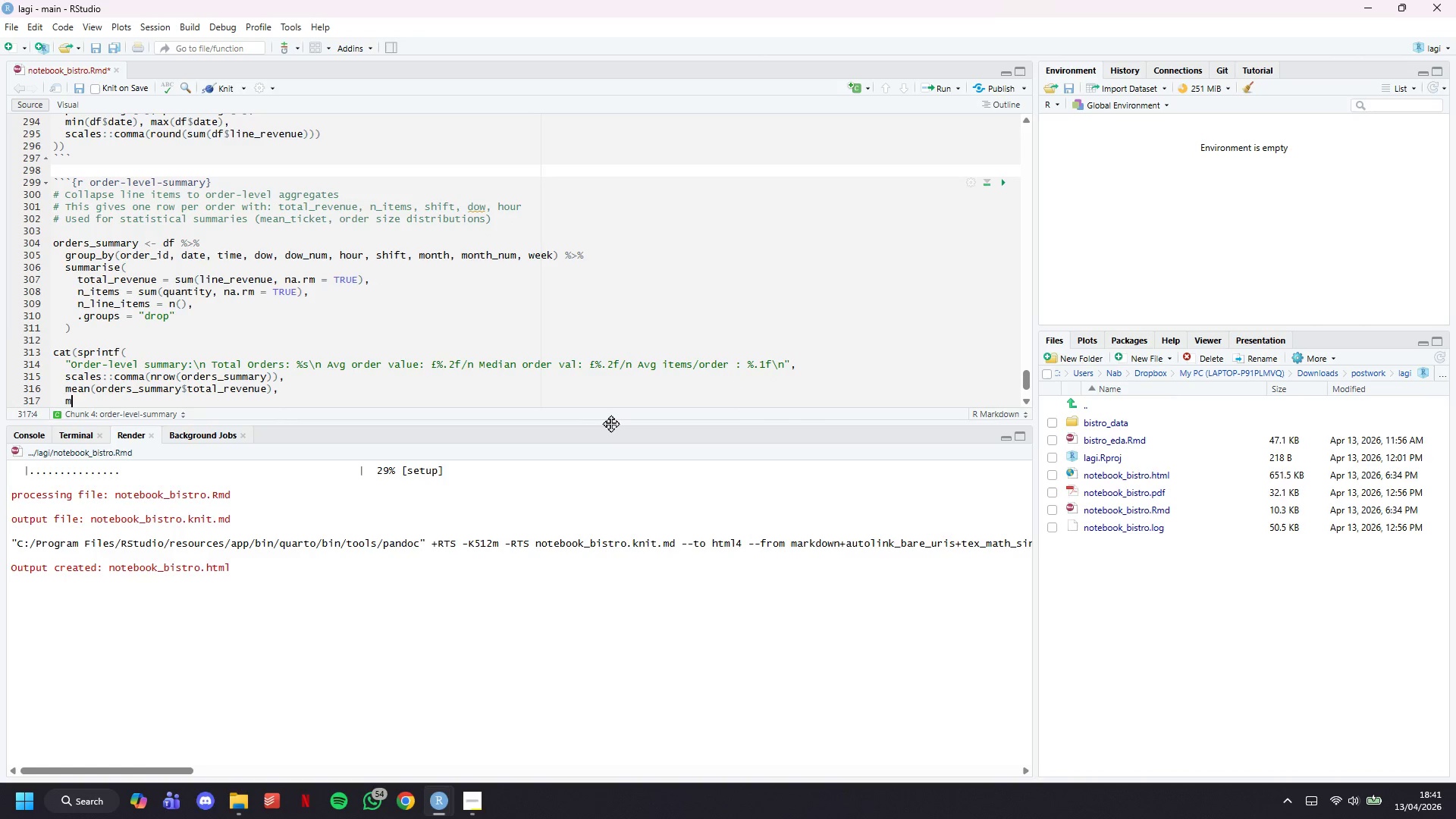 
type(median)()
 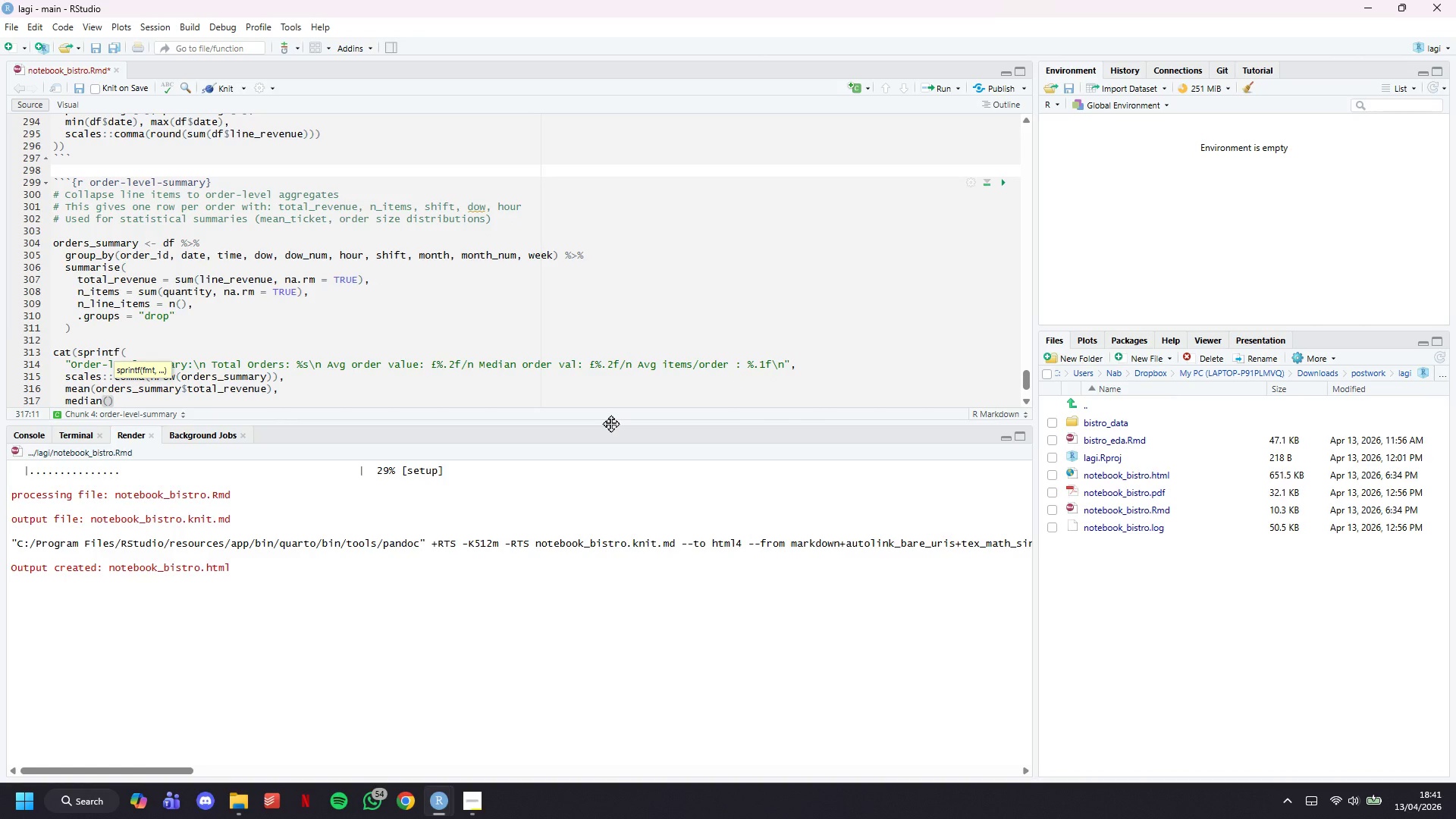 
key(ArrowLeft)
 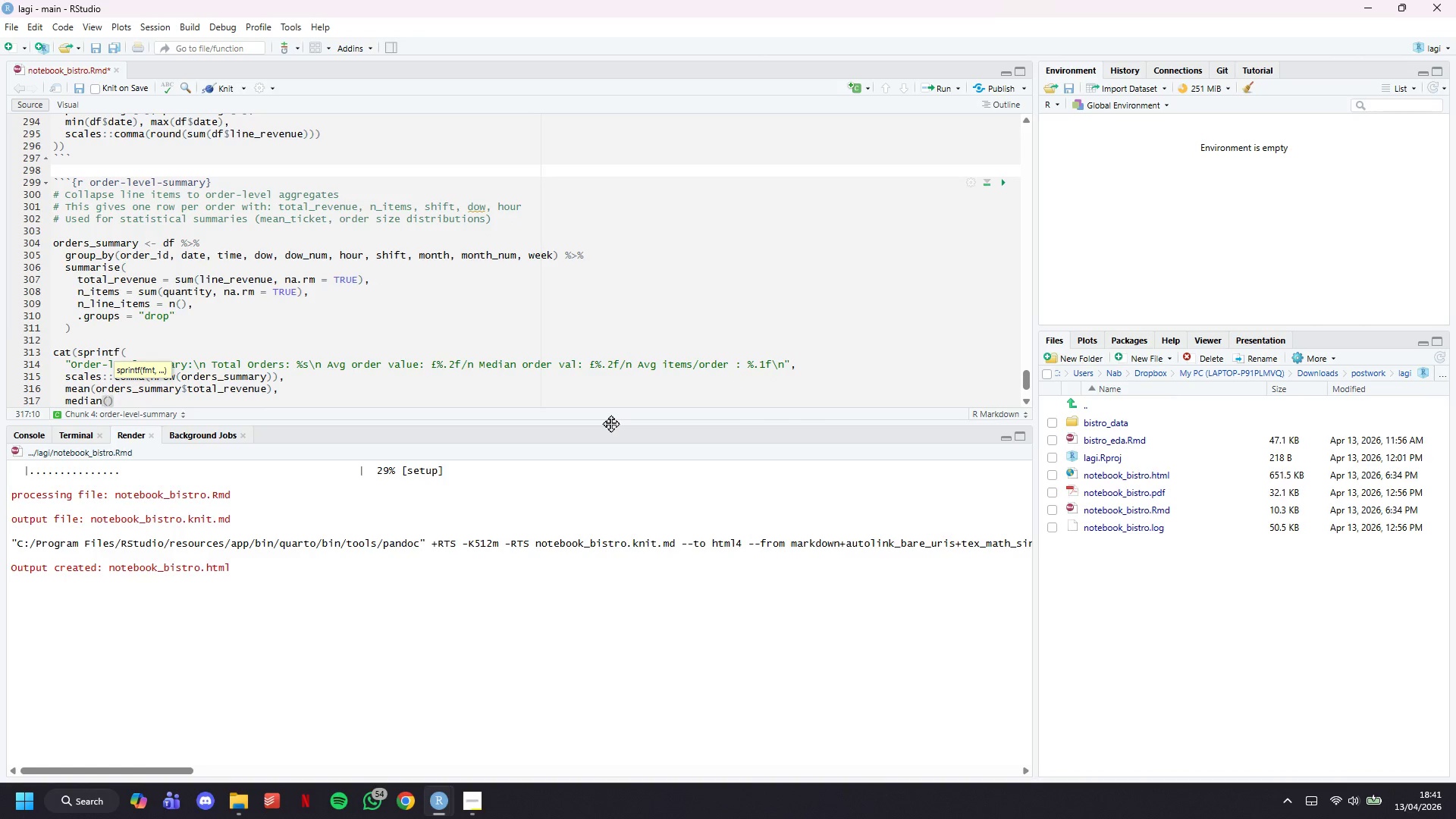 
type(orders_summary$total_revenue)
 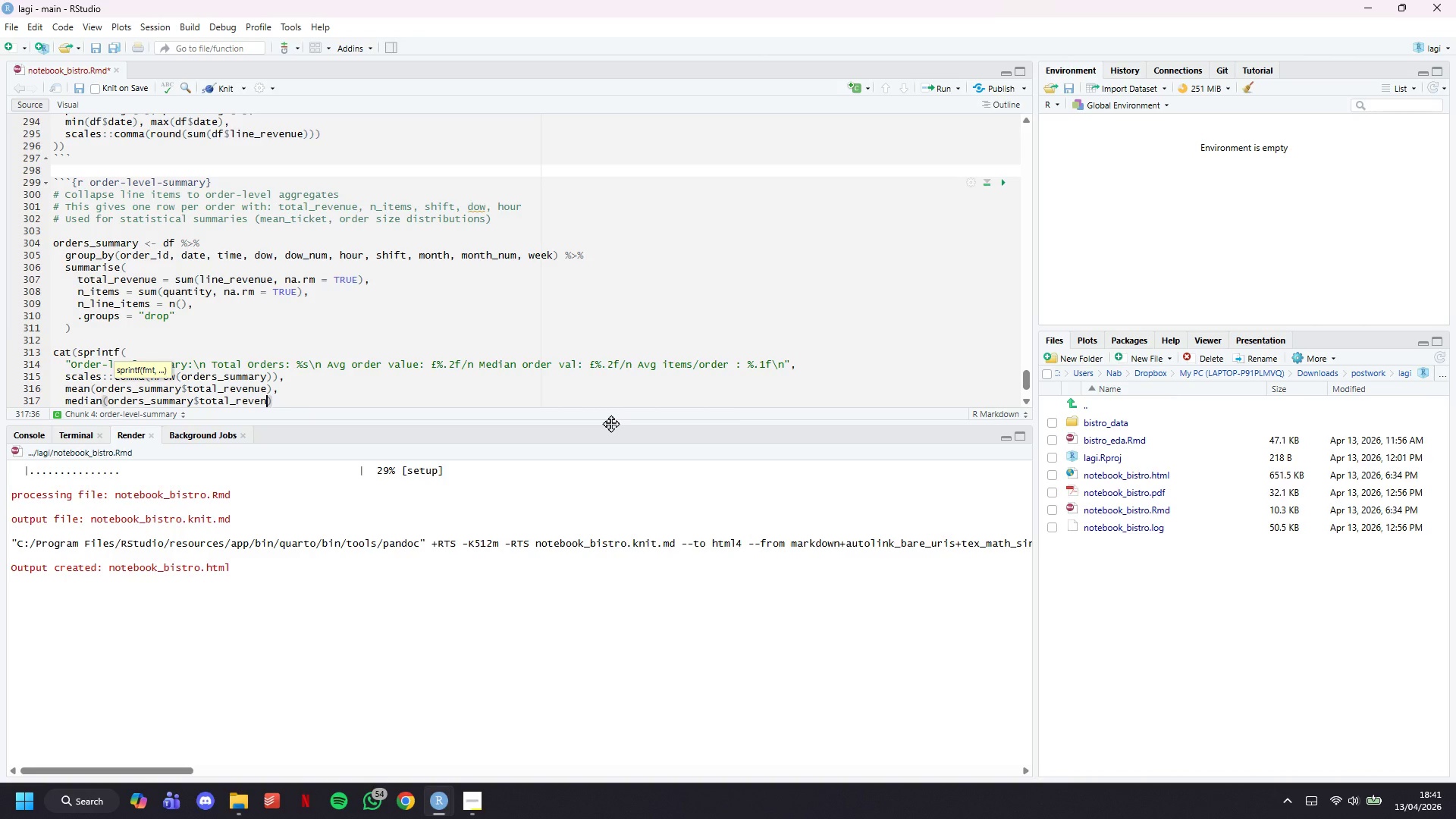 
 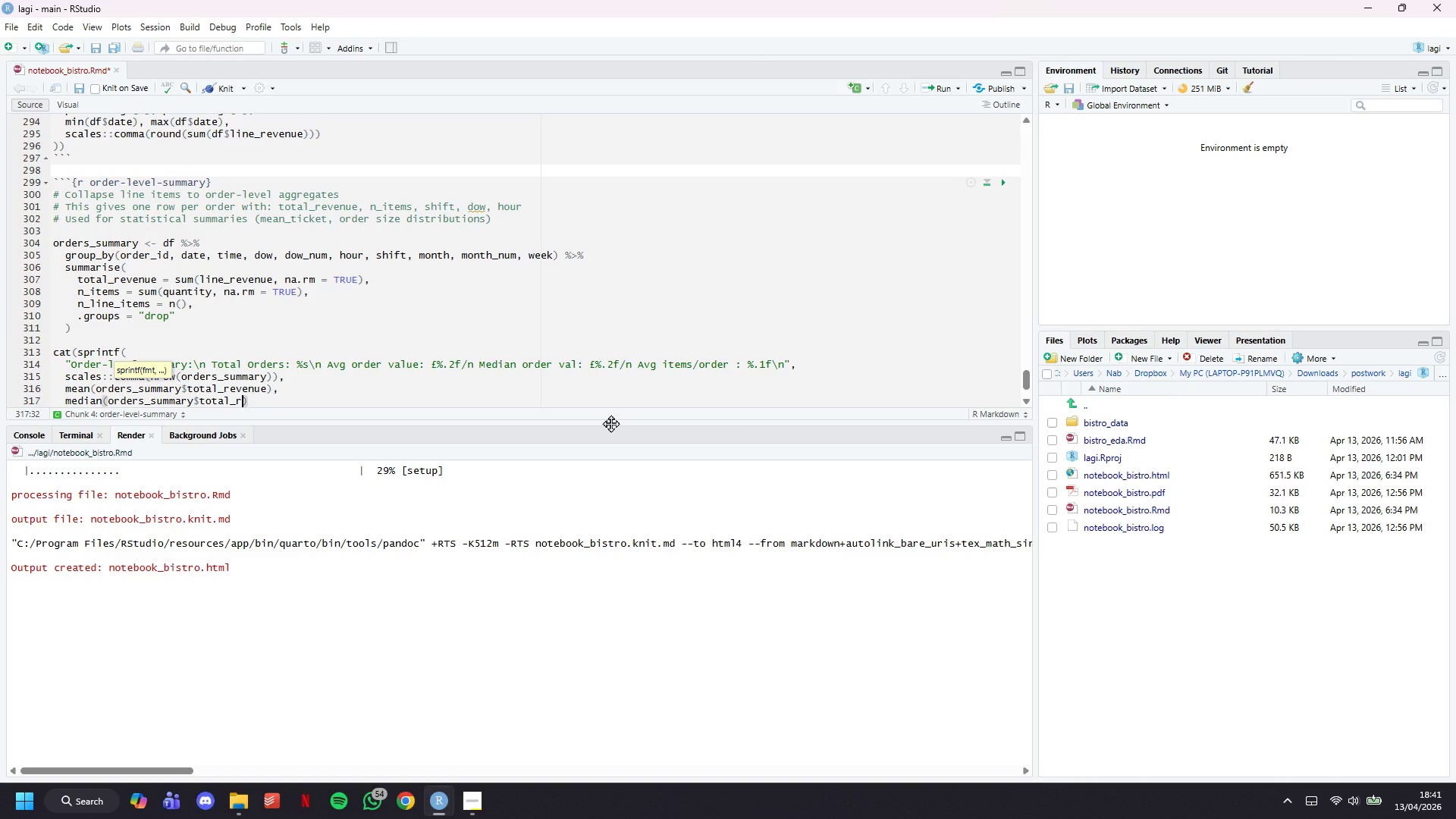 
key(ArrowRight)
 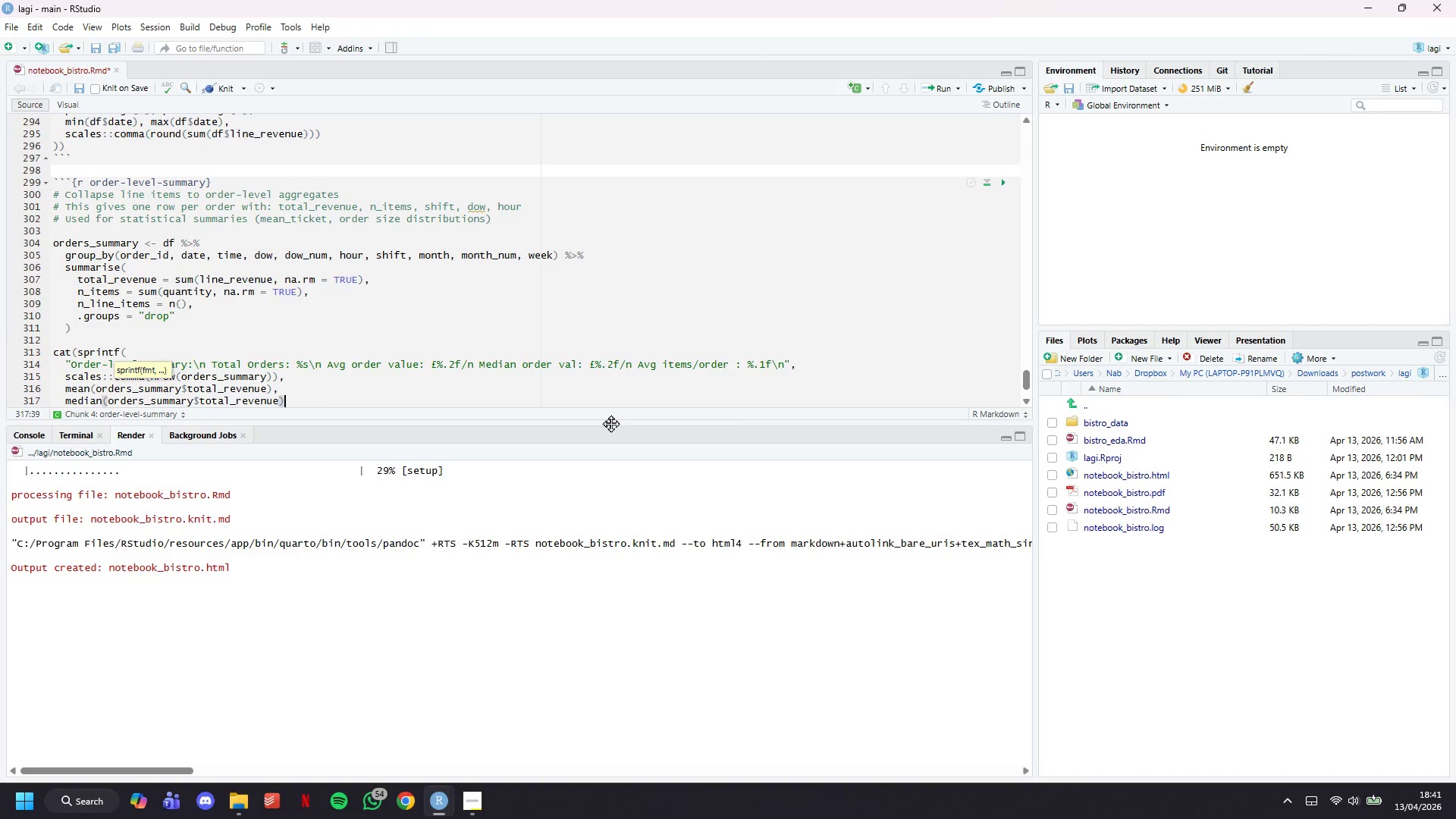 
key(Comma)
 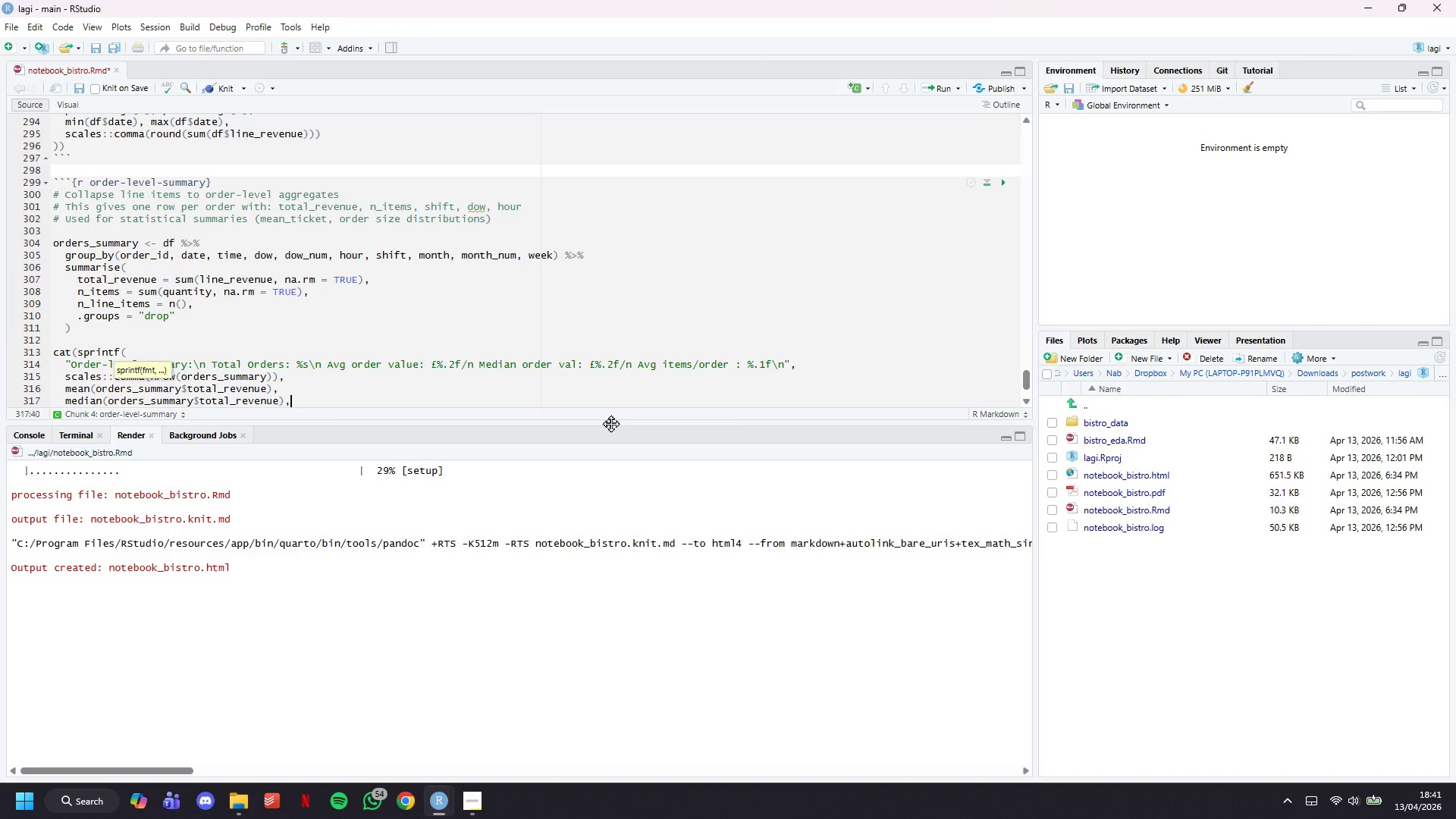 
key(Enter)
 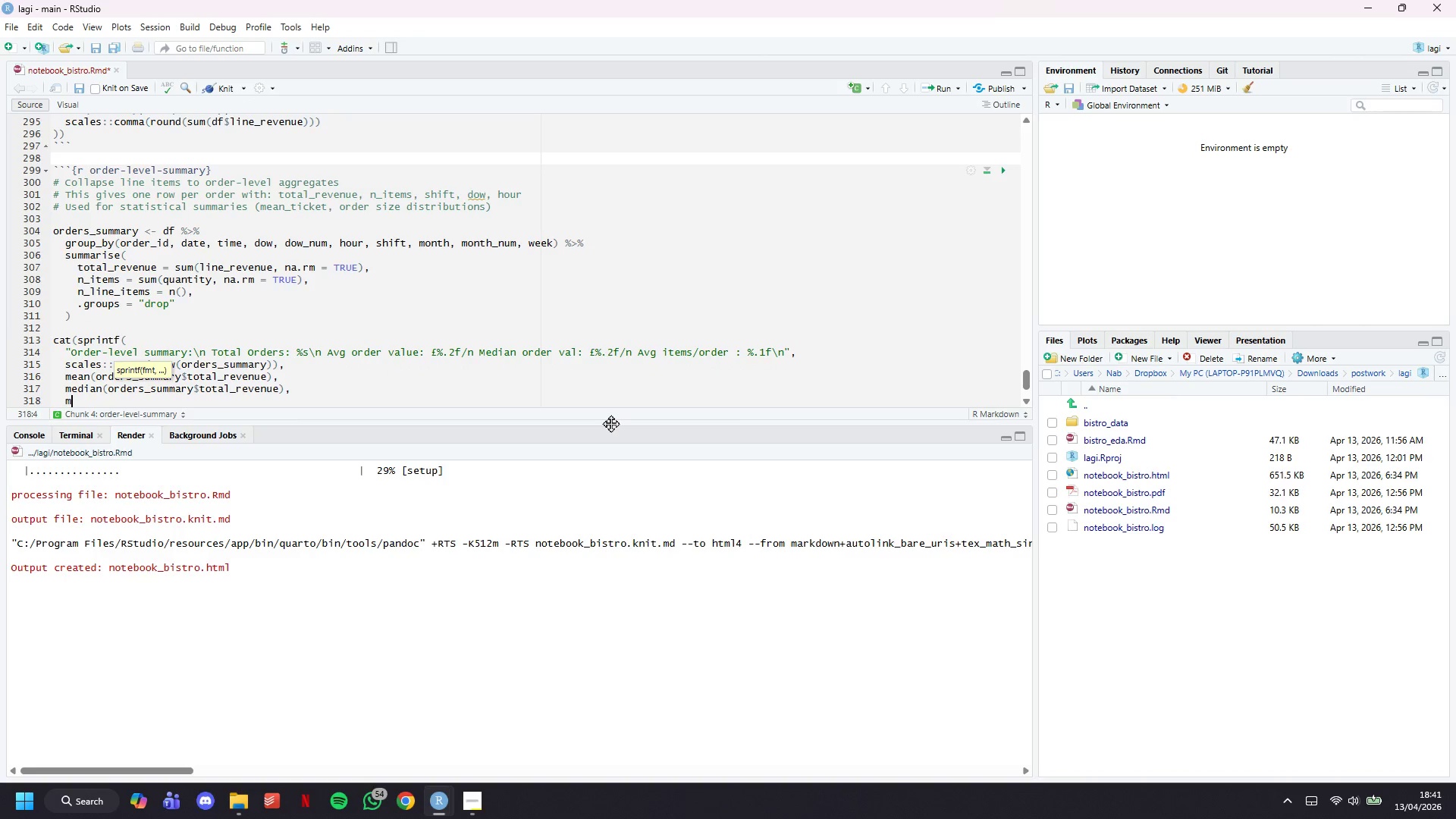 
type(men)
key(Backspace)
type(an(orders_summary$n_items)
 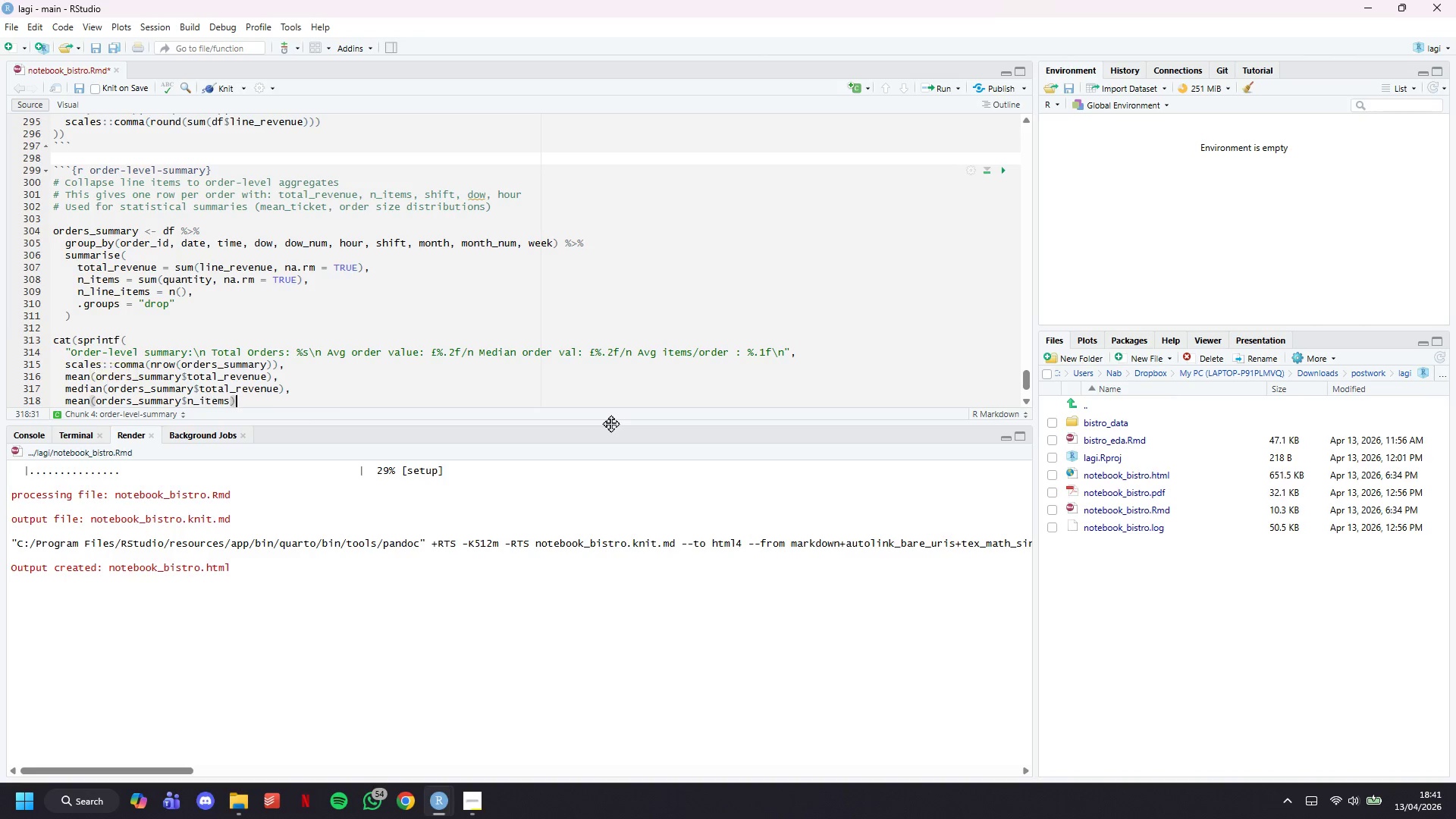 
 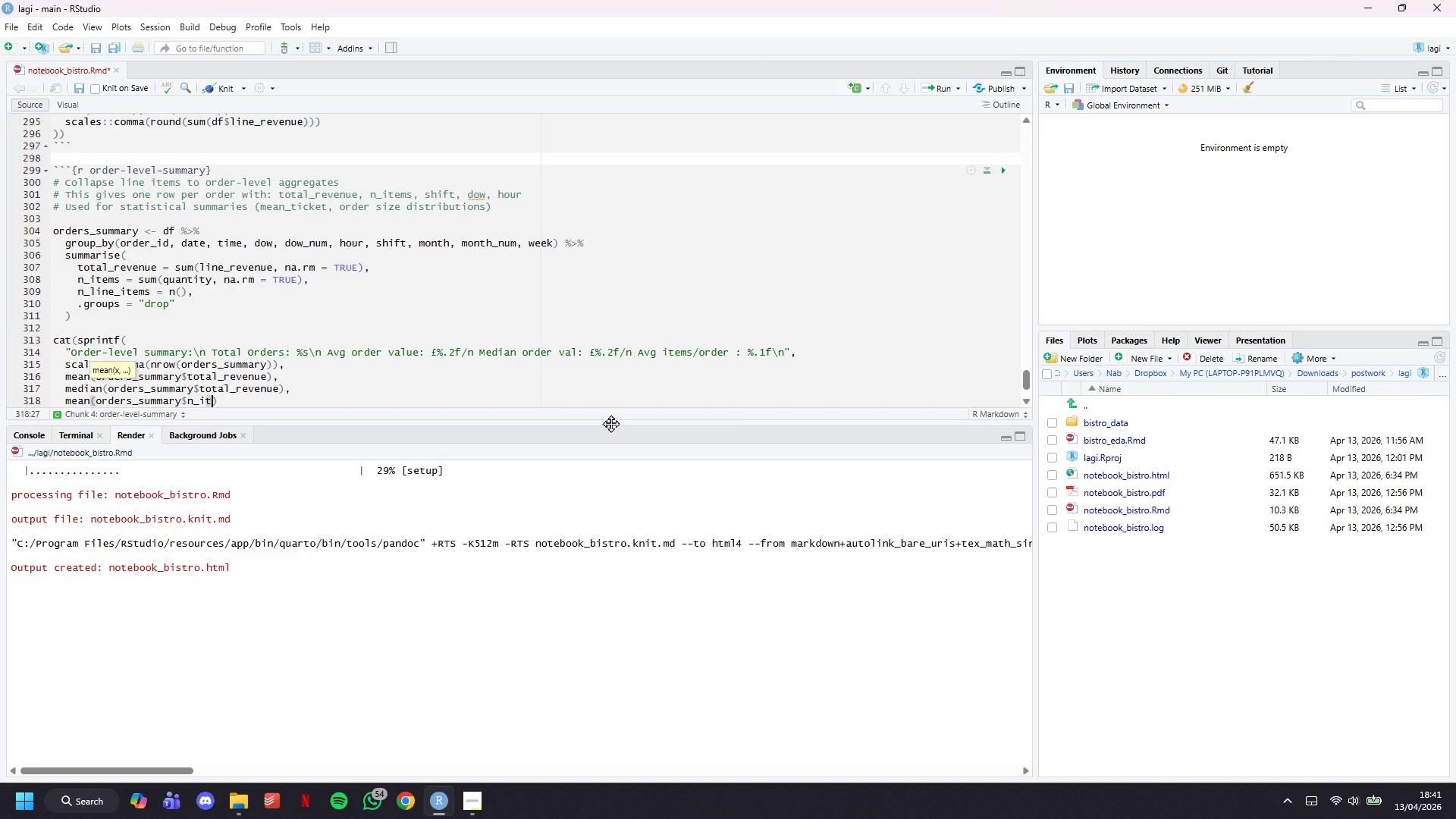 
key(ArrowRight)
 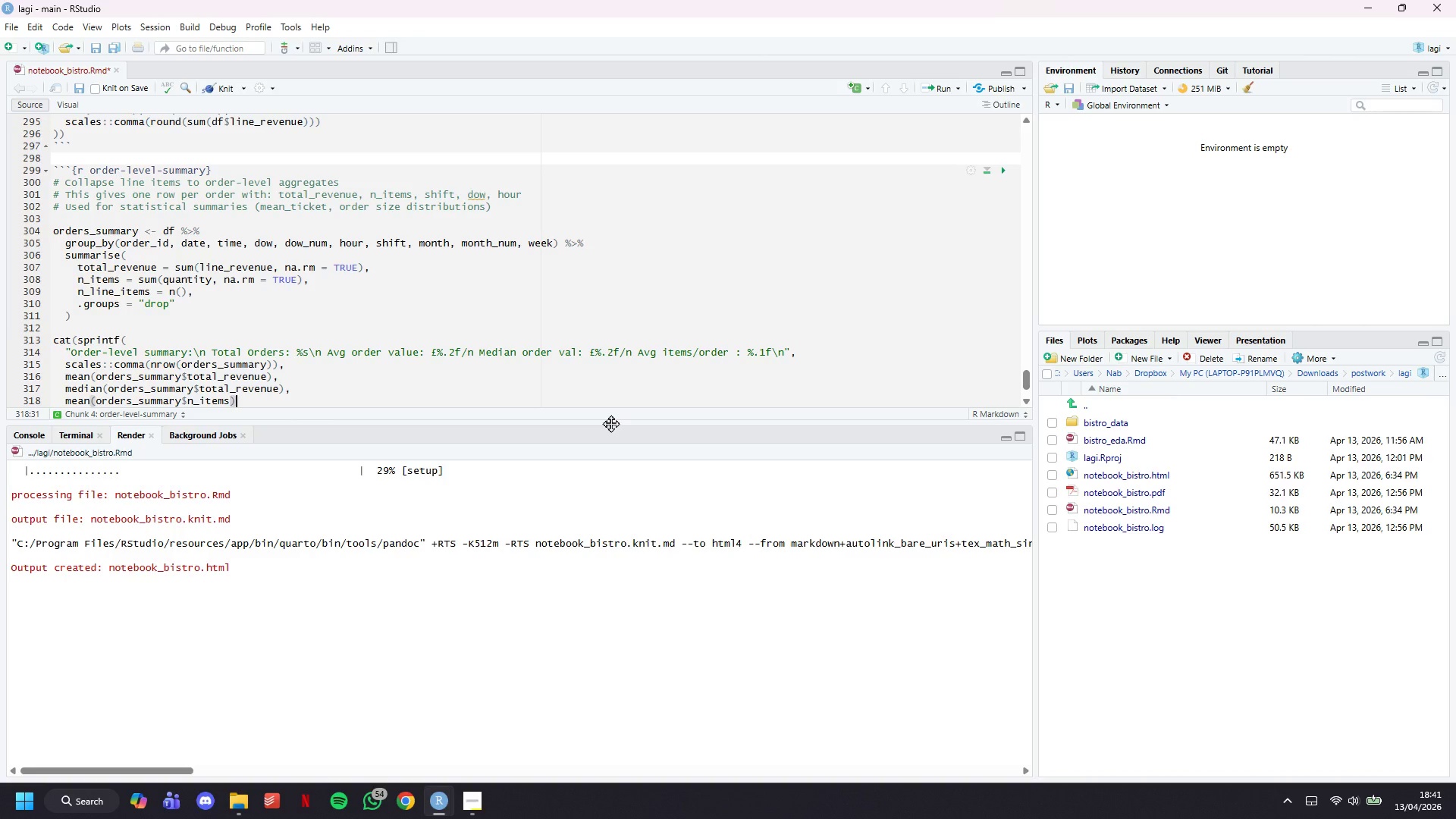 
key(ArrowDown)
 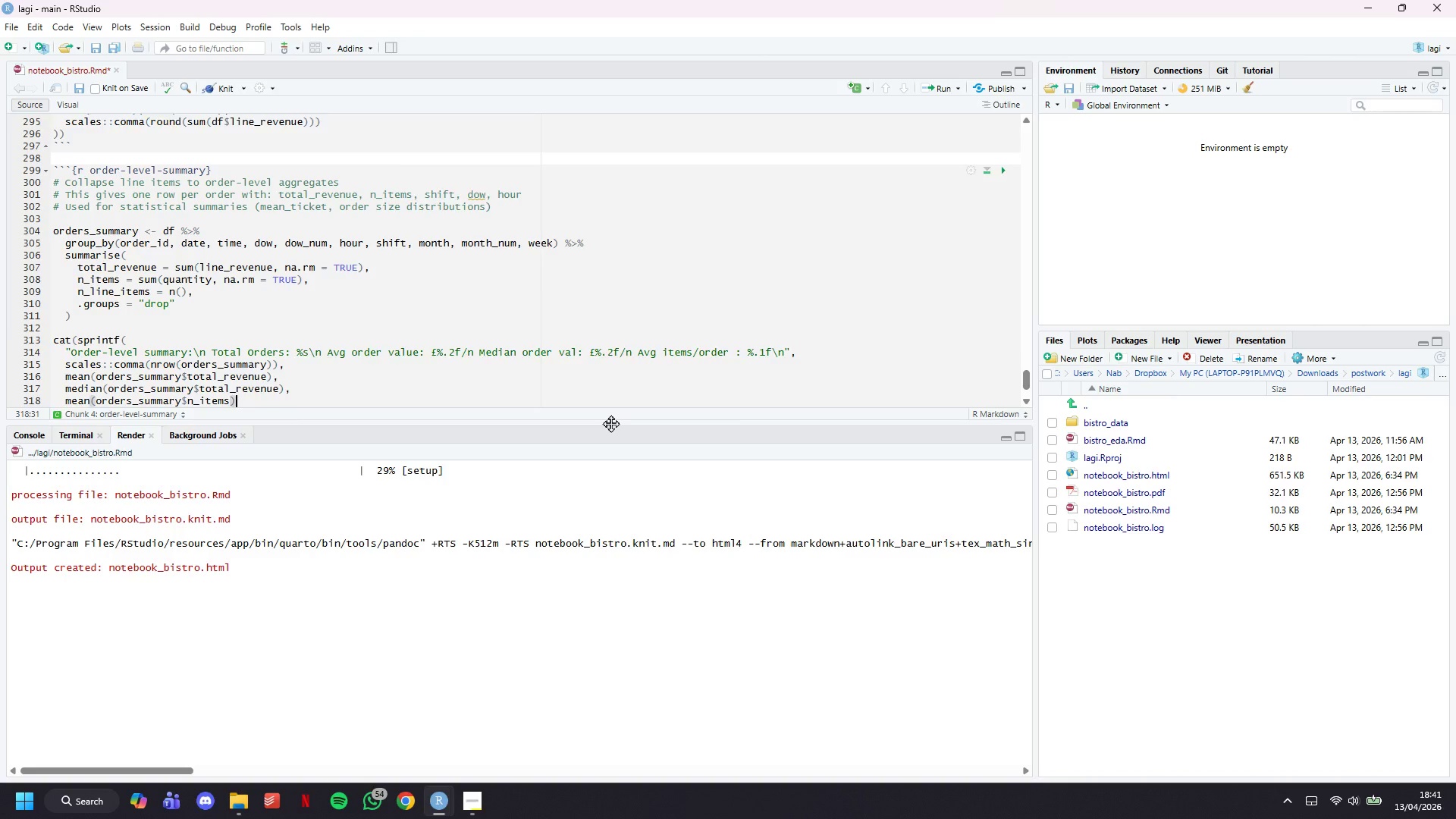 
key(ArrowDown)
 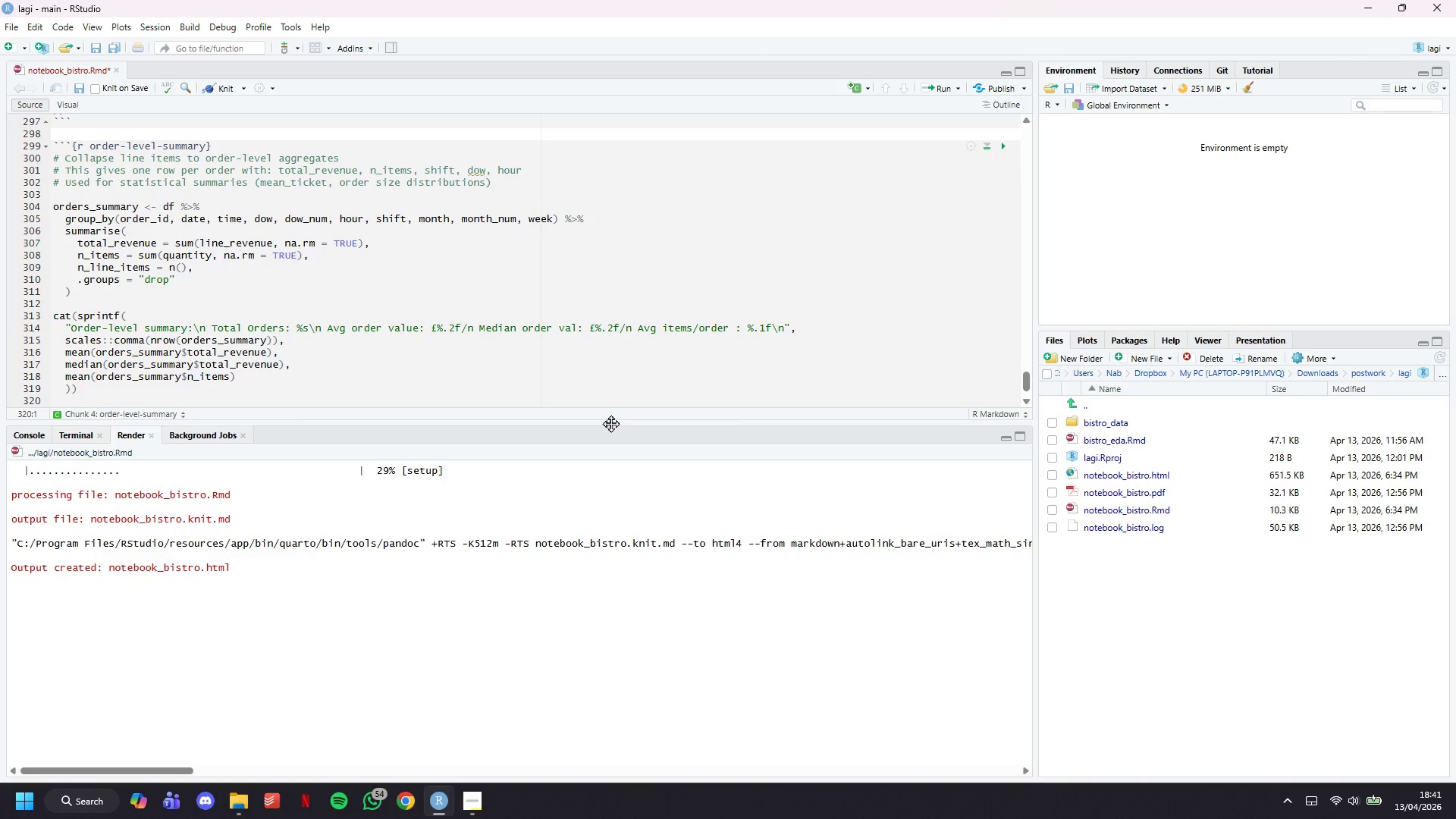 
key(ArrowDown)
 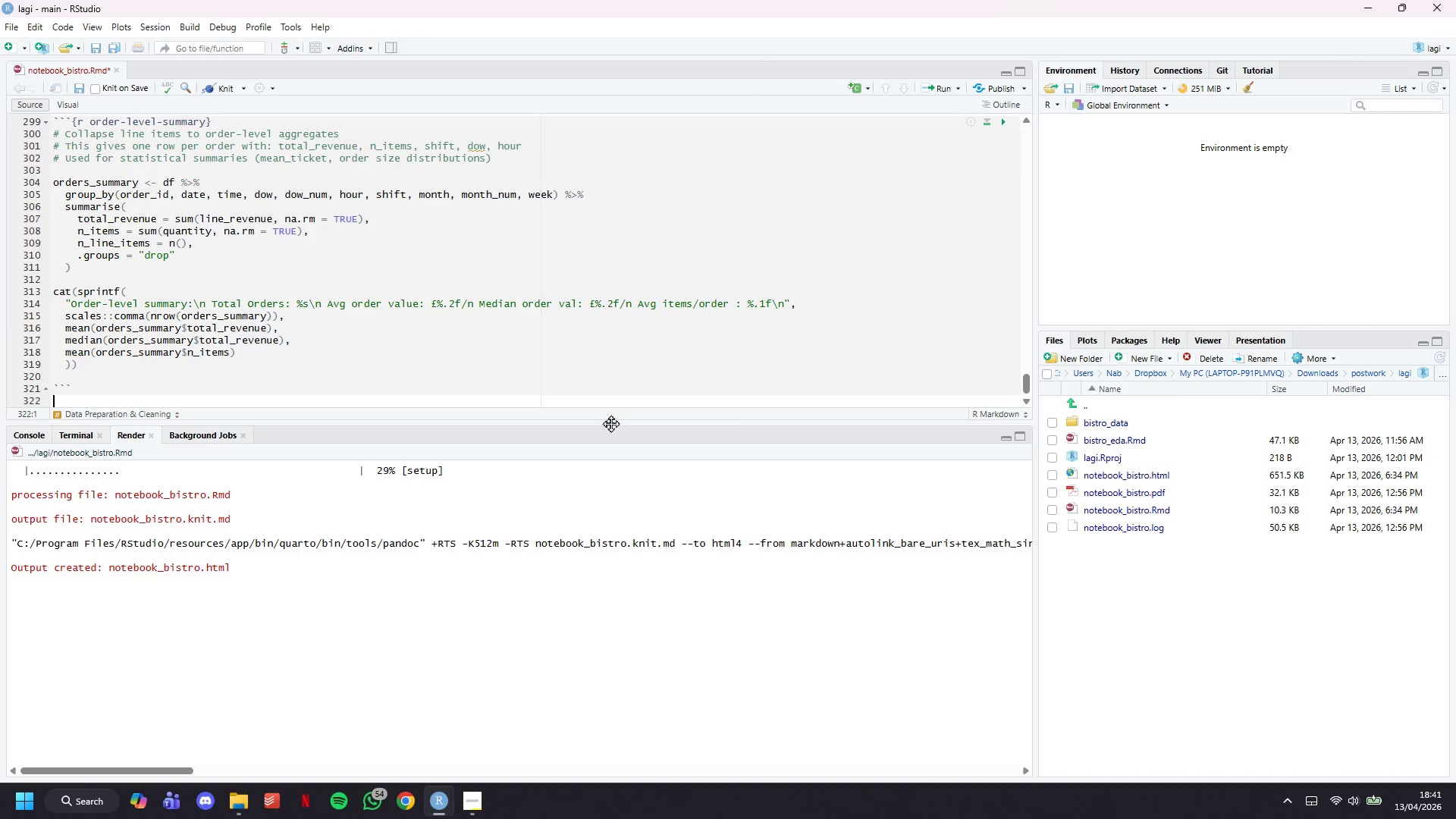 
key(ArrowDown)
 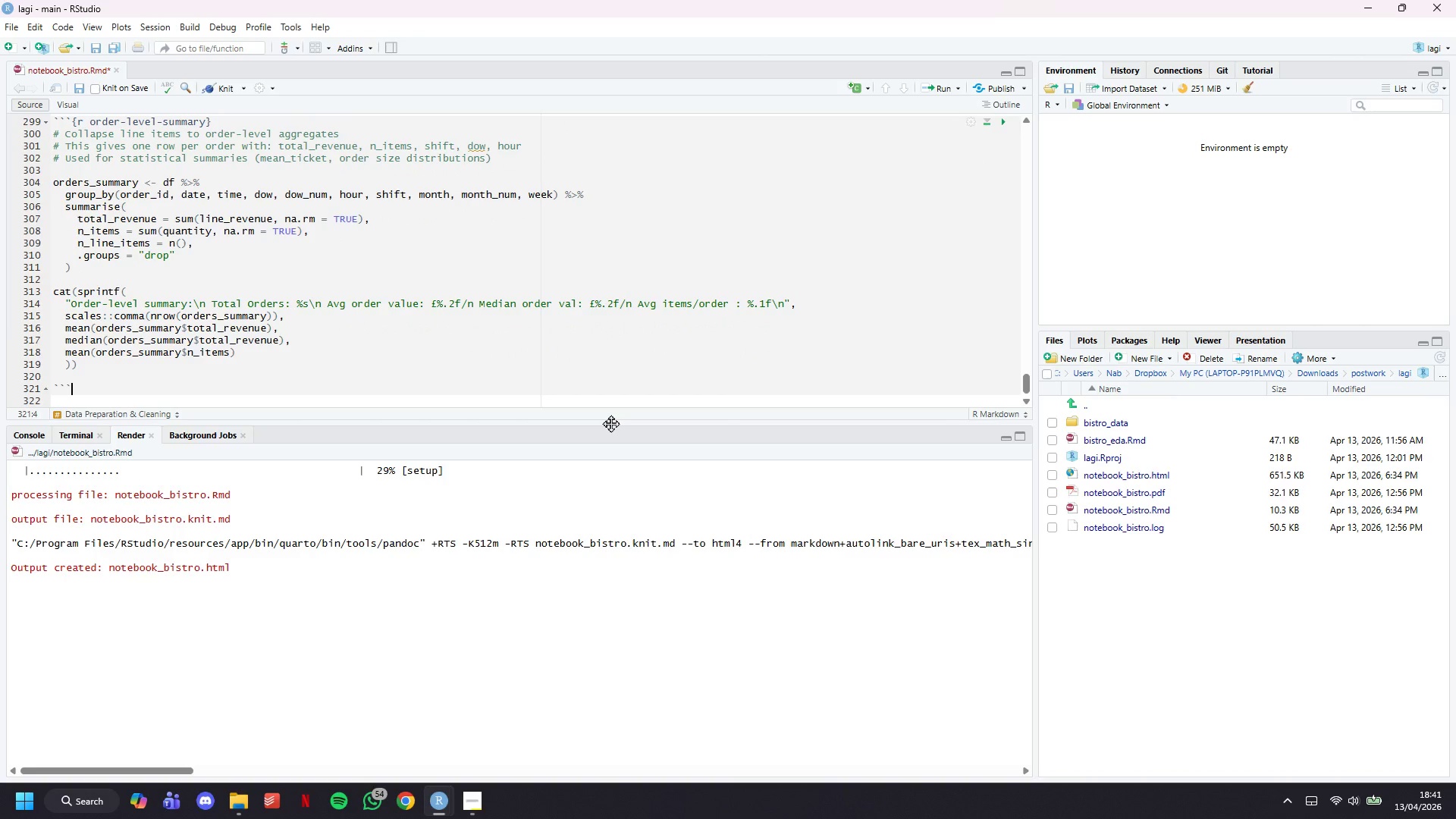 
key(ArrowUp)
 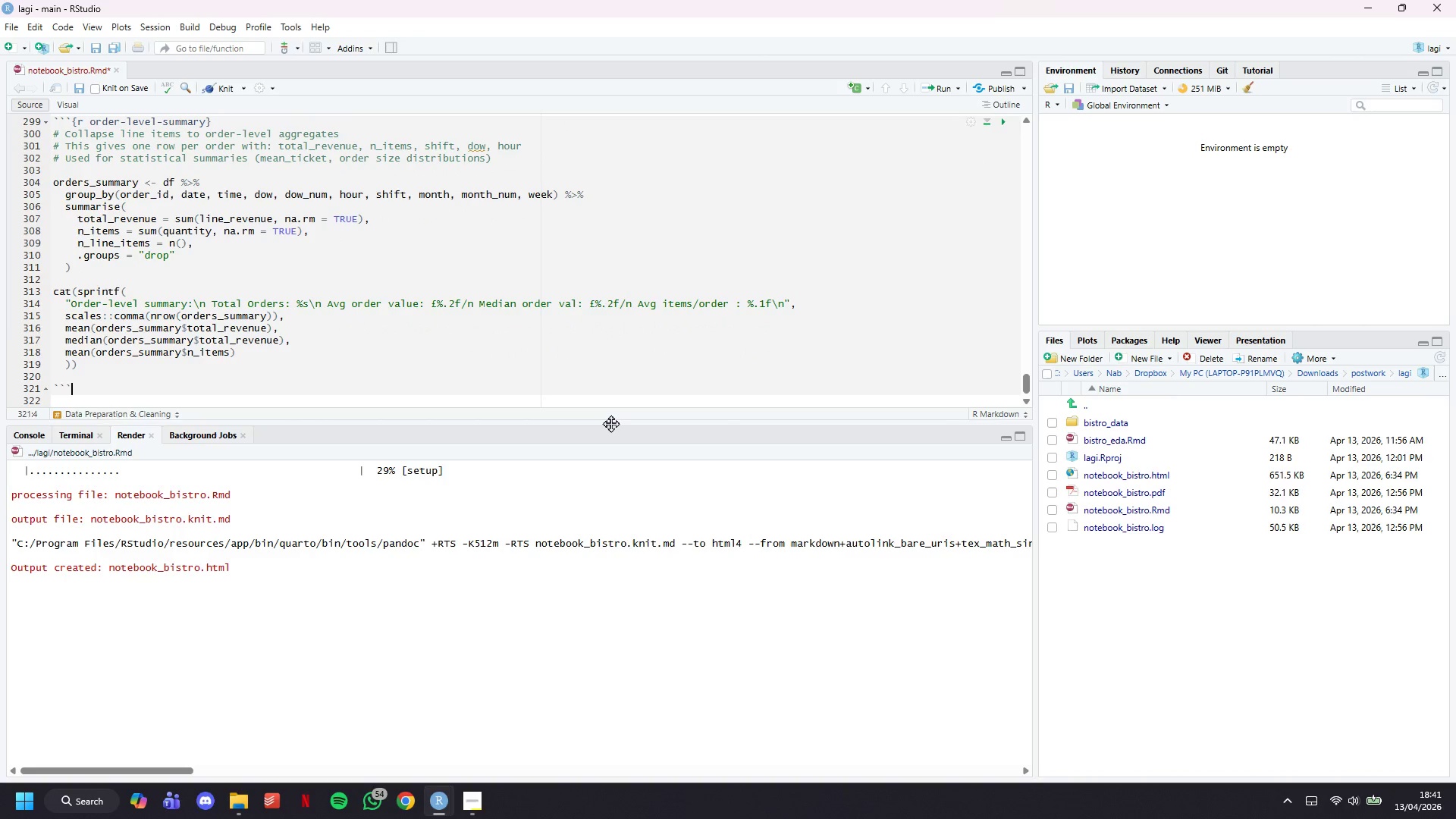 
key(ArrowUp)
 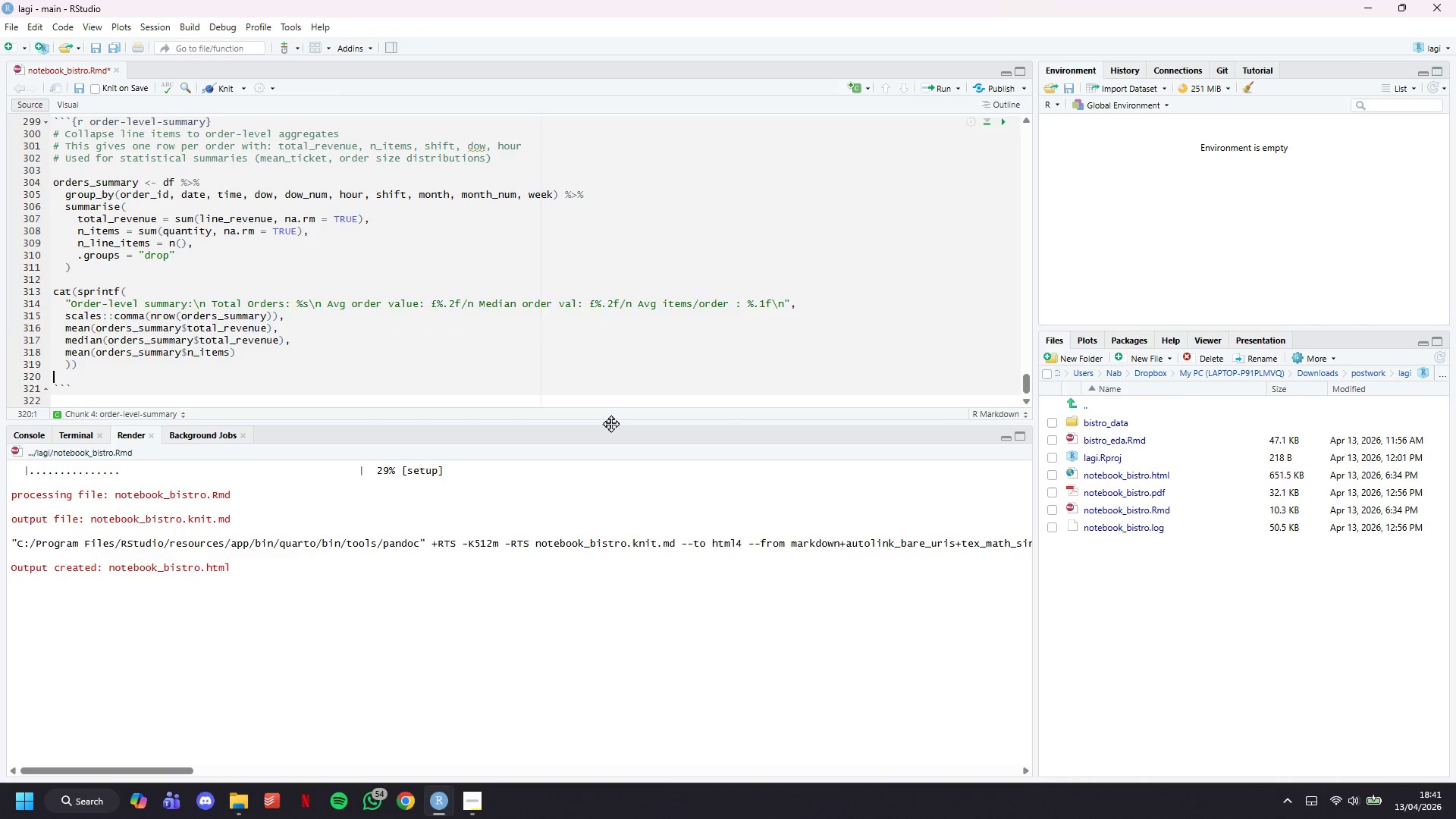 
key(Backspace)
 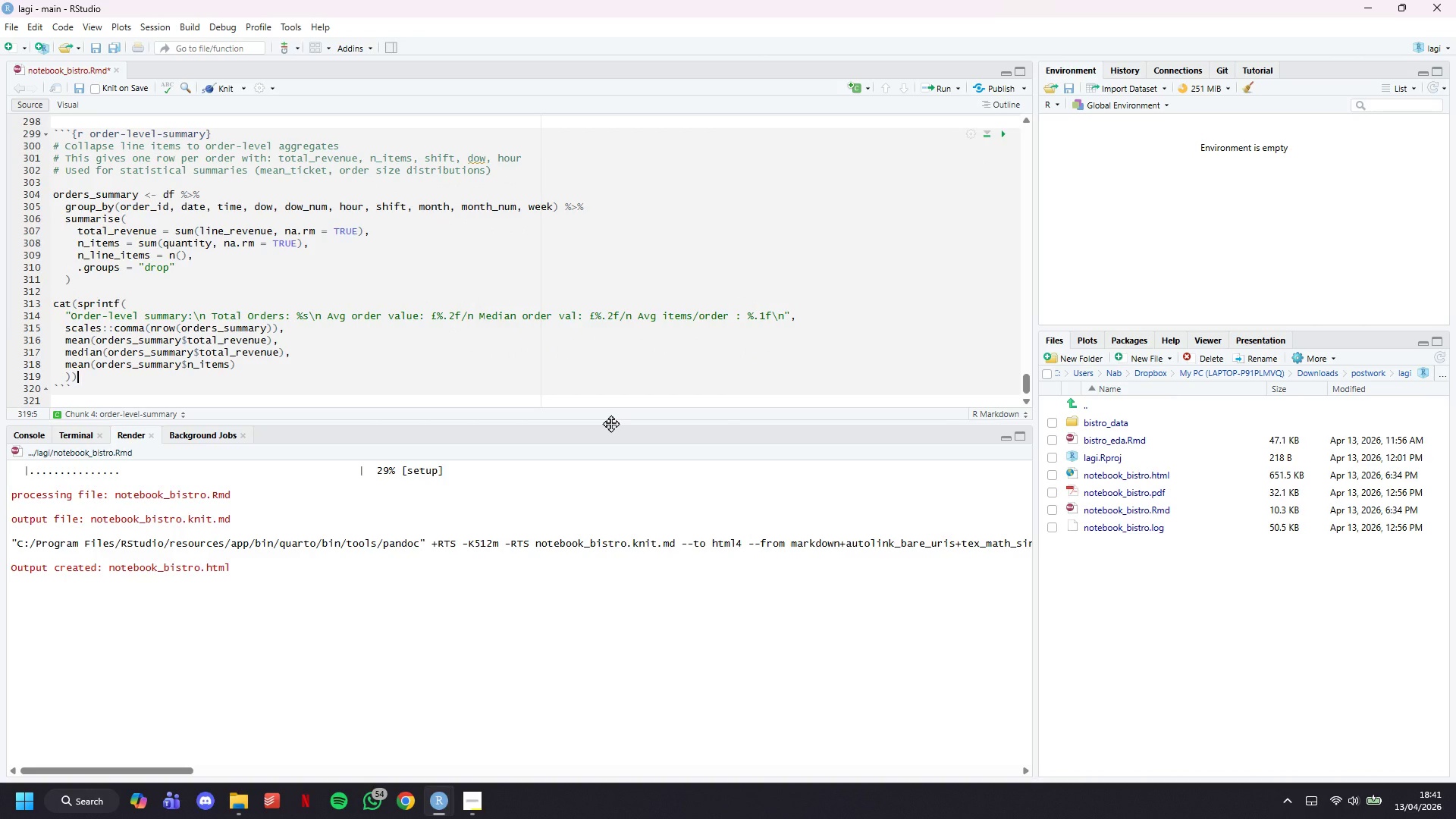 
key(Control+S)
 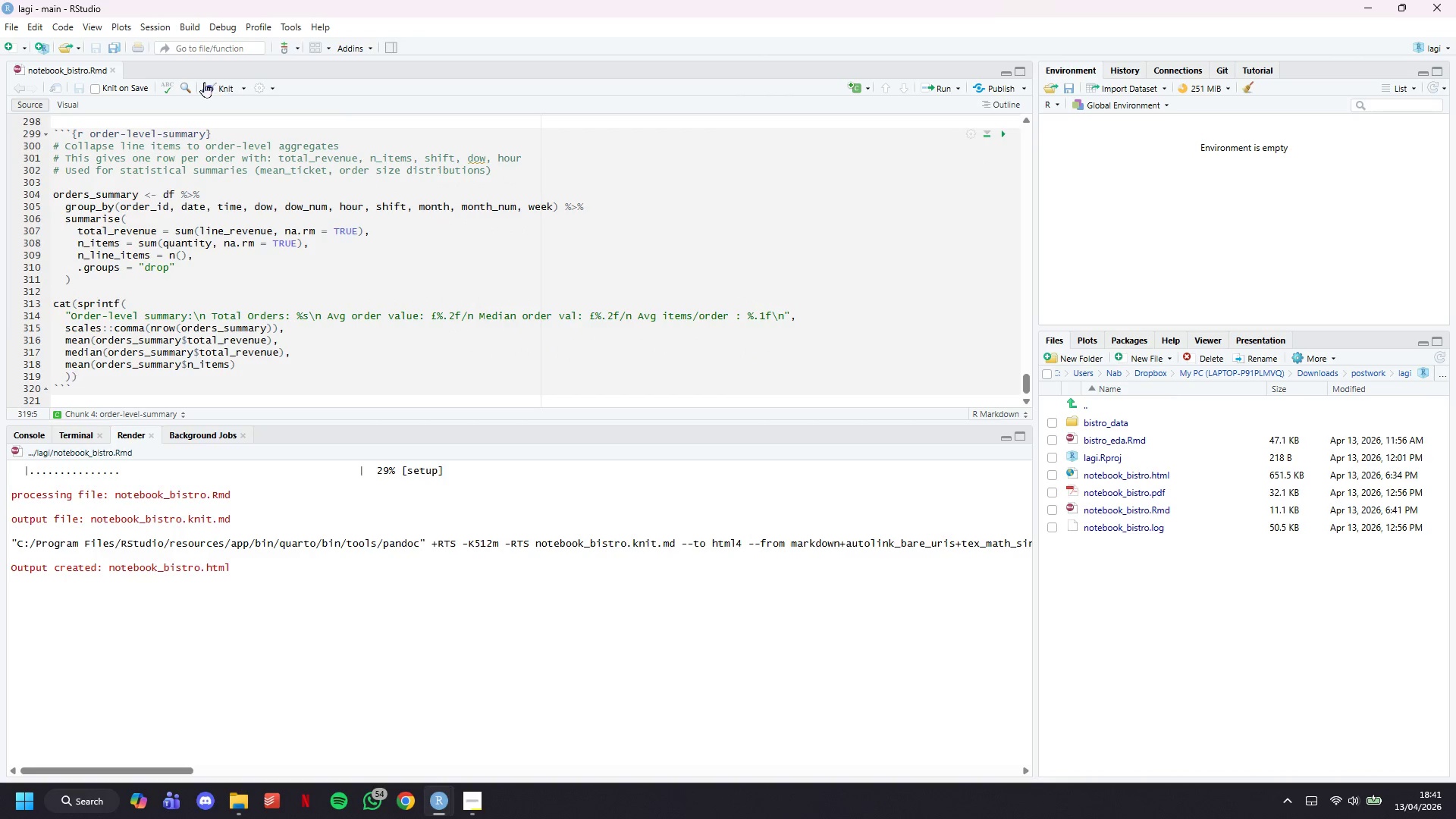 
left_click([215, 89])
 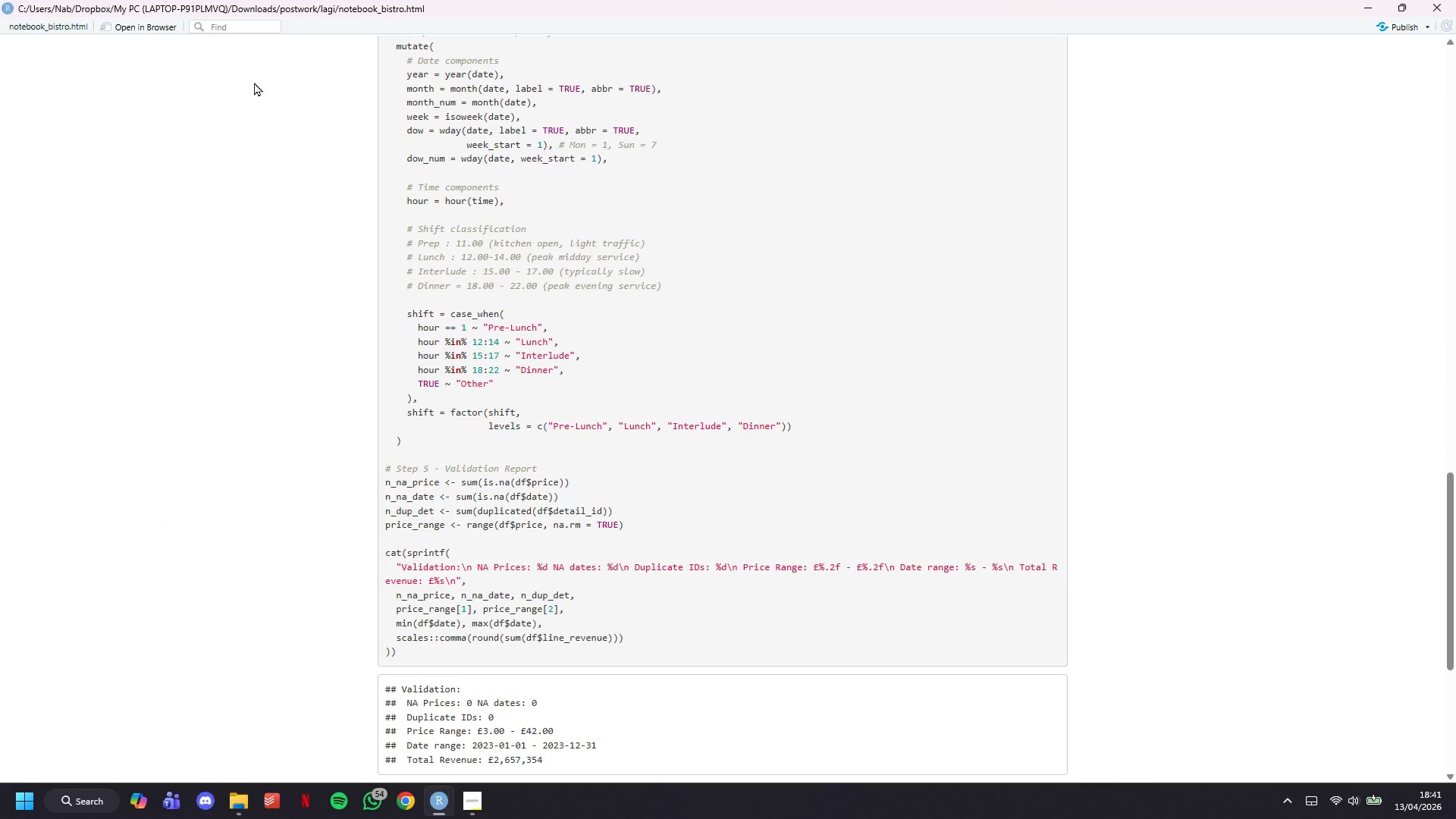 
wait(18.92)
 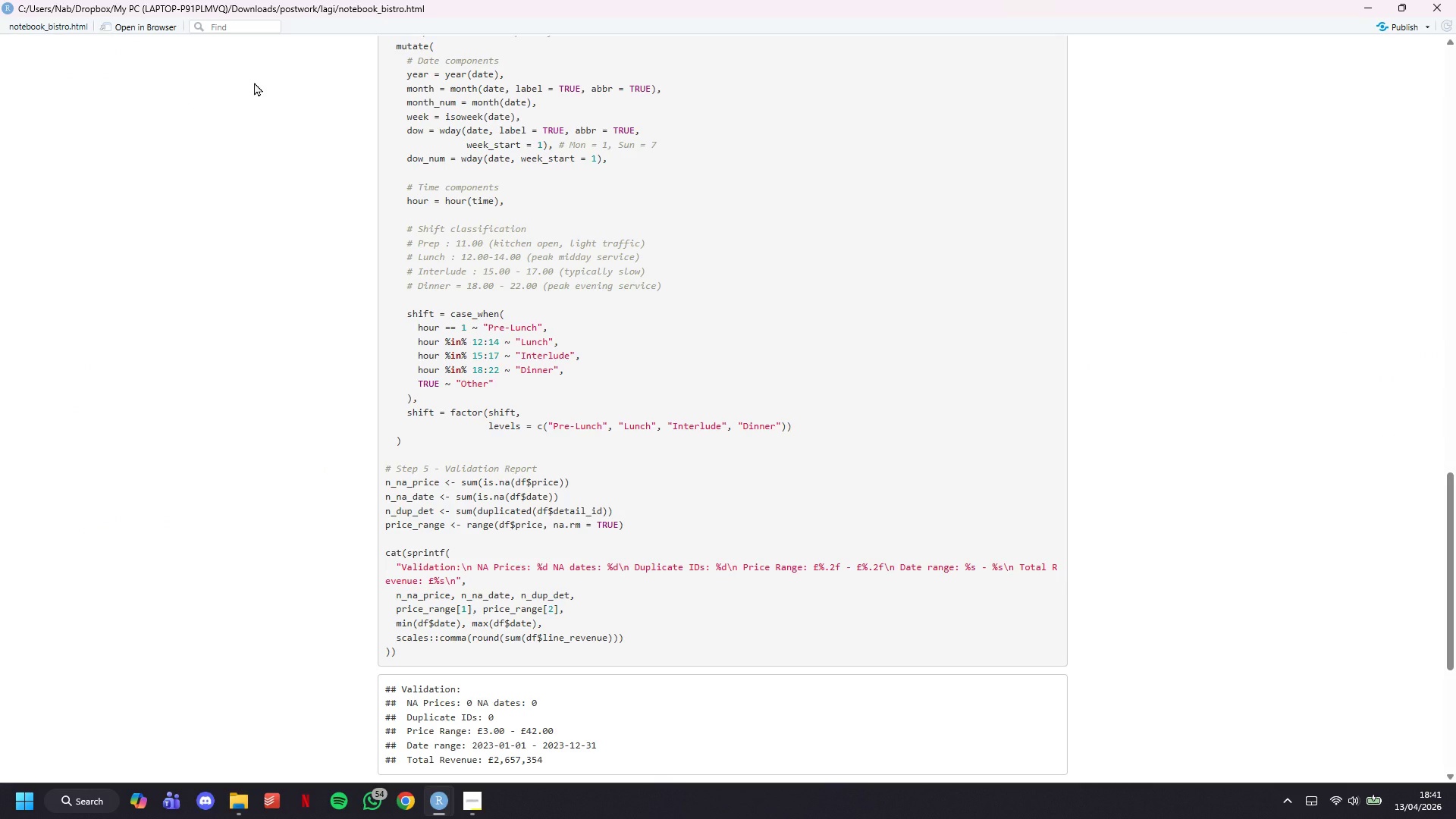 
scroll: coordinate [799, 350], scroll_direction: down, amount: 12.0
 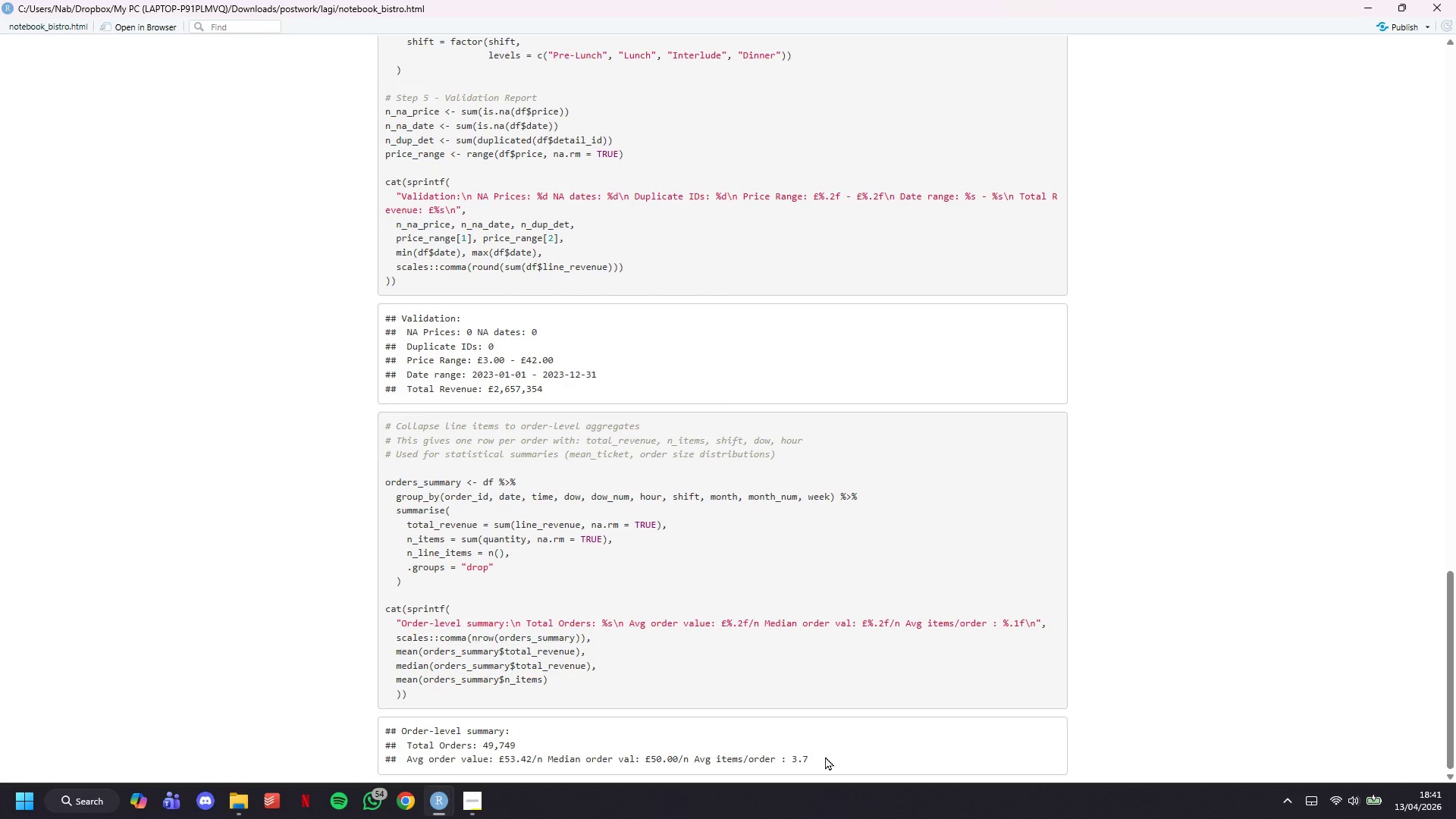 
left_click_drag(start_coordinate=[826, 761], to_coordinate=[761, 753])
 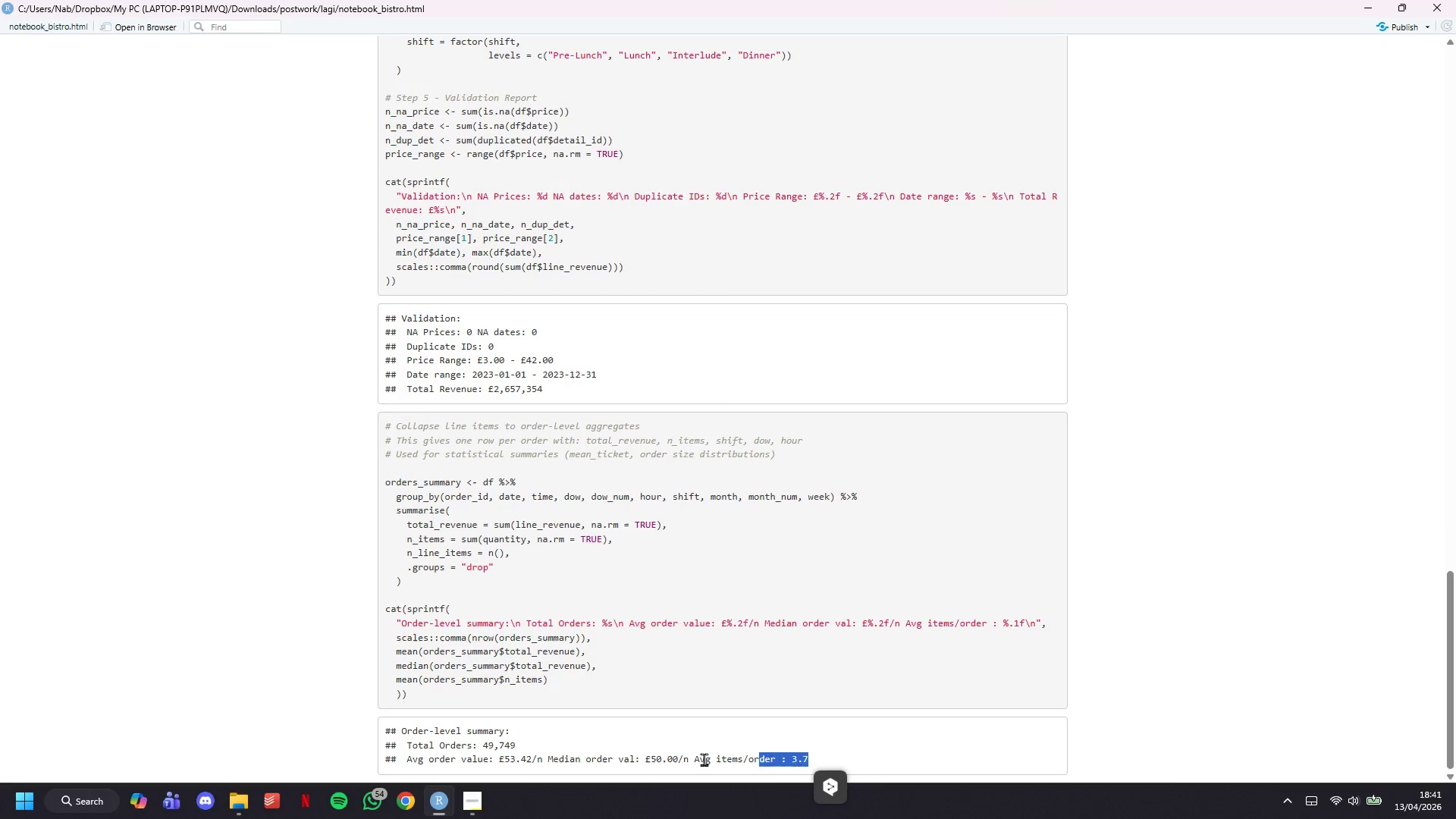 
left_click([704, 759])
 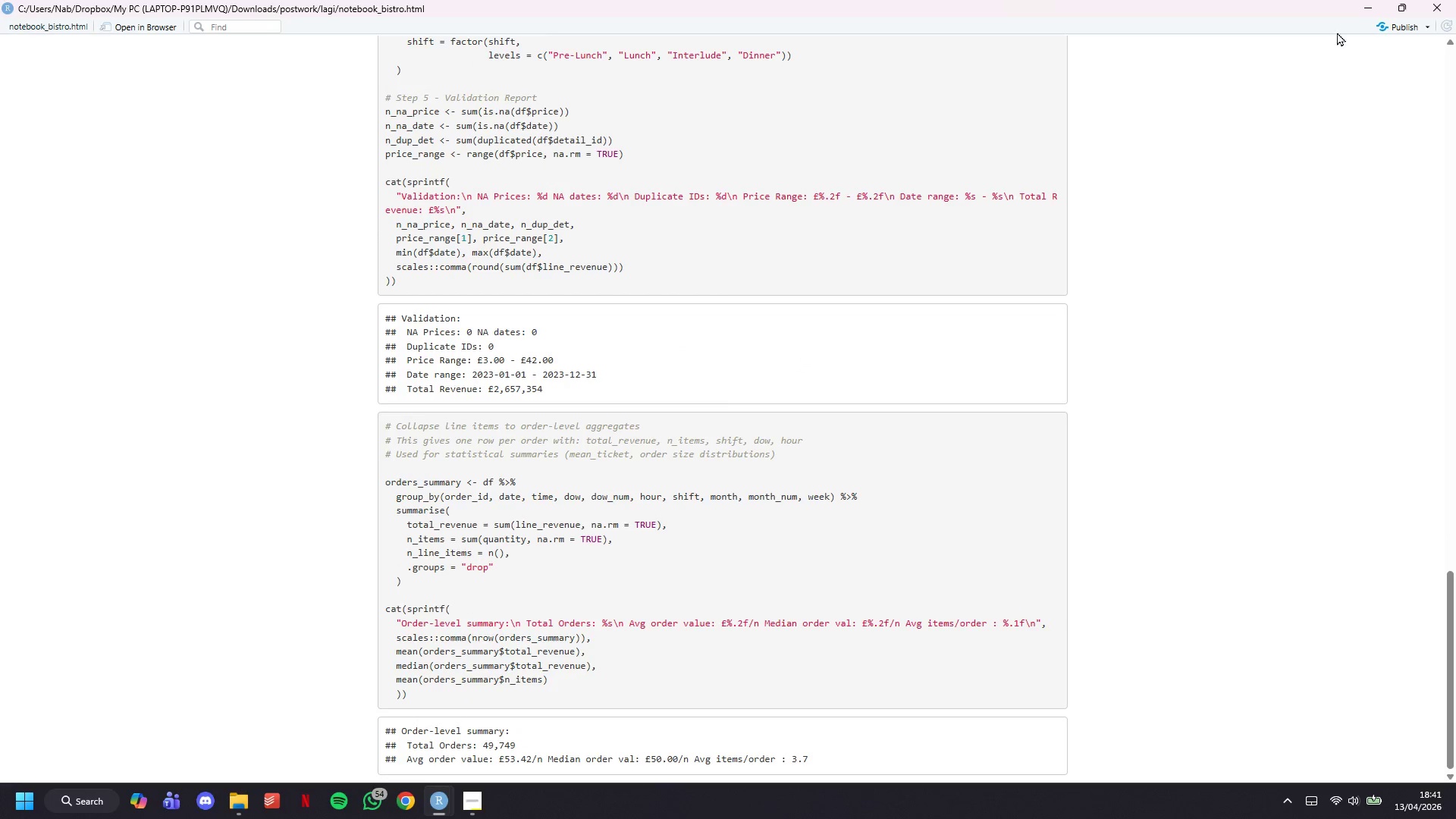 
left_click([1367, 11])
 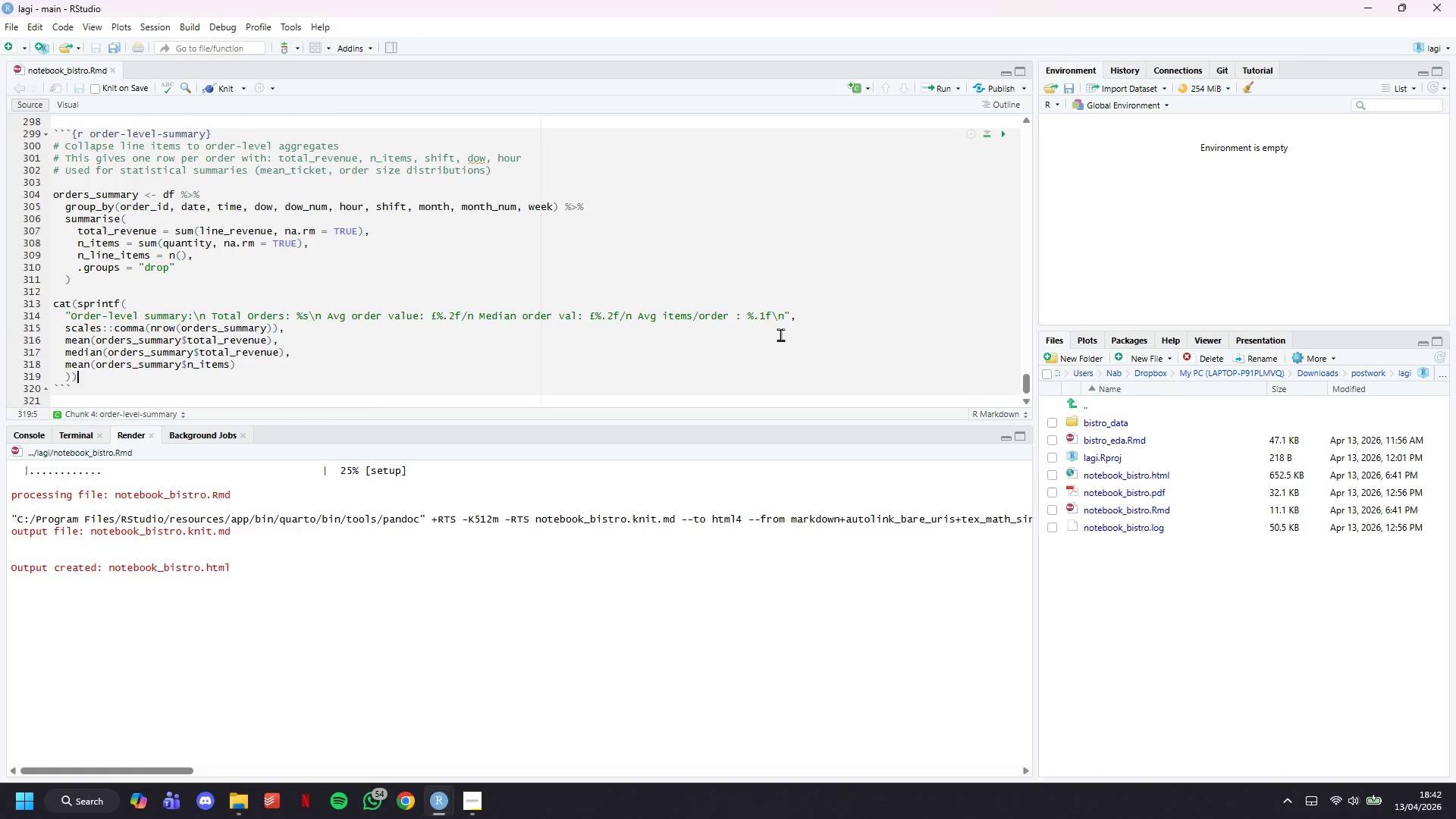 
wait(15.5)
 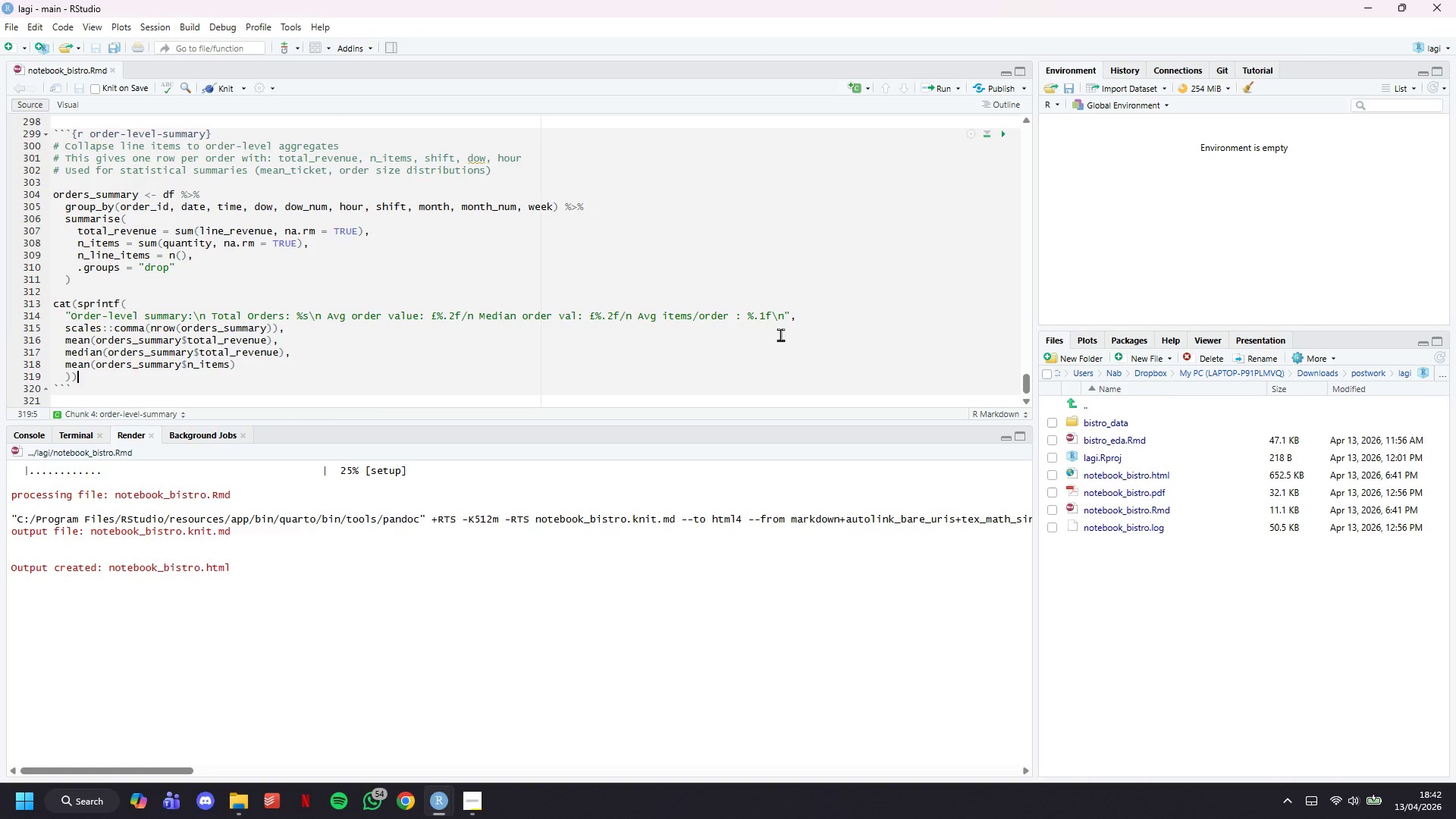 
left_click([463, 736])
 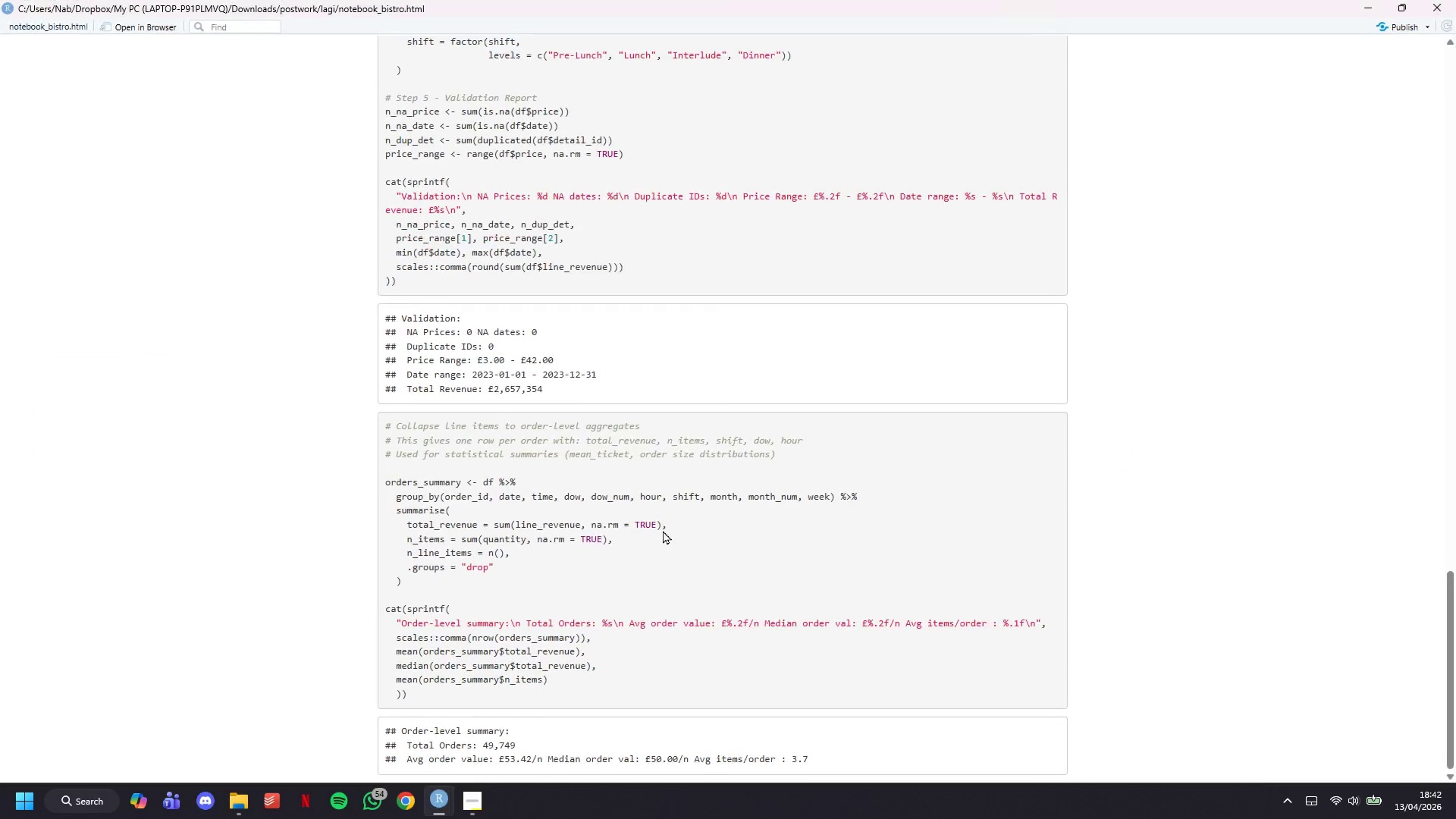 
scroll: coordinate [663, 530], scroll_direction: down, amount: 5.0
 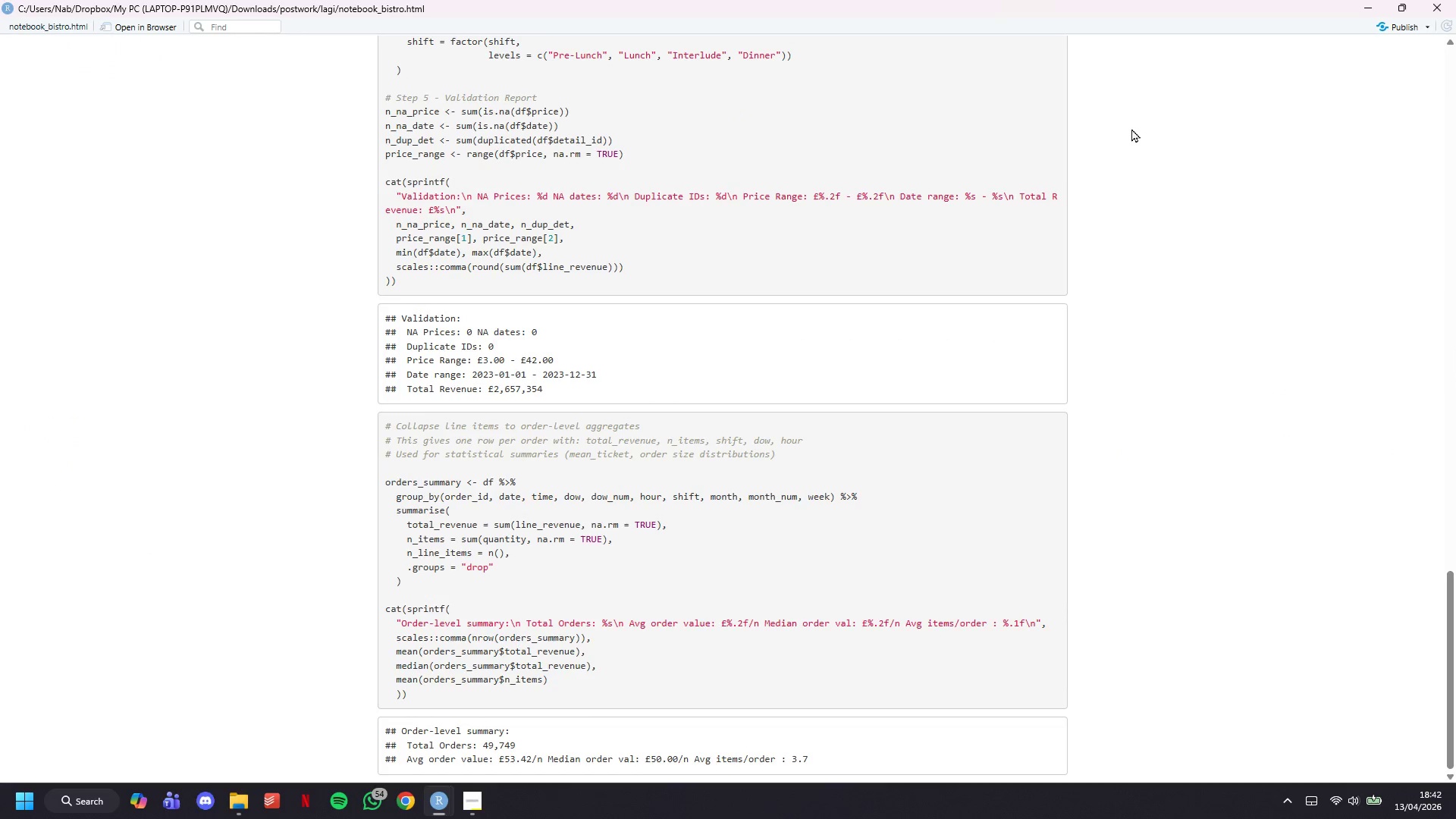 
left_click([1376, 0])
 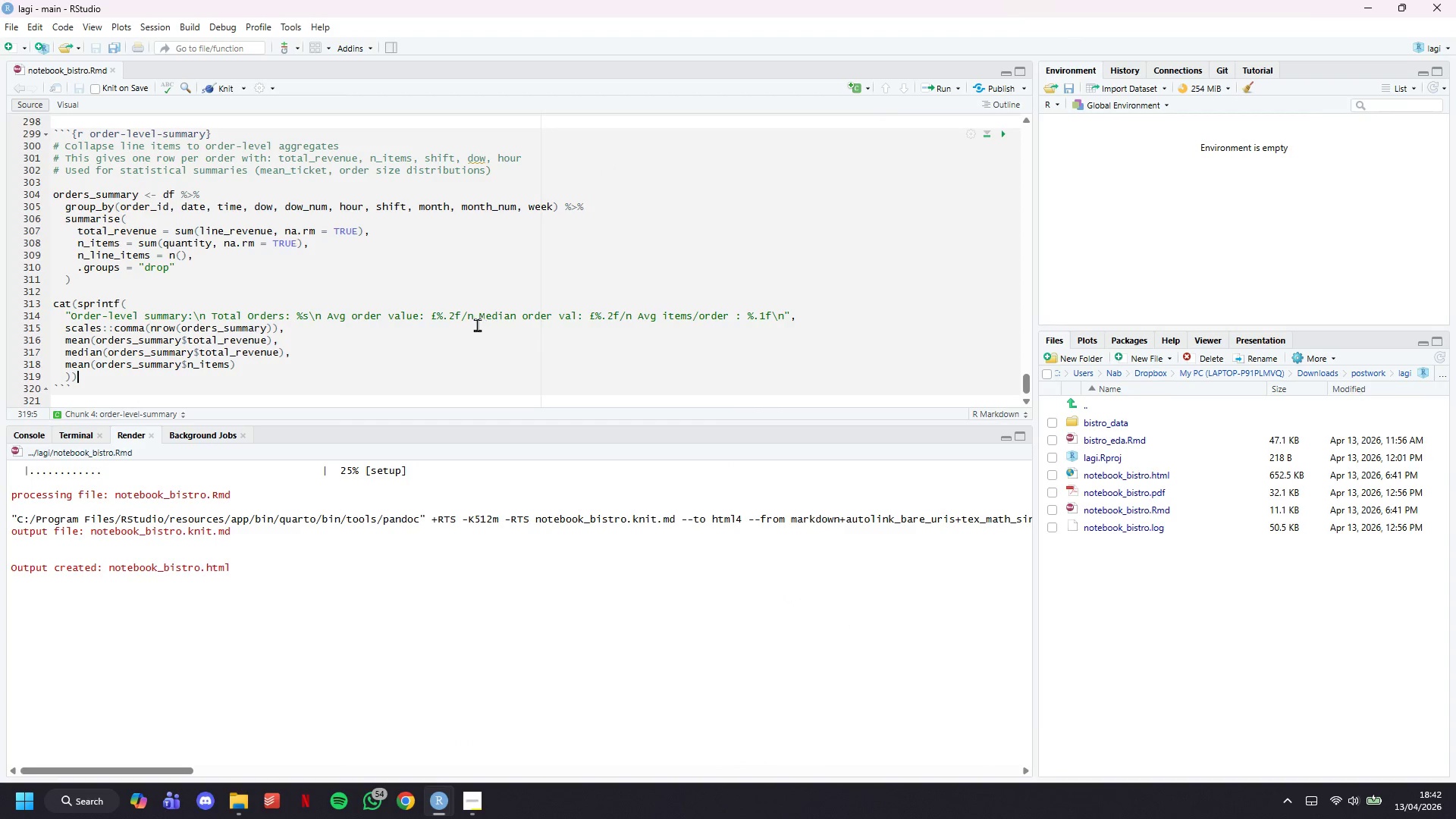 
left_click([466, 316])
 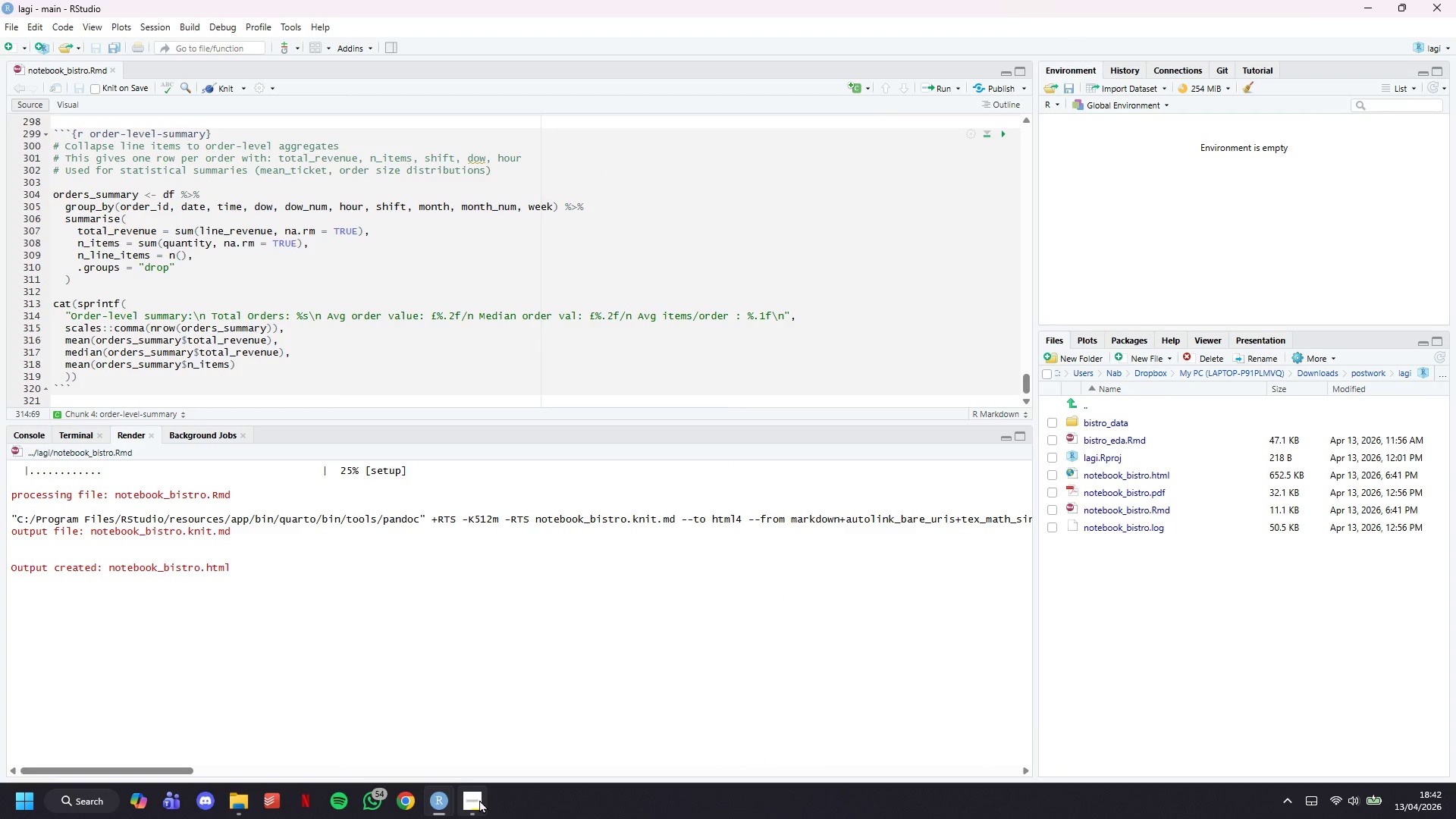 
left_click([467, 742])
 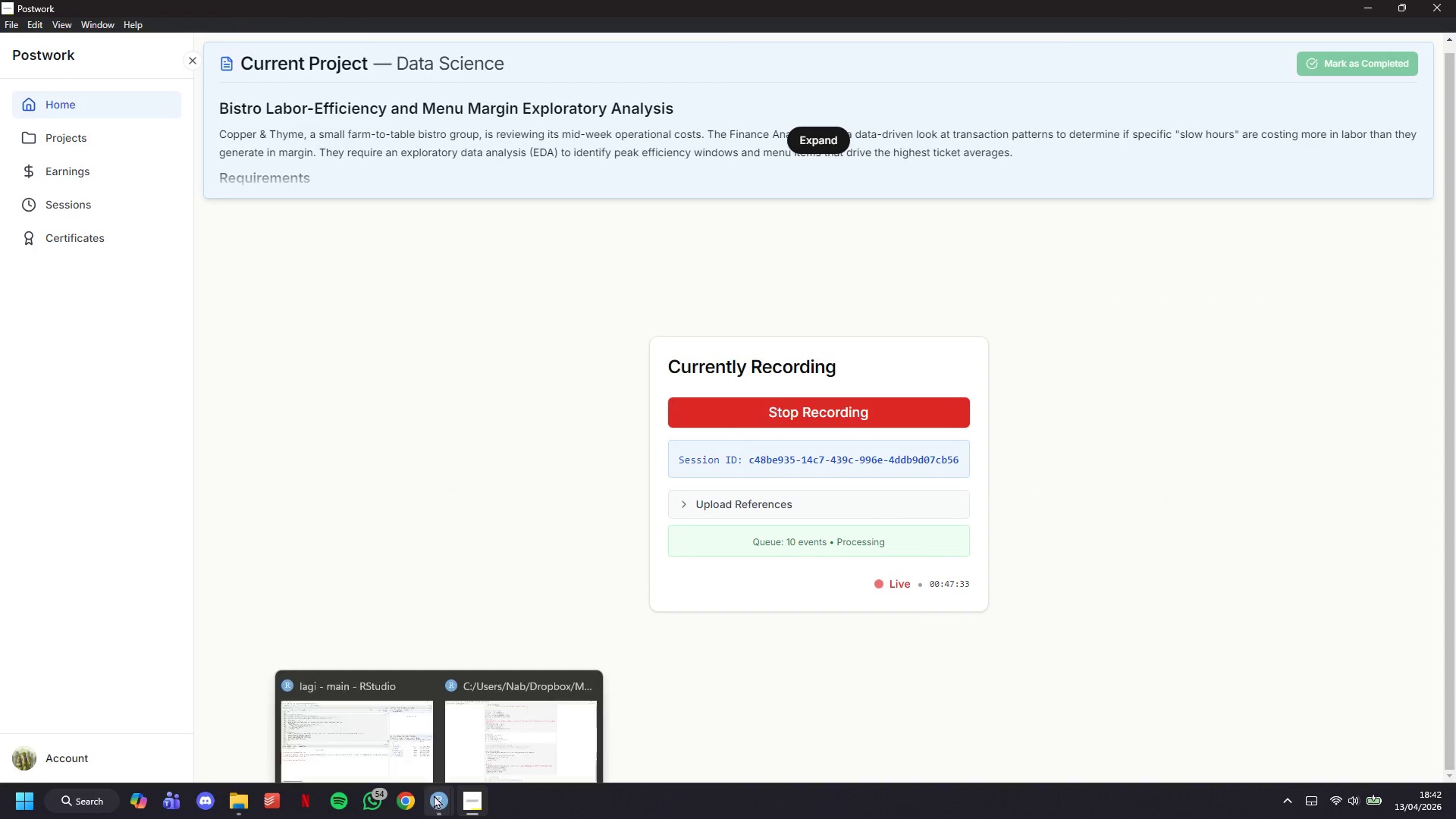 
left_click([423, 737])
 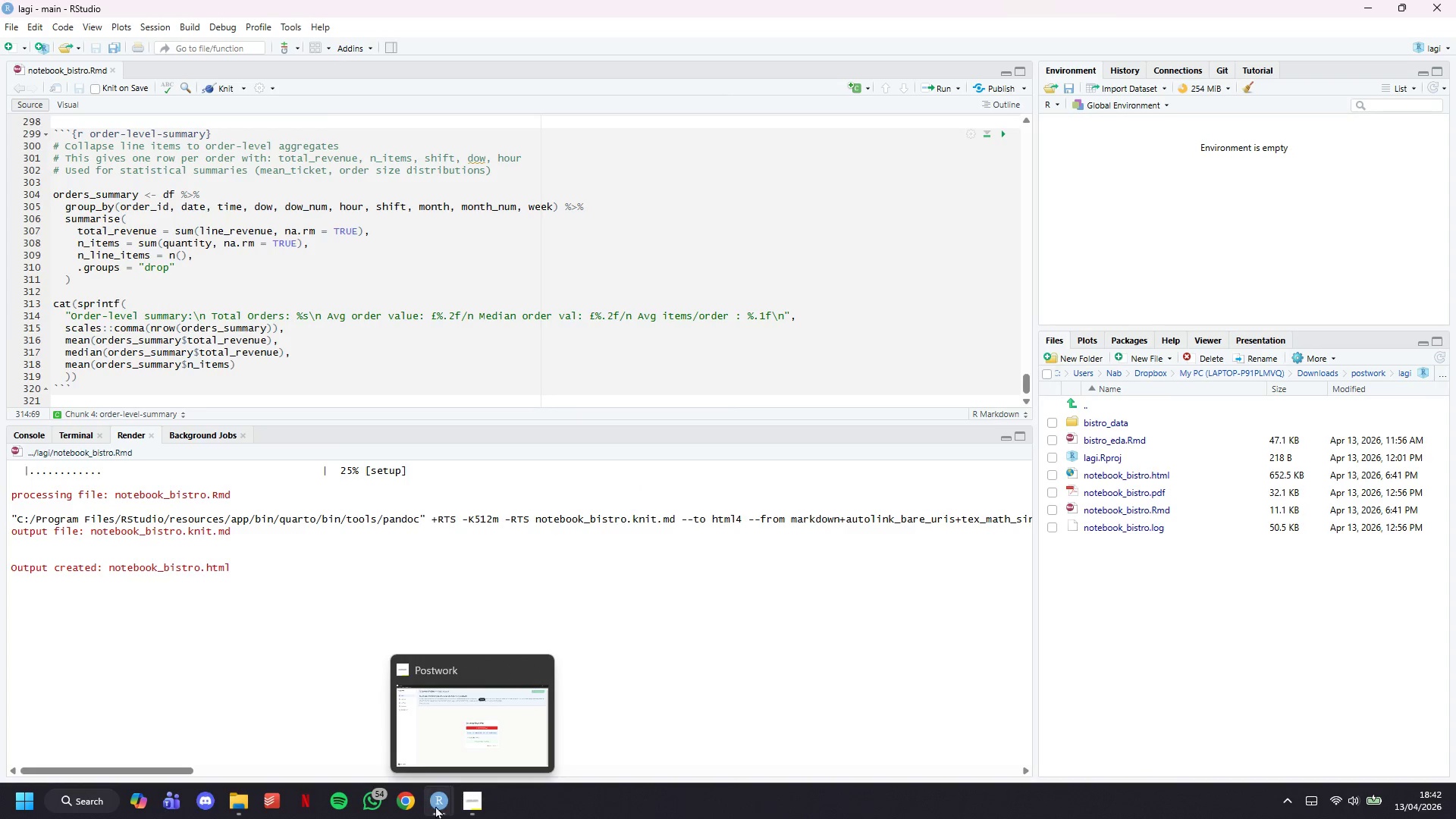 
left_click([472, 746])
 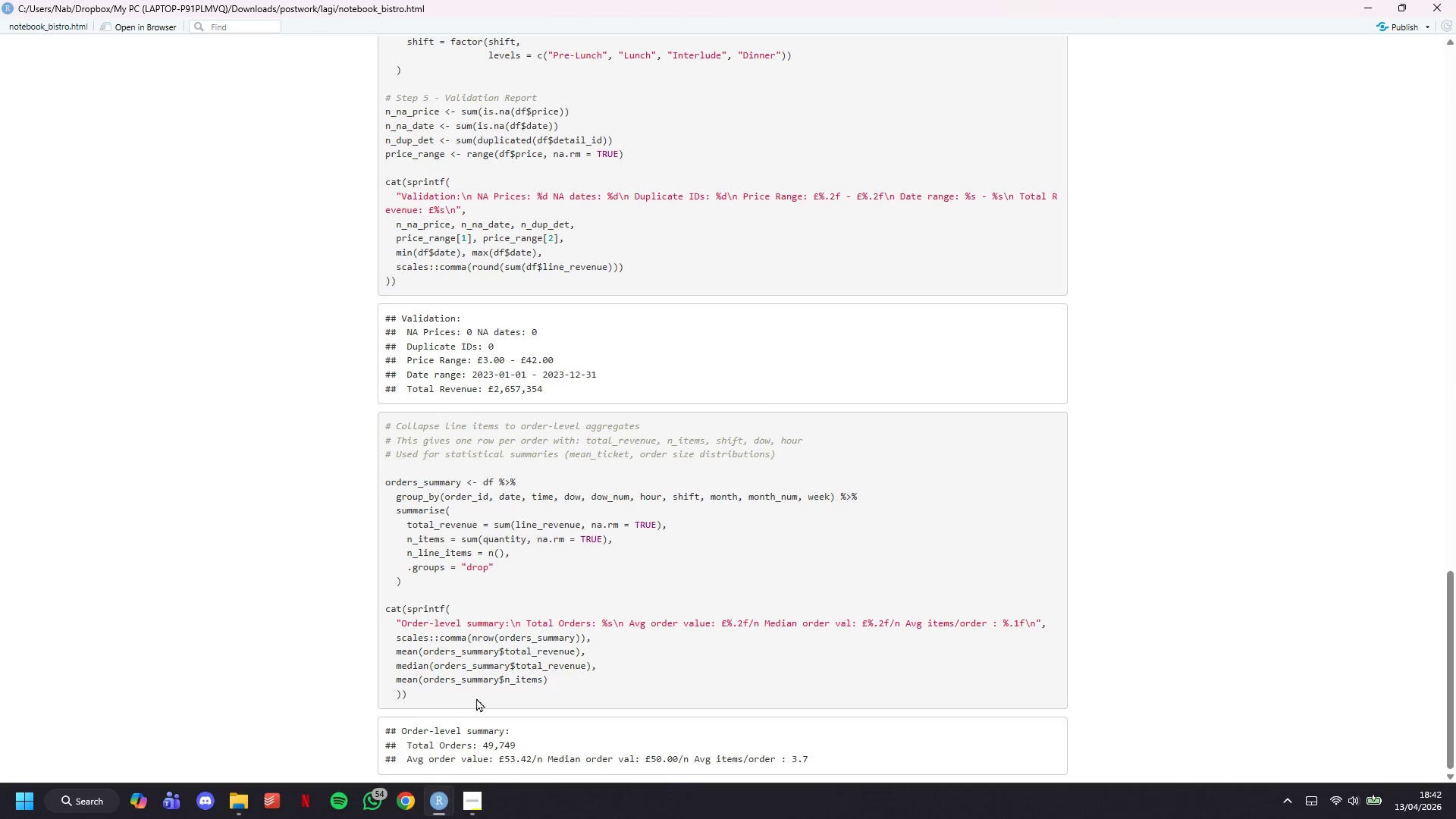 
scroll: coordinate [660, 632], scroll_direction: down, amount: 10.0
 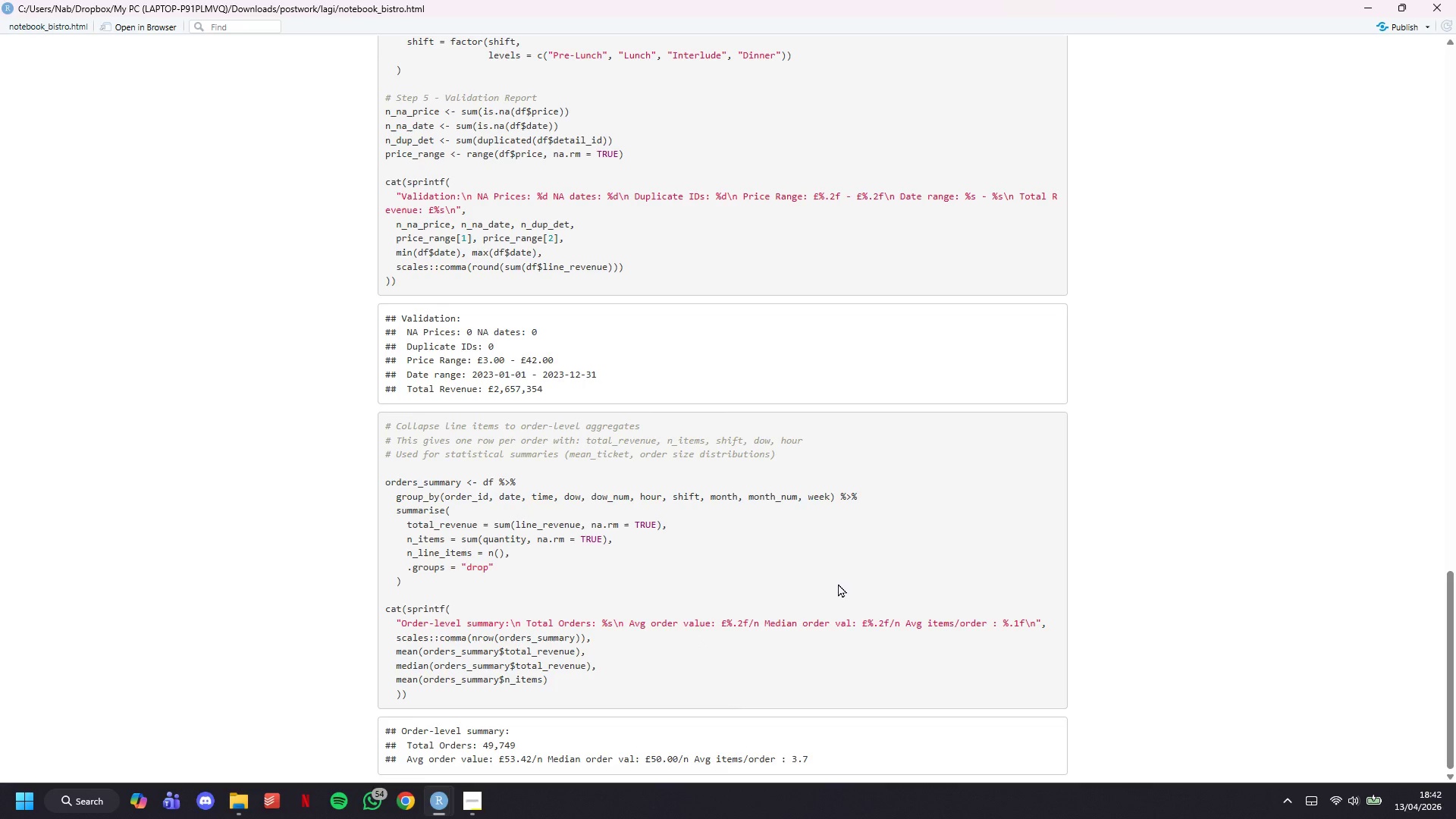 
wait(9.58)
 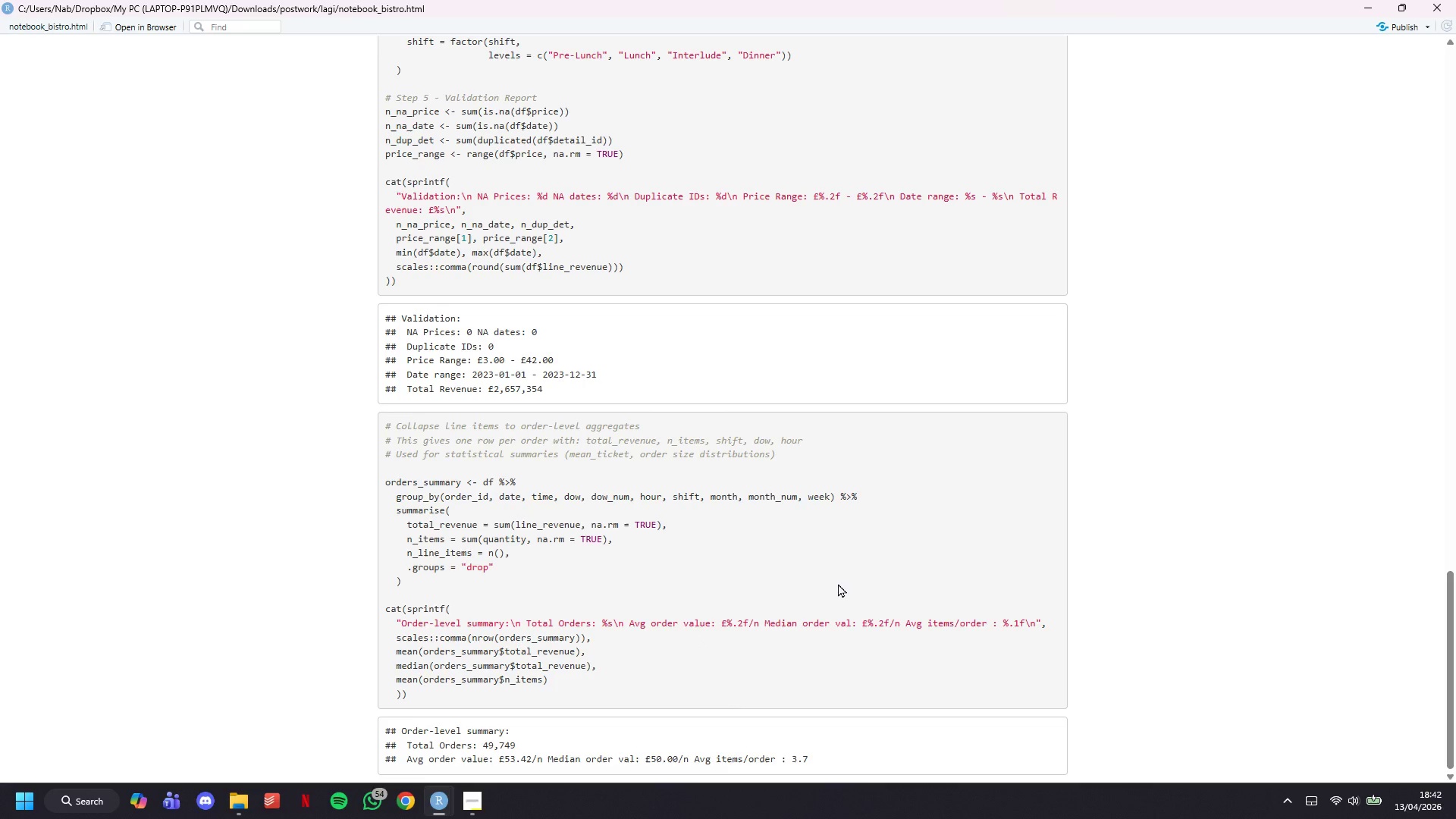 
key(Backspace)
 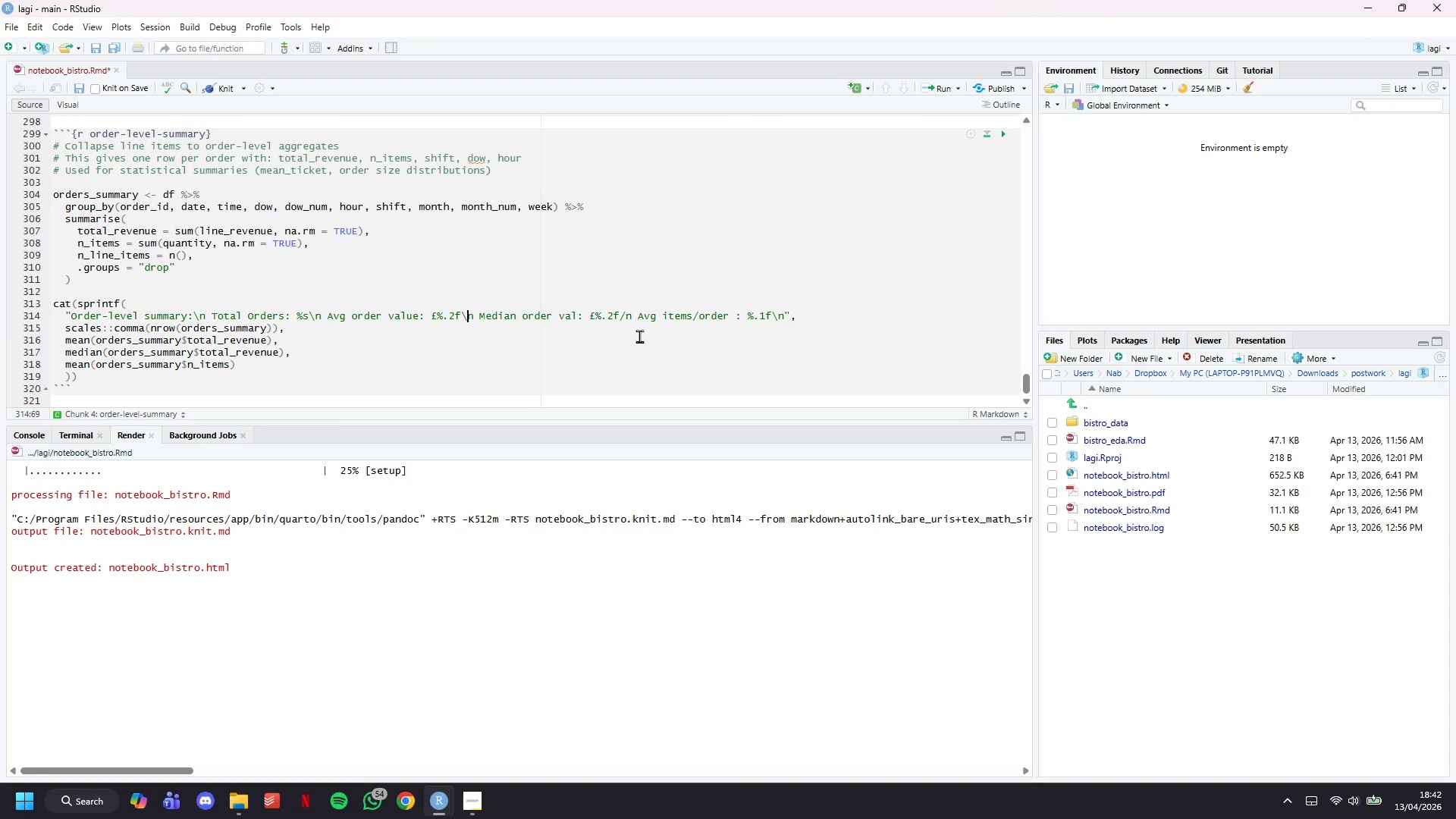 
key(Backslash)
 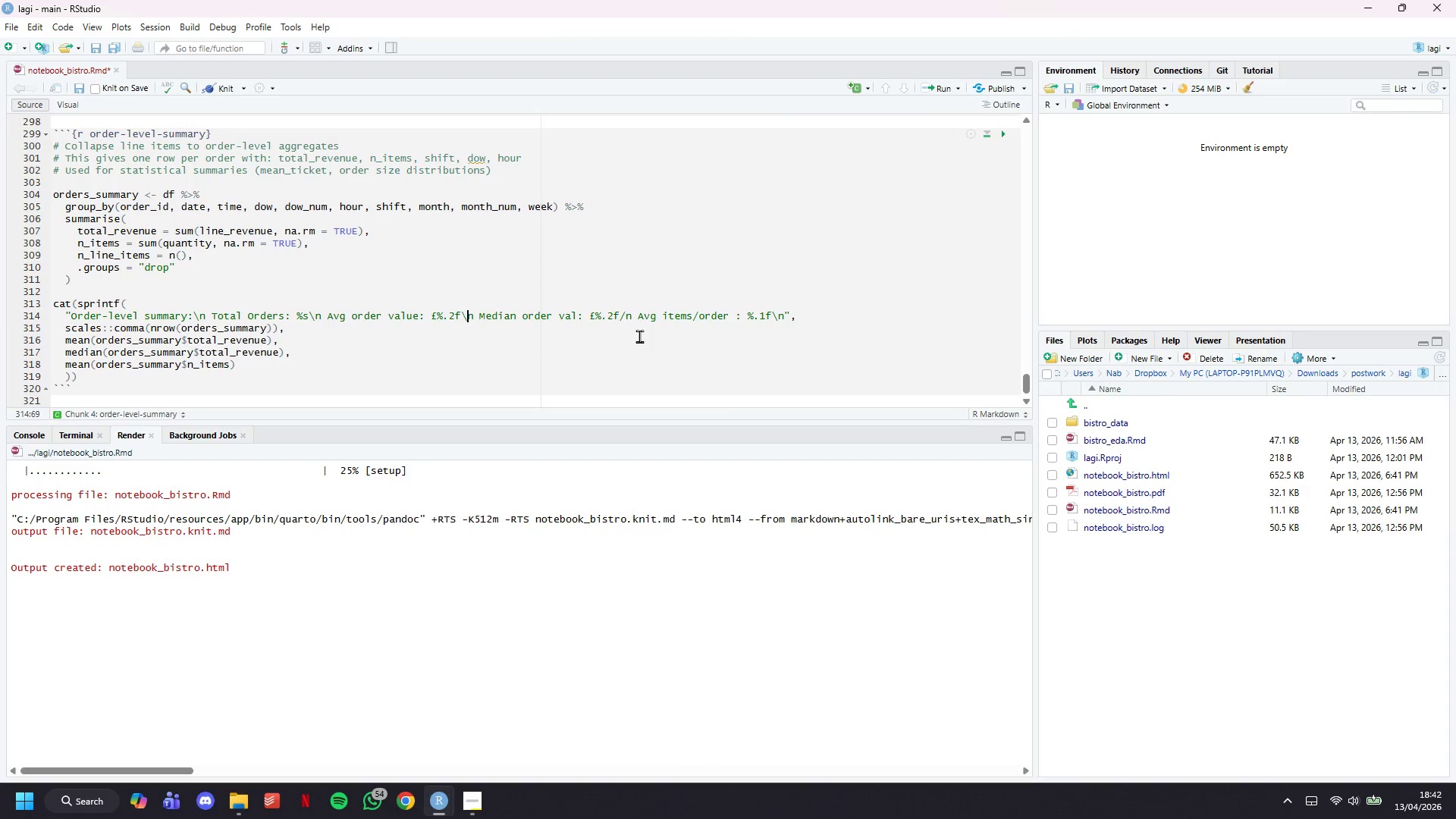 
hold_key(key=ArrowRight, duration=1.2)
 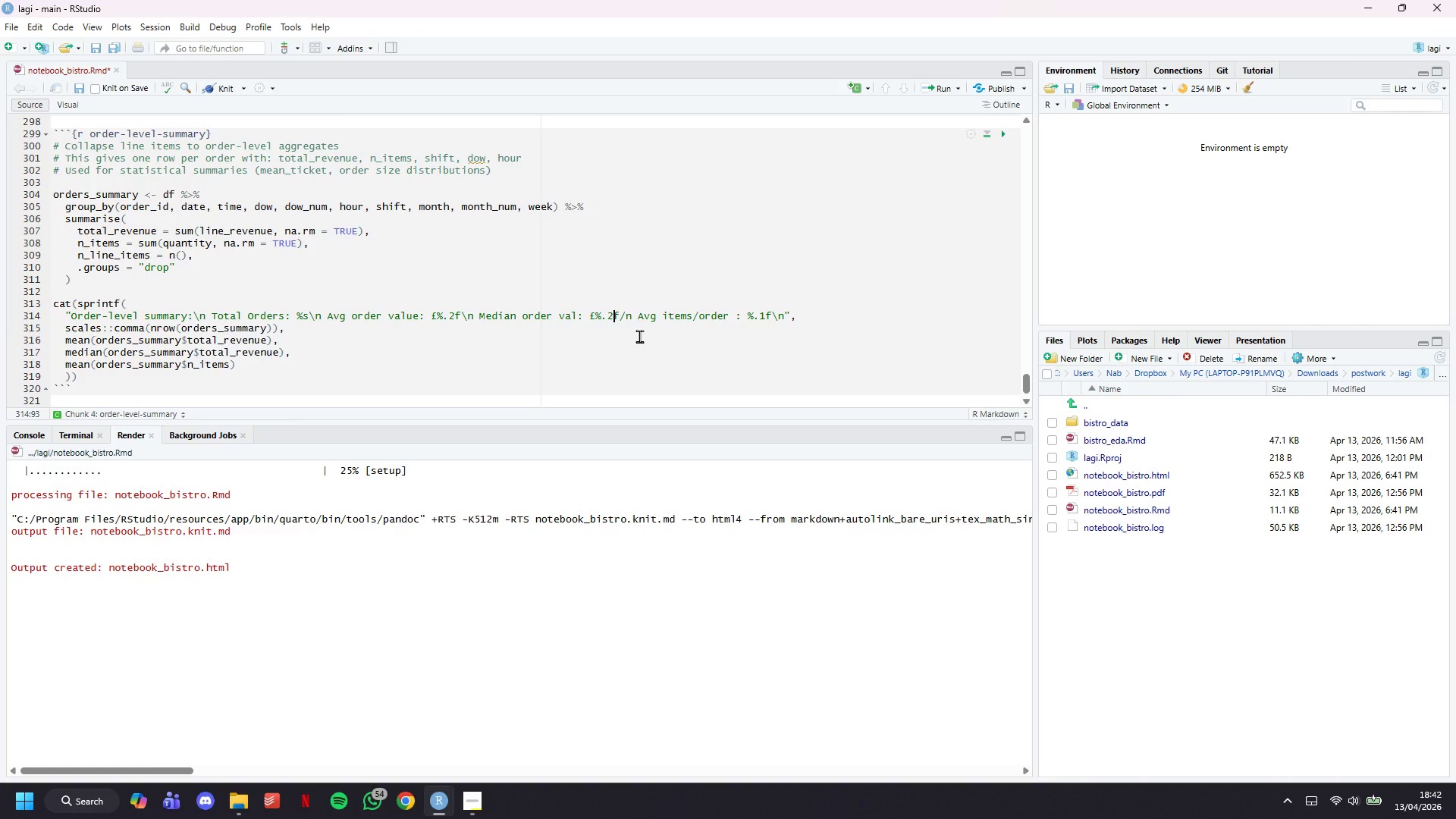 
key(ArrowRight)
 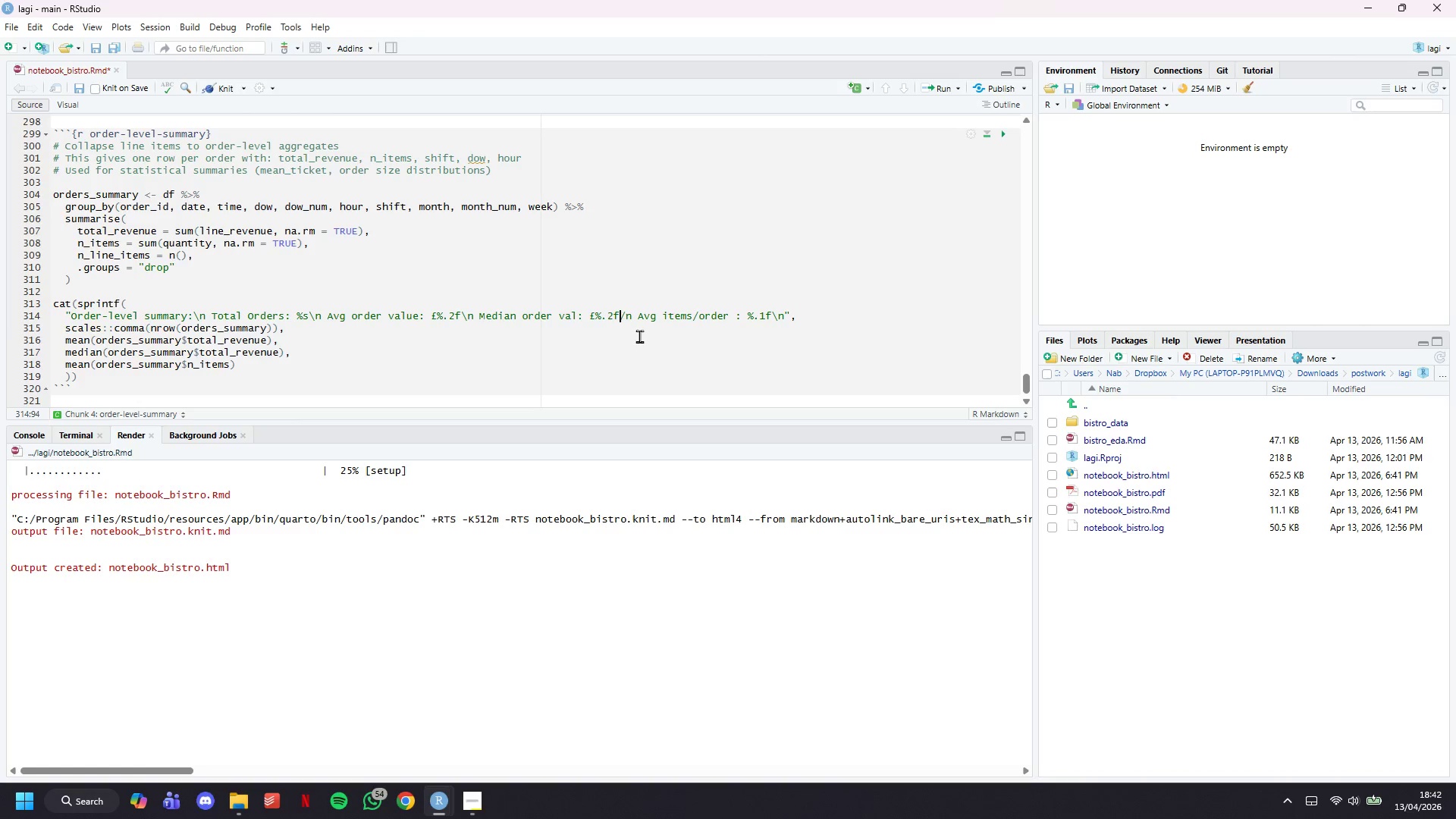 
key(ArrowRight)
 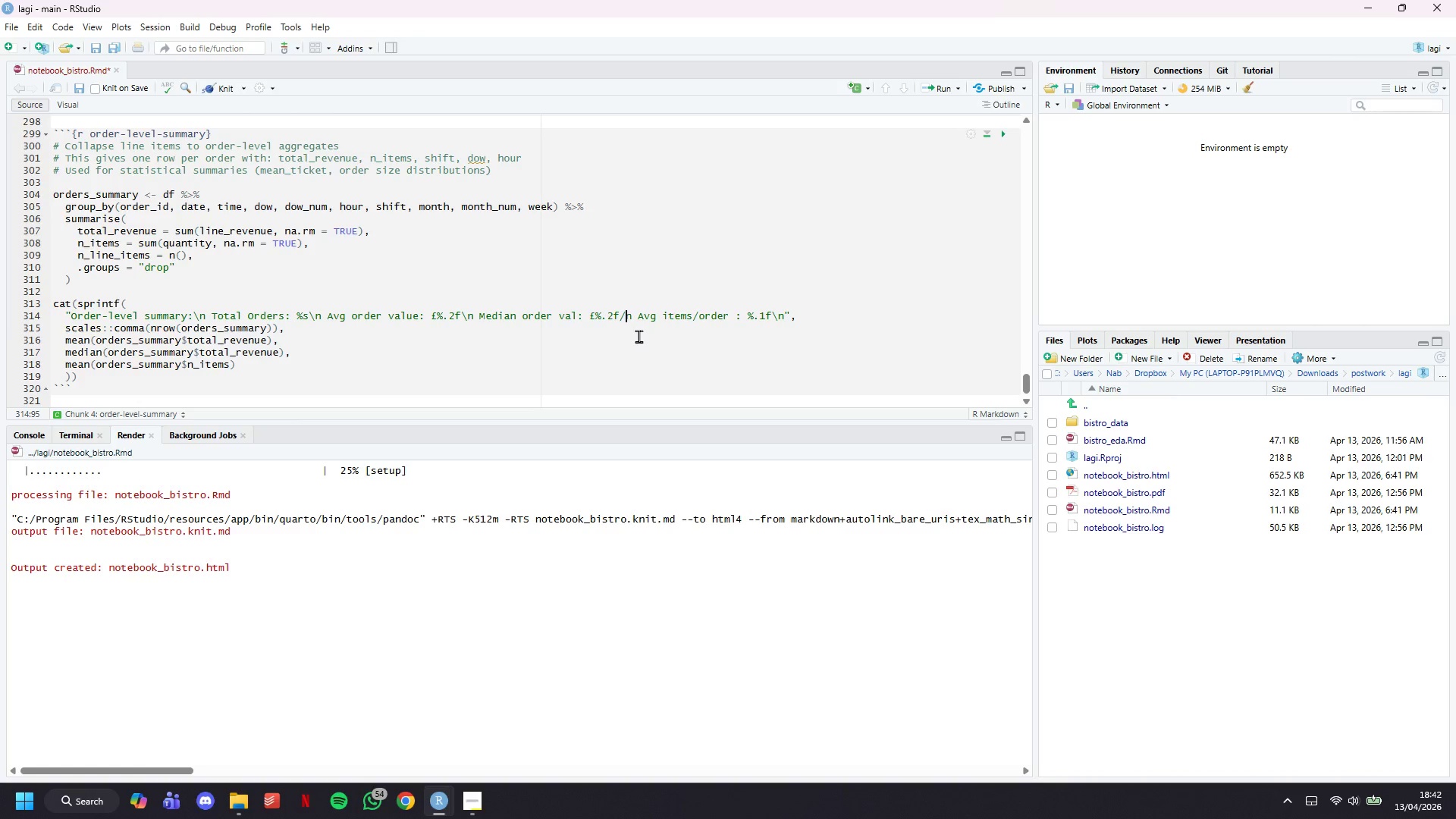 
key(Backspace)
 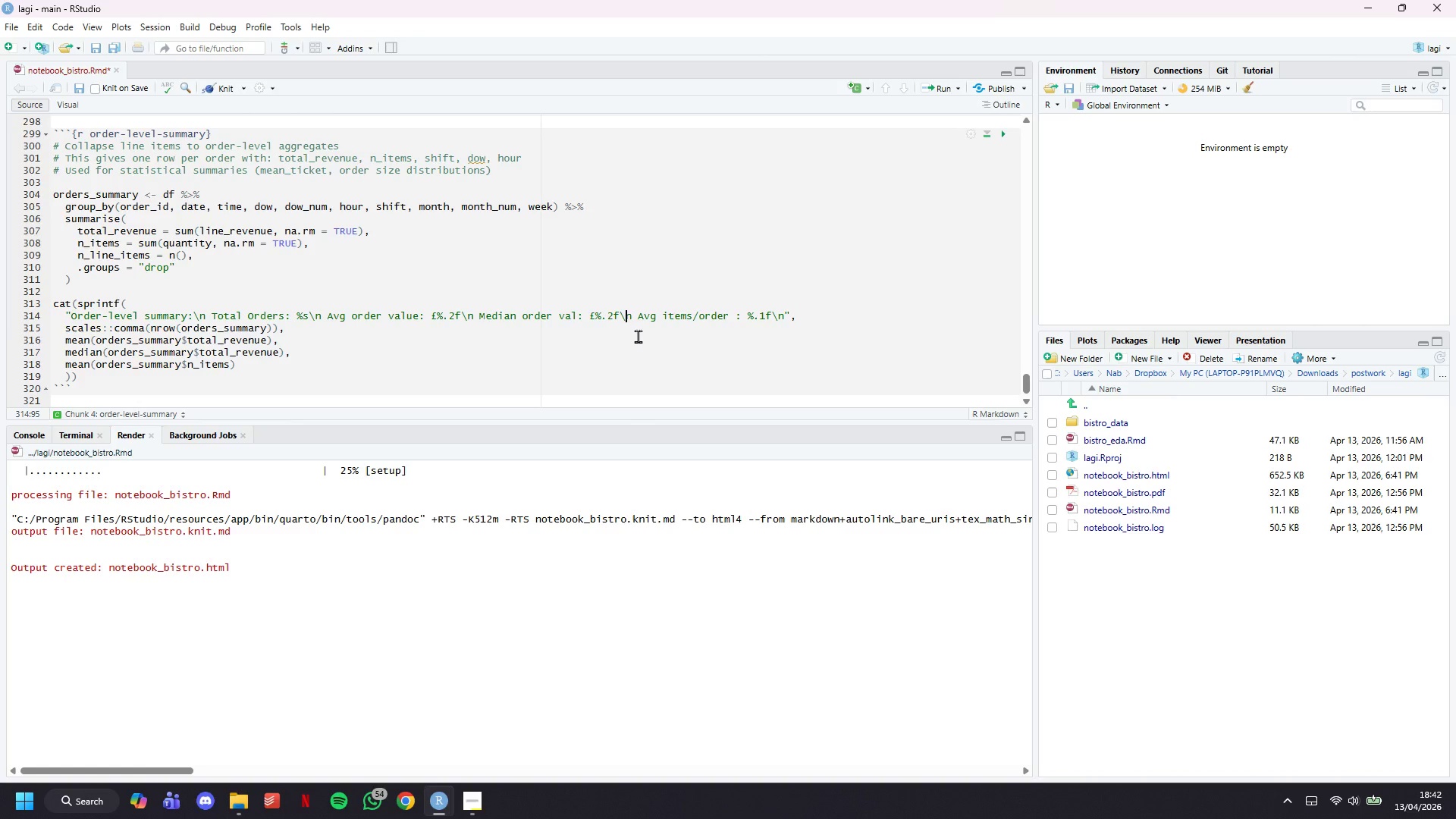 
key(Backslash)
 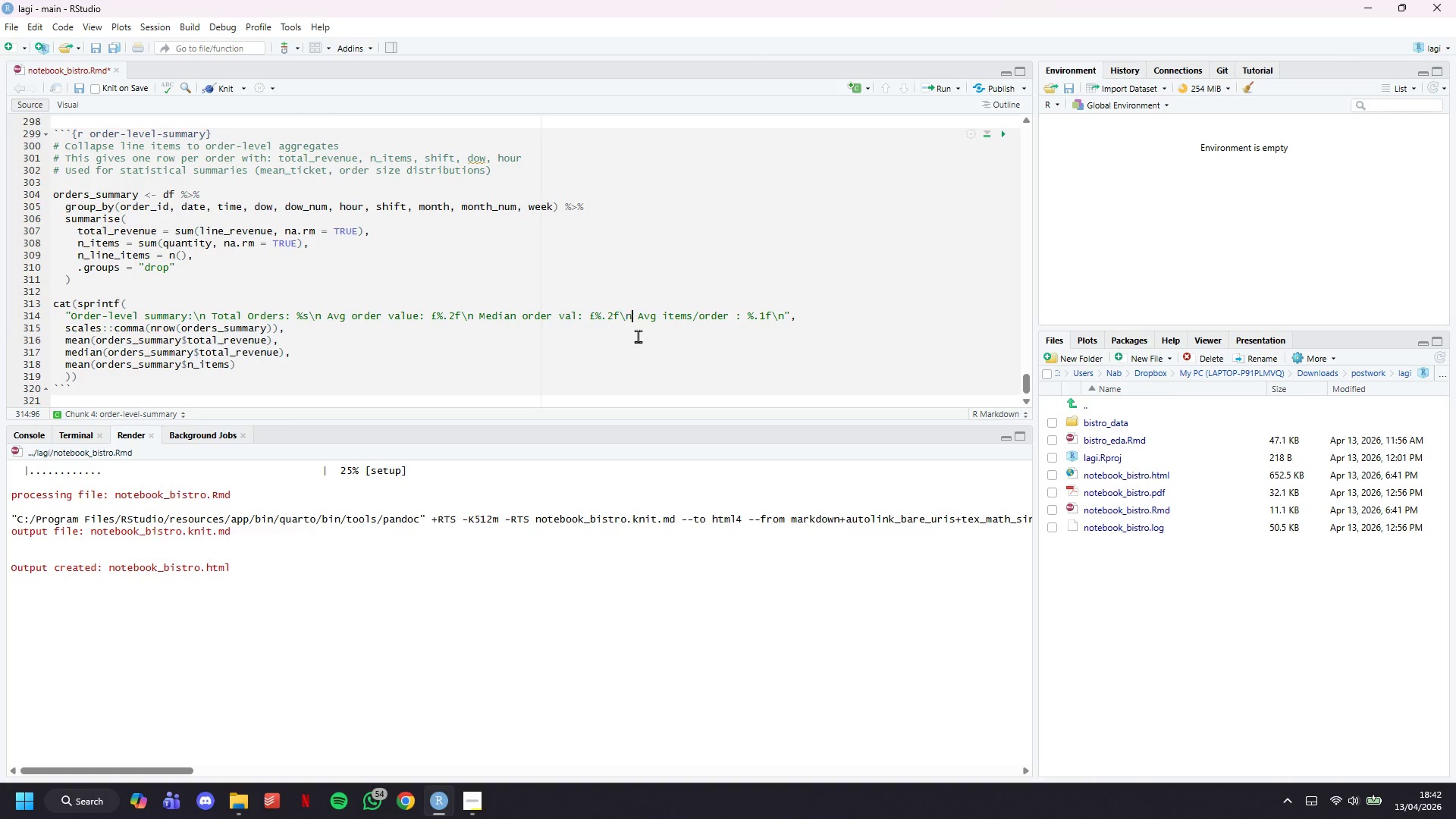 
hold_key(key=ArrowRight, duration=1.22)
 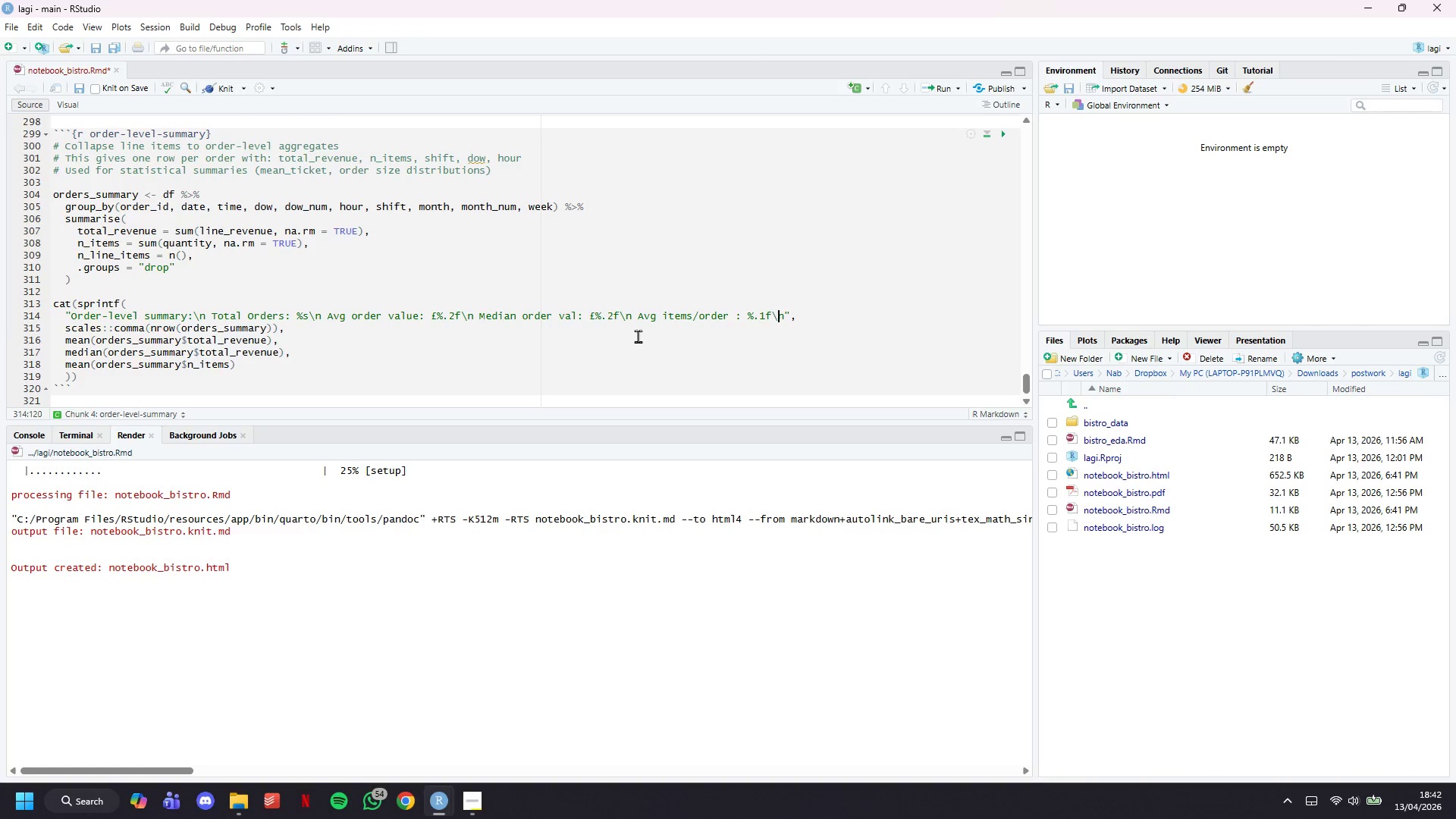 
key(ArrowRight)
 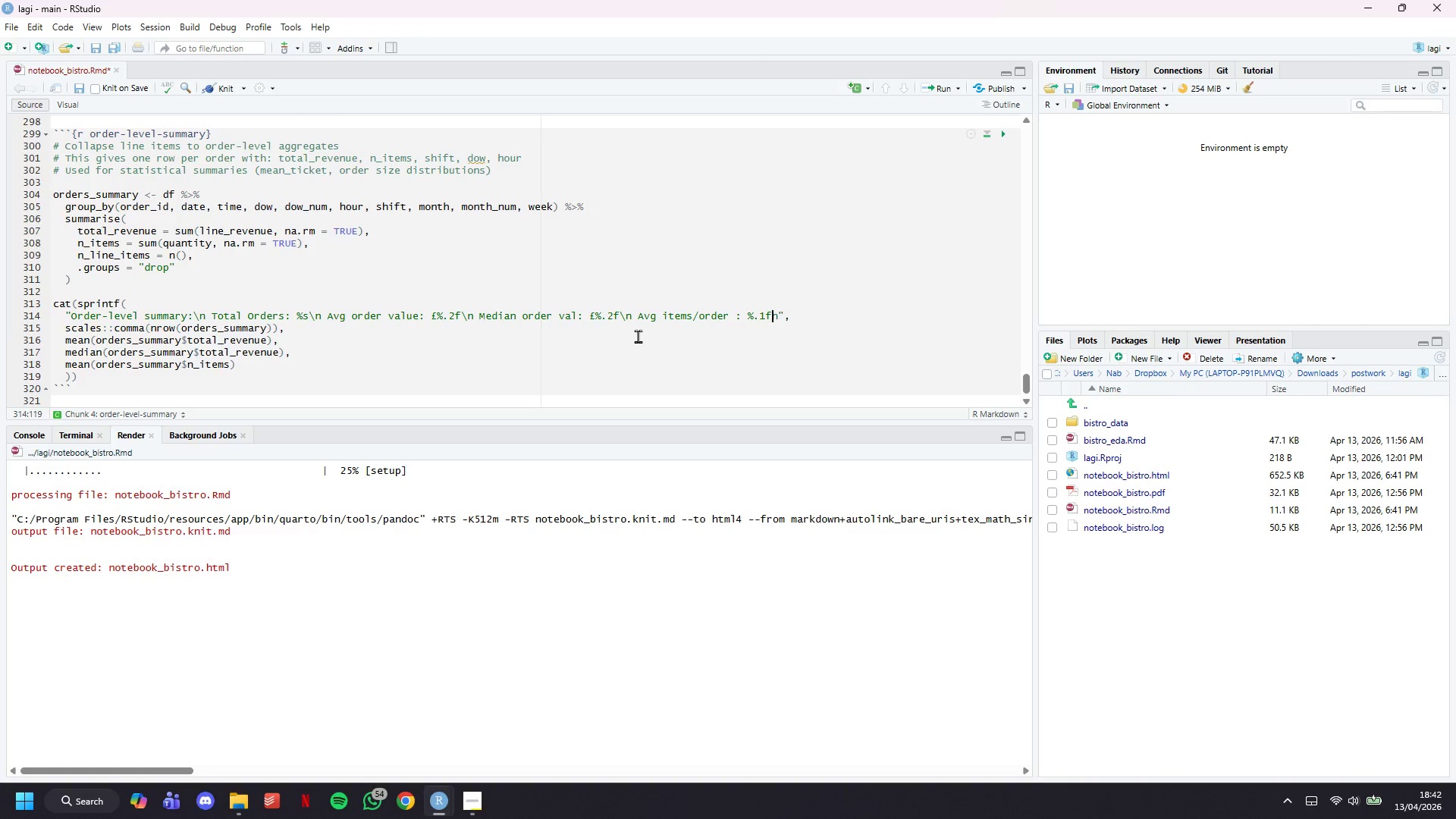 
key(Backspace)
 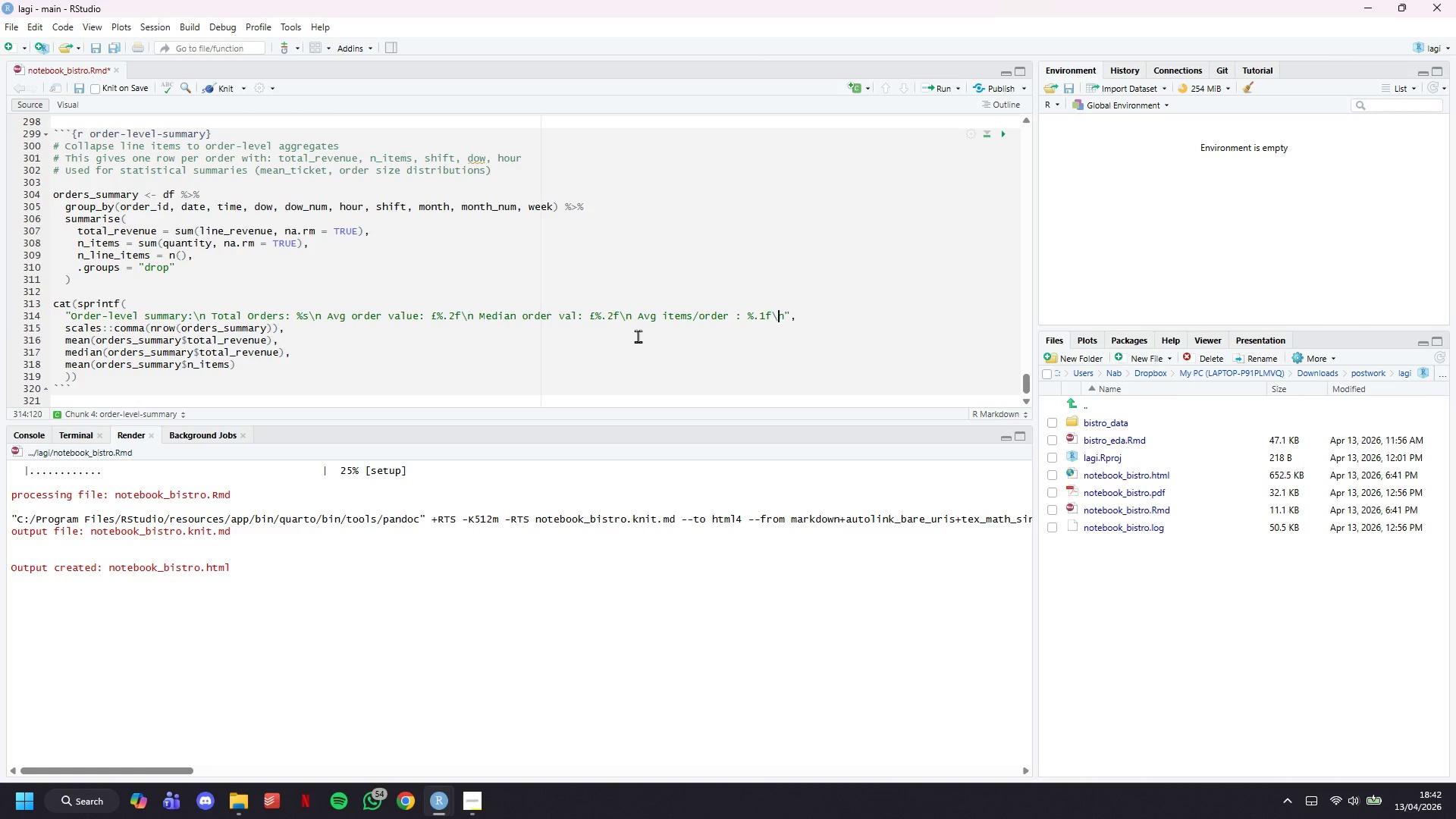 
key(Backslash)
 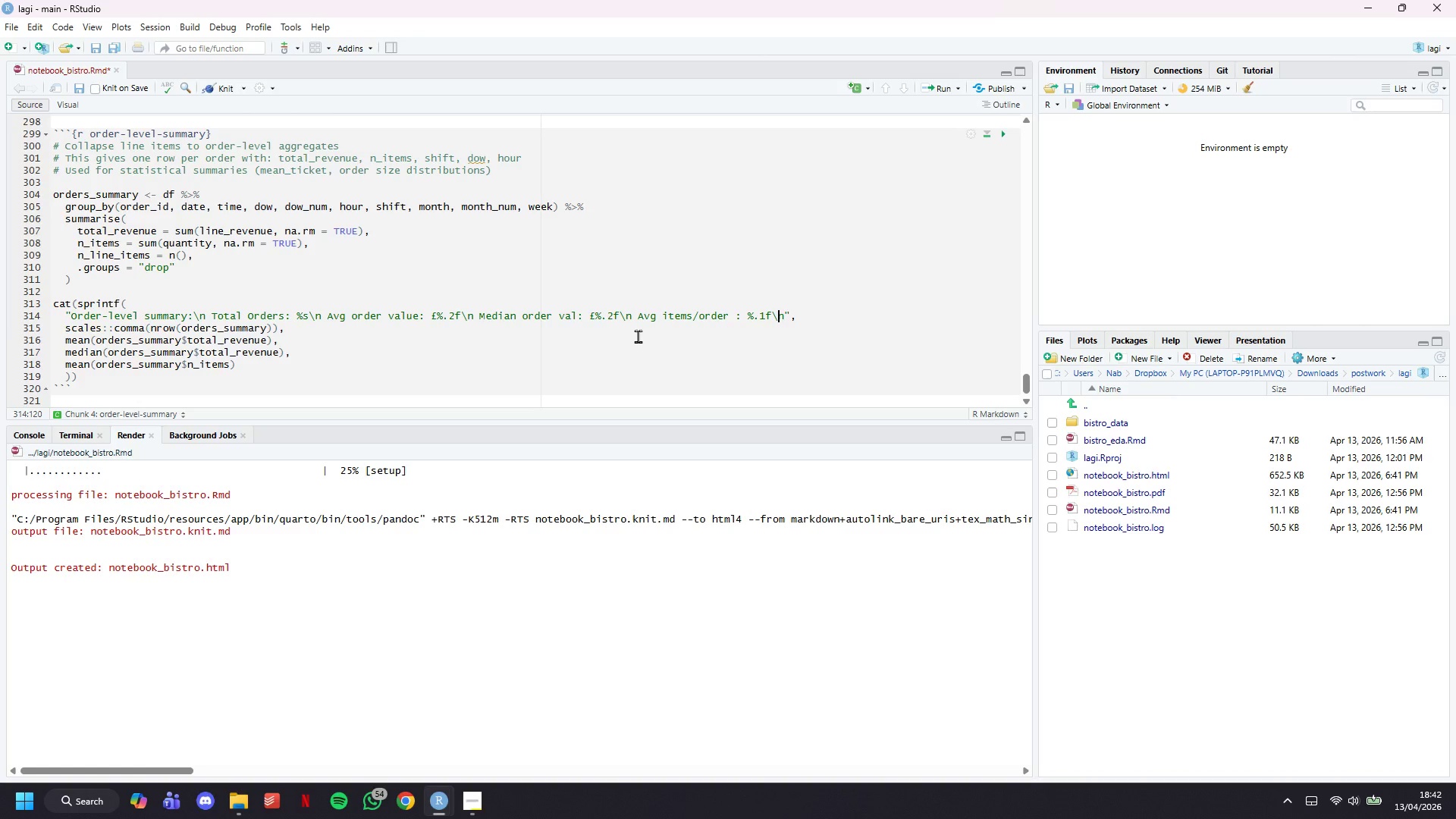 
key(Control+ControlLeft)
 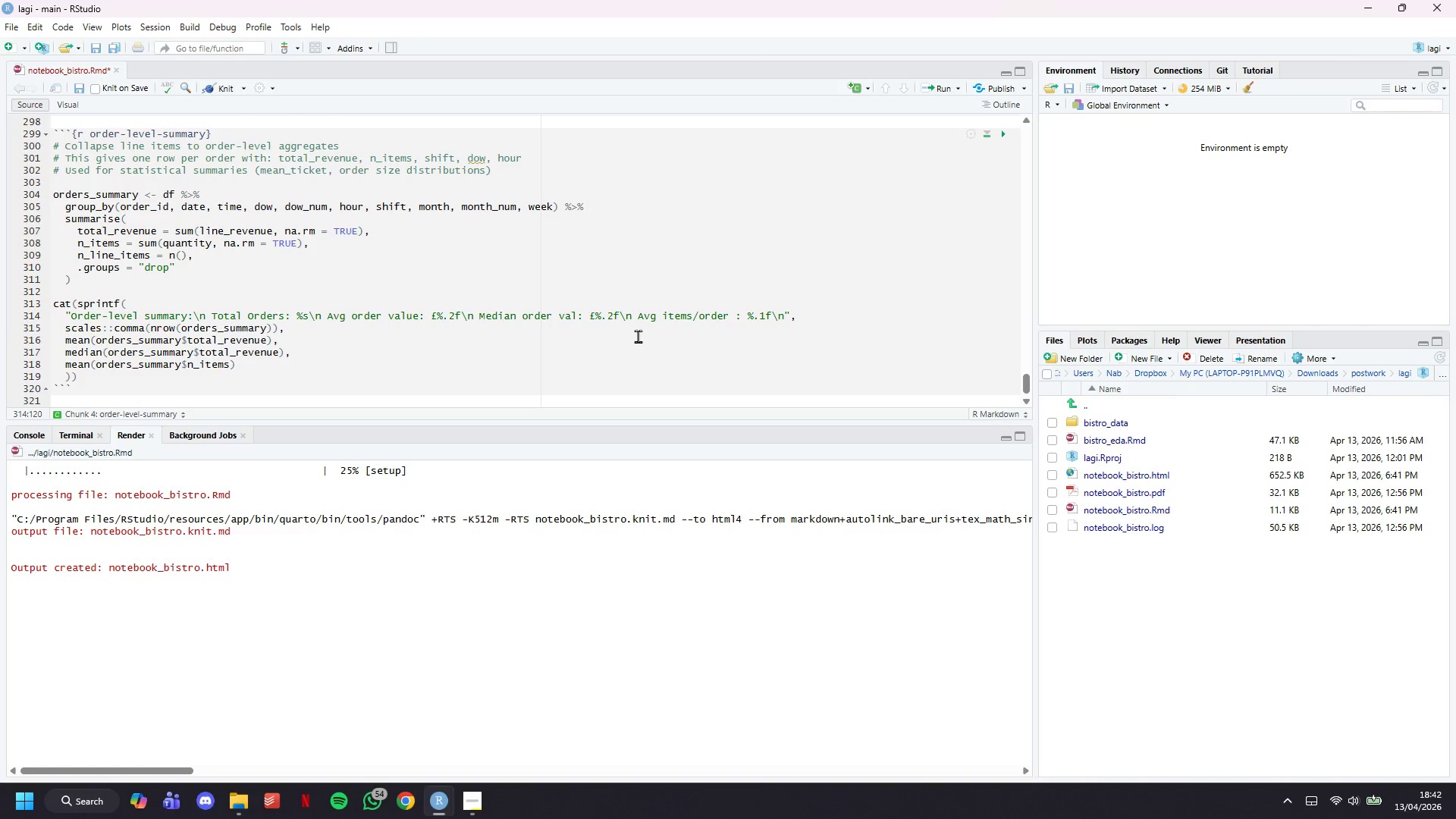 
key(Control+S)
 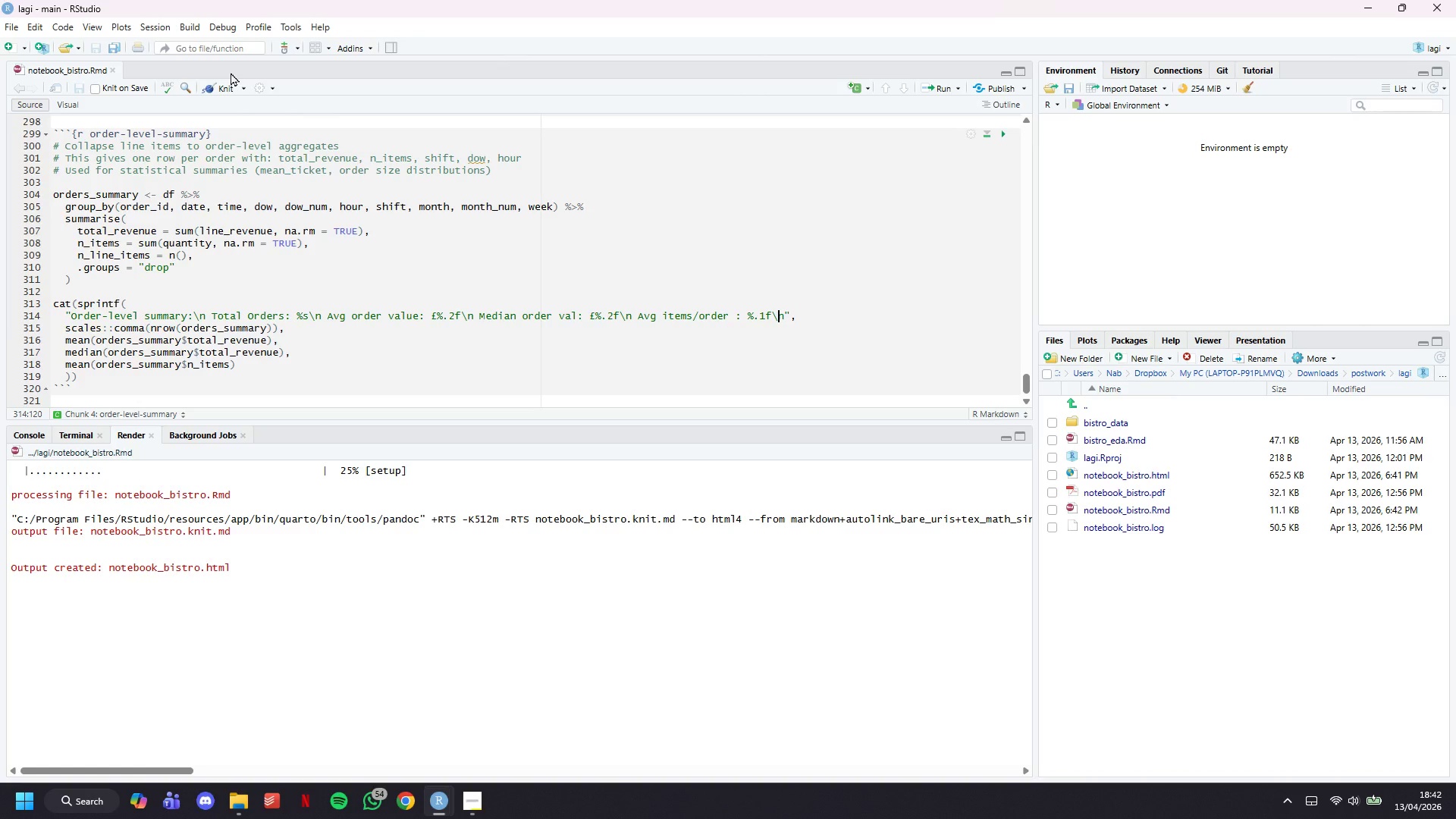 
left_click([231, 93])
 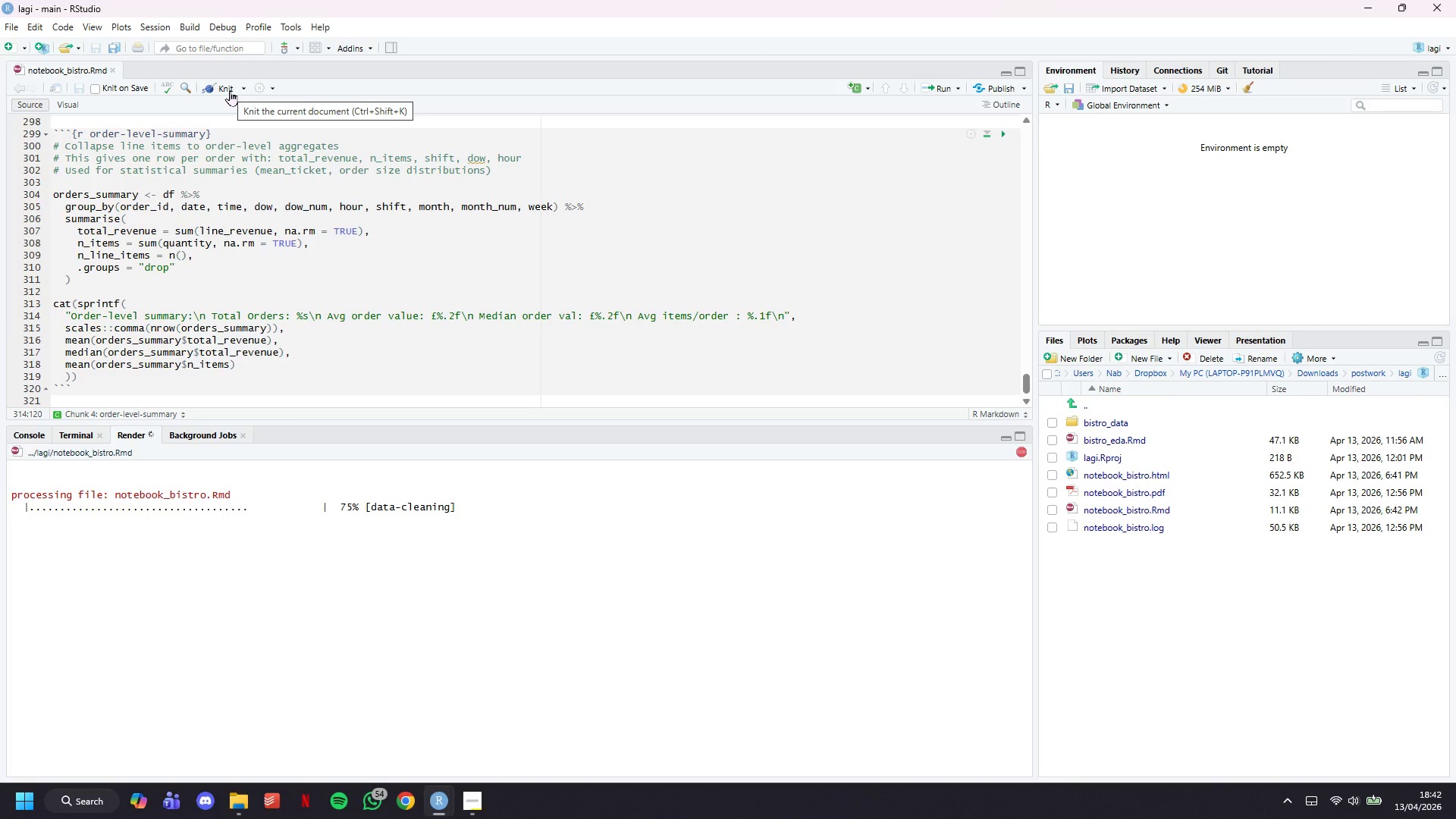 
wait(16.34)
 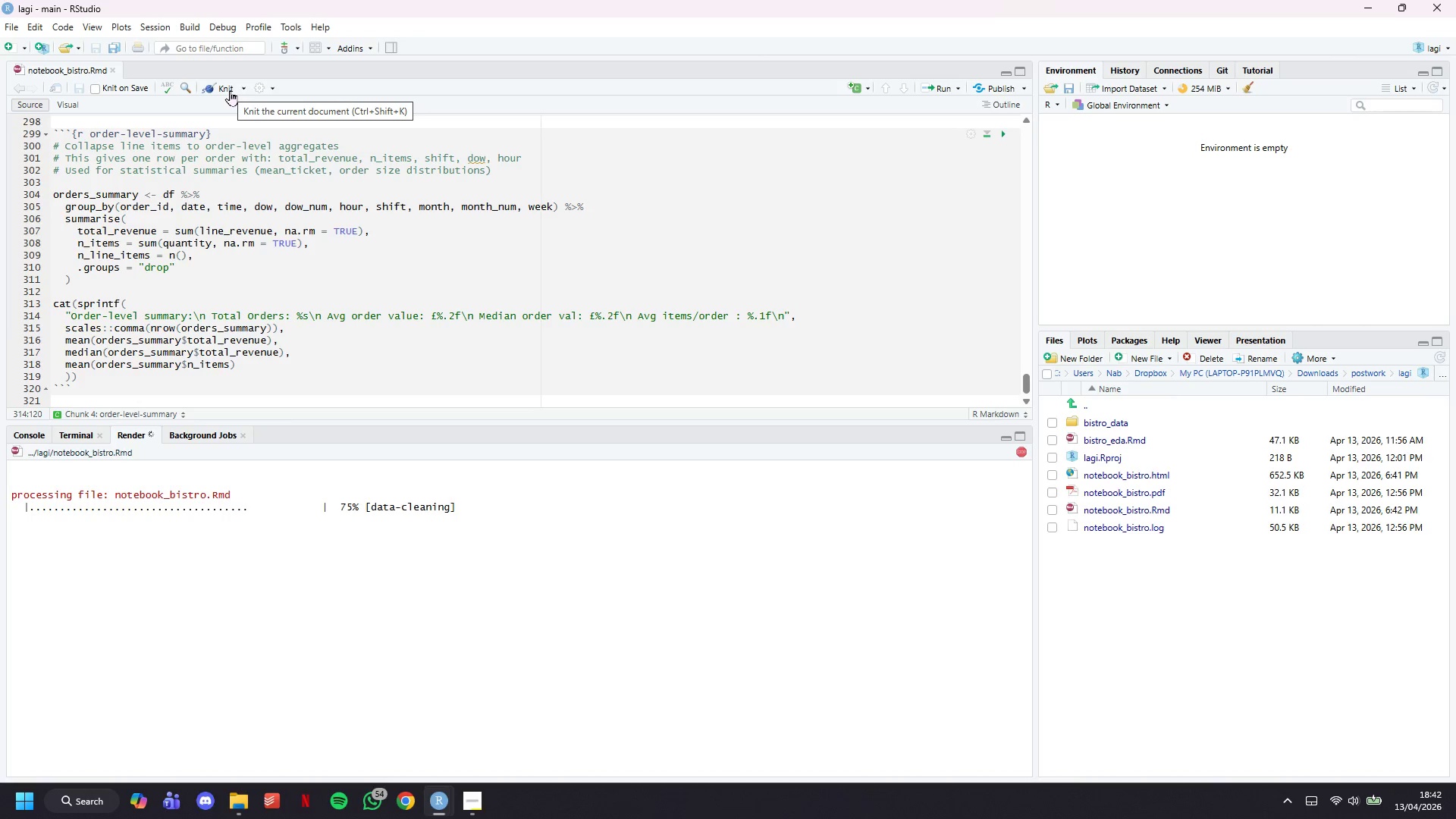 
scroll: coordinate [731, 269], scroll_direction: down, amount: 5.0
 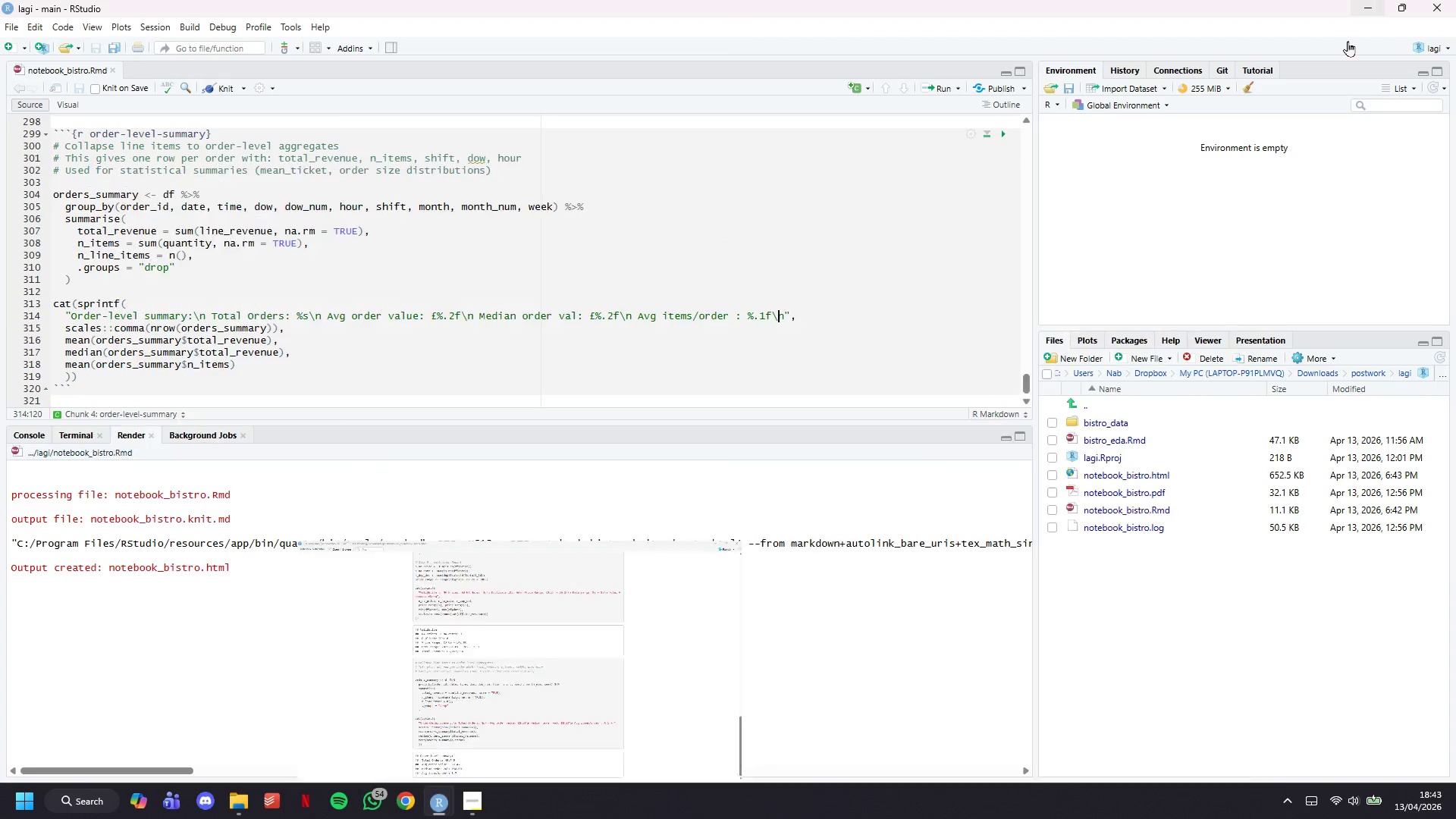 
left_click([222, 381])
 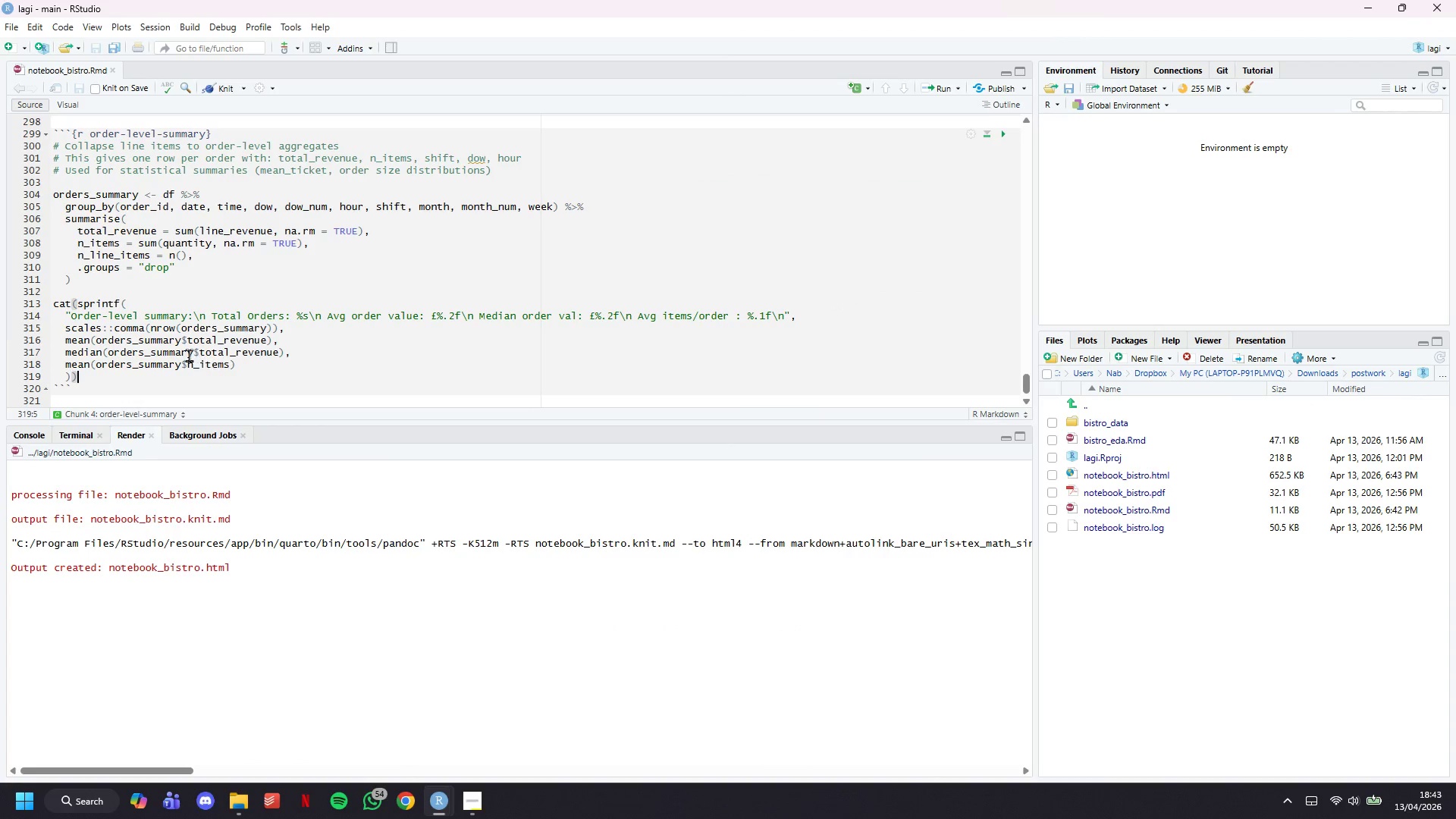 
scroll: coordinate [425, 287], scroll_direction: down, amount: 6.0
 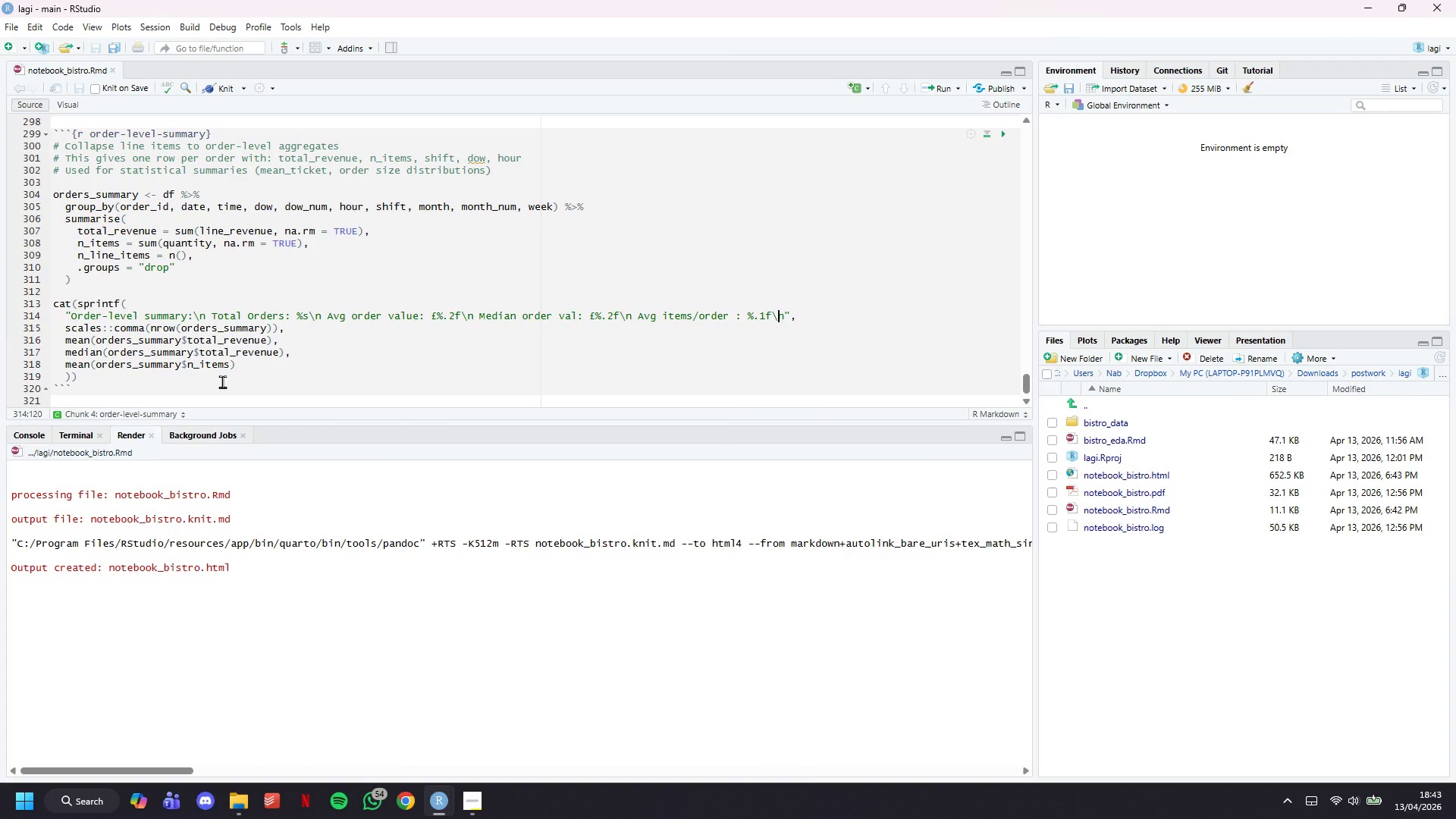 
key(ArrowDown)
 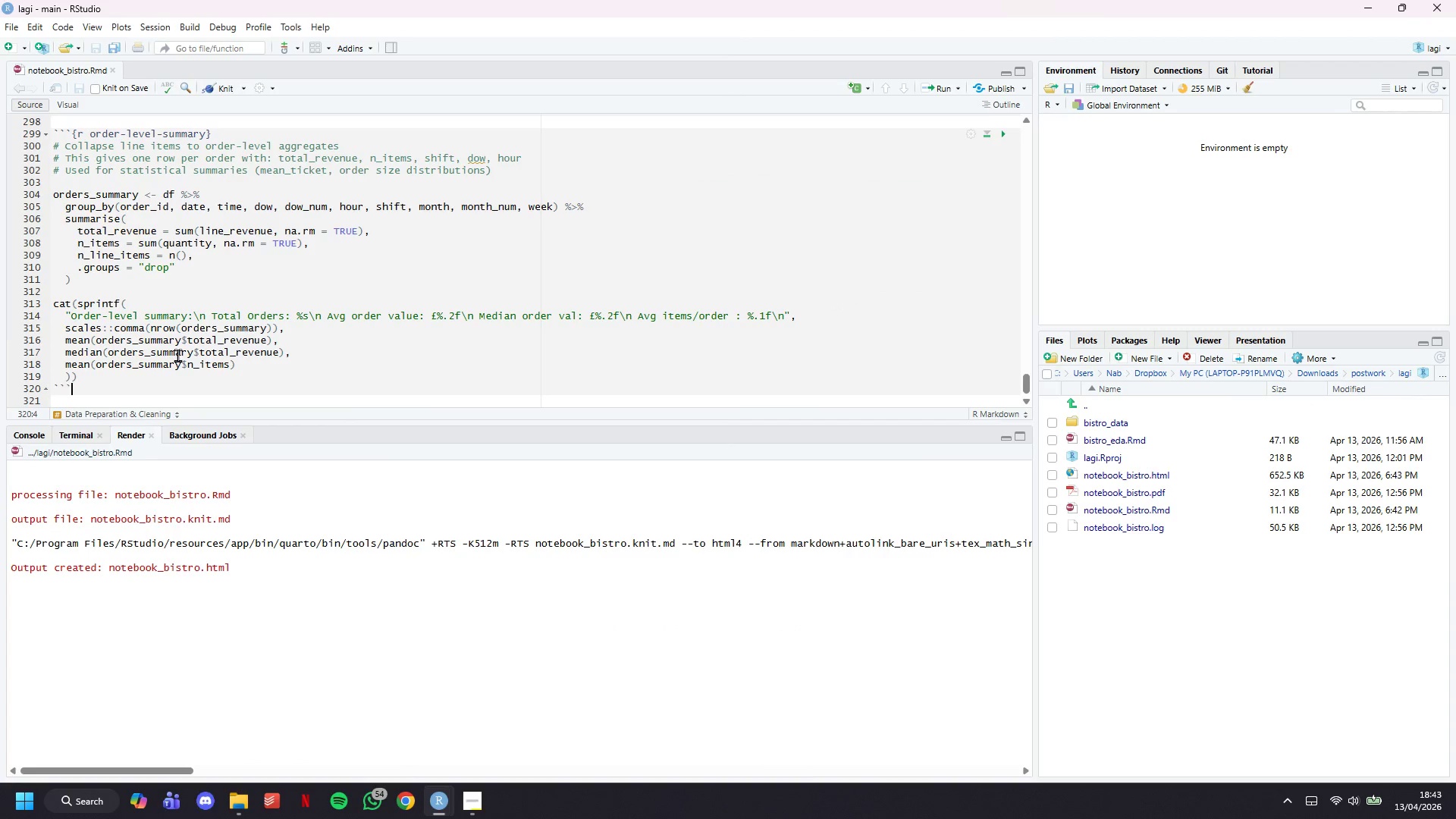 
key(Enter)
 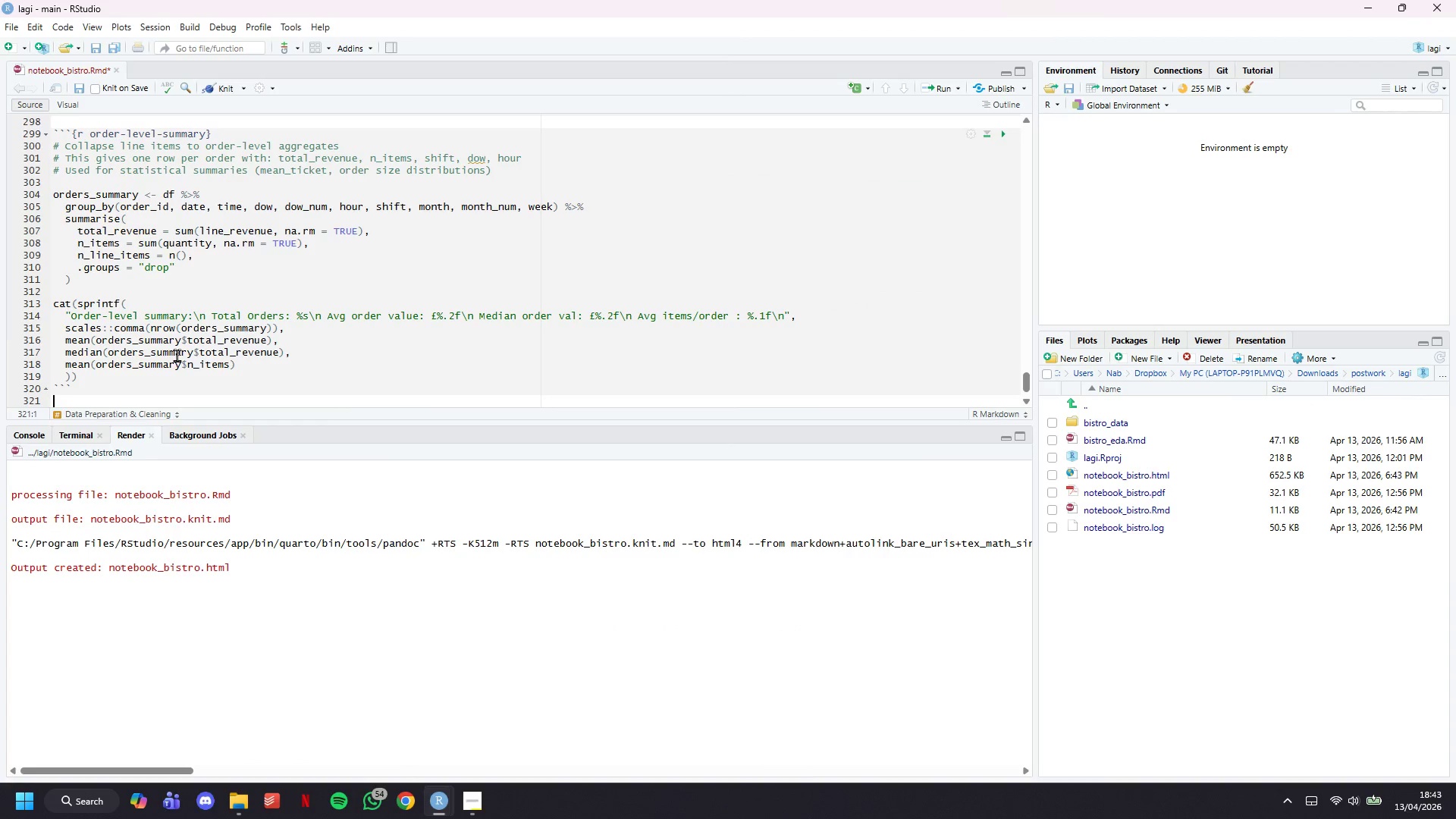 
key(Enter)
 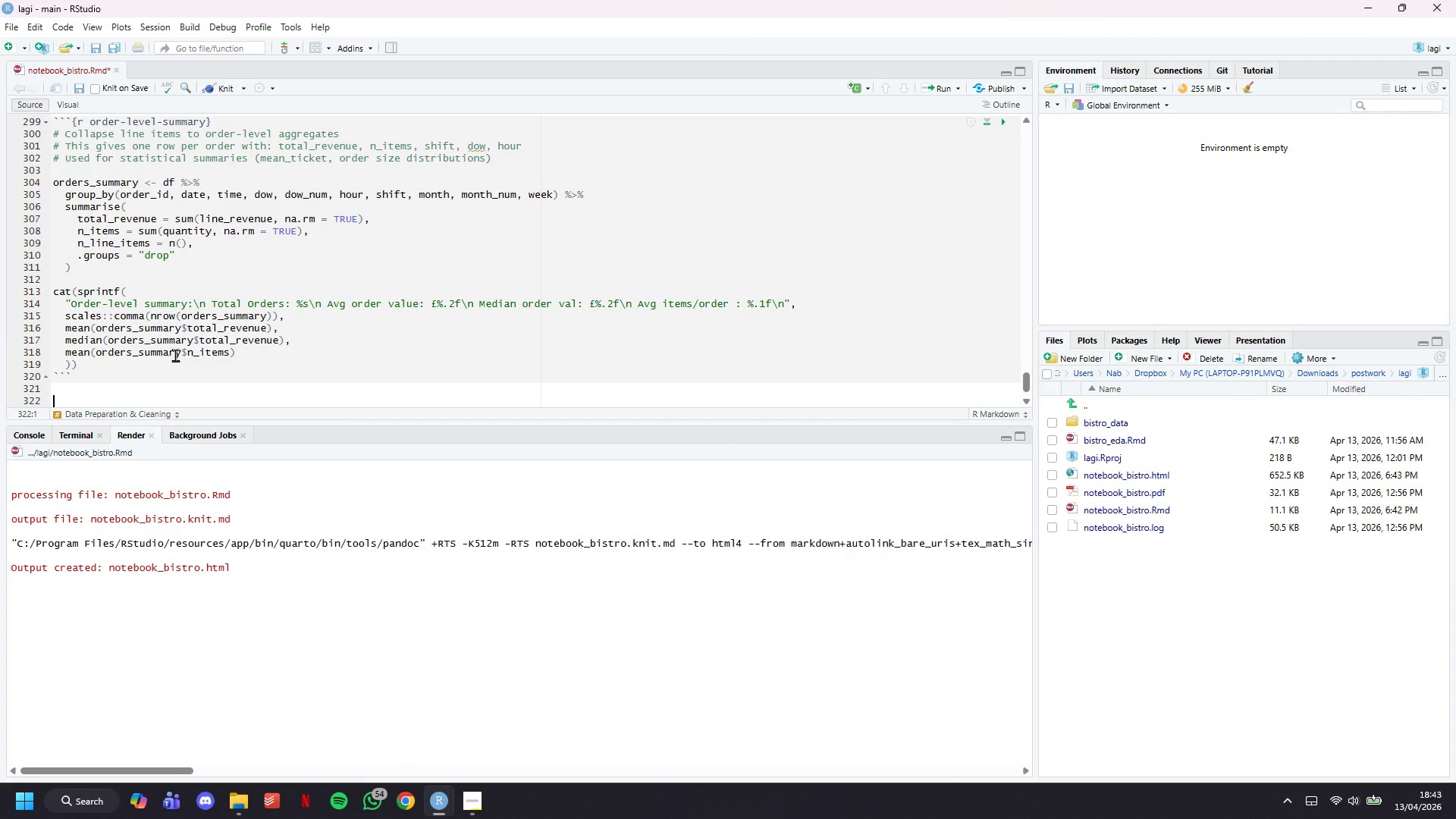 
type(\newpage)
 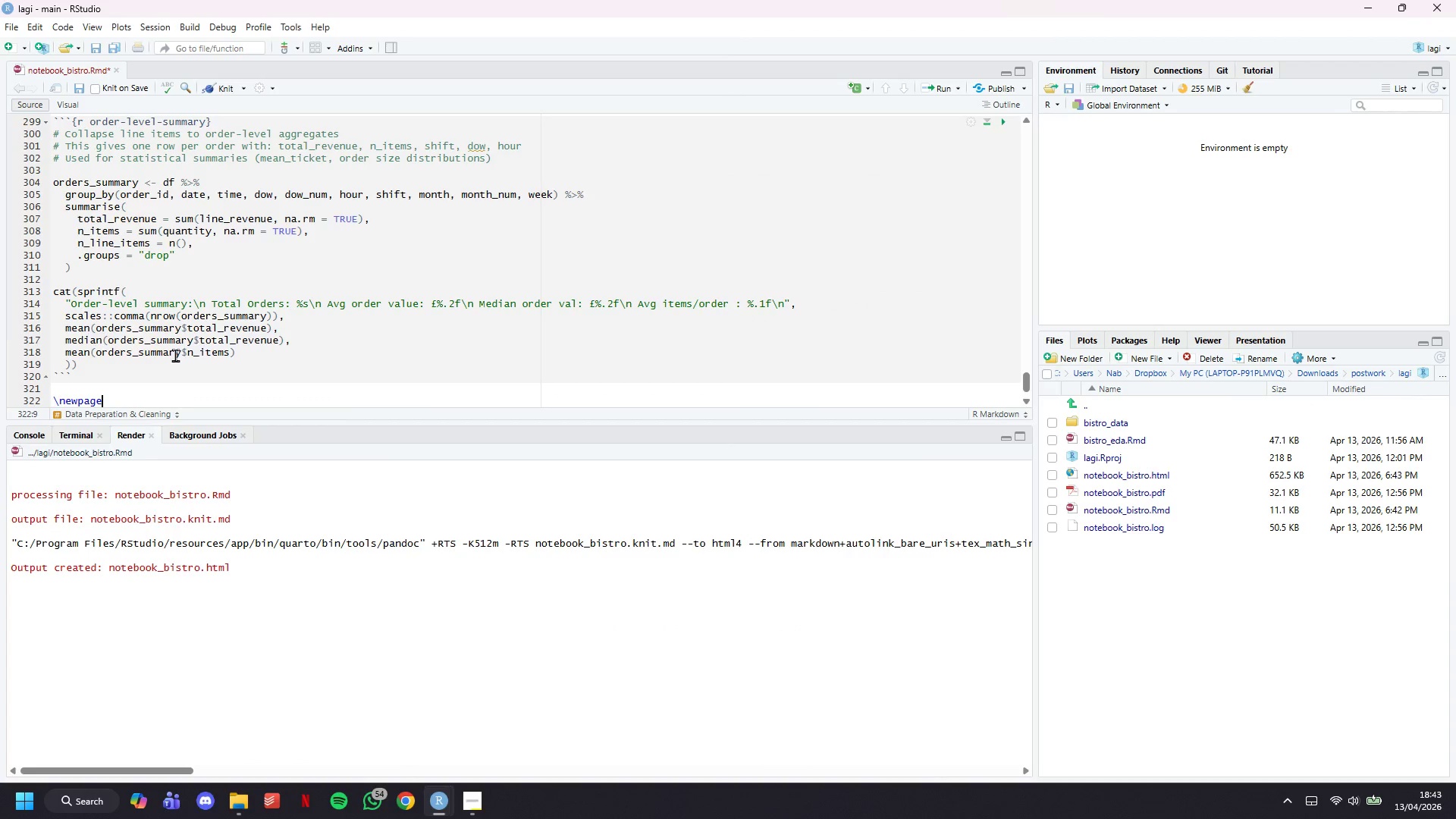 
key(Enter)
 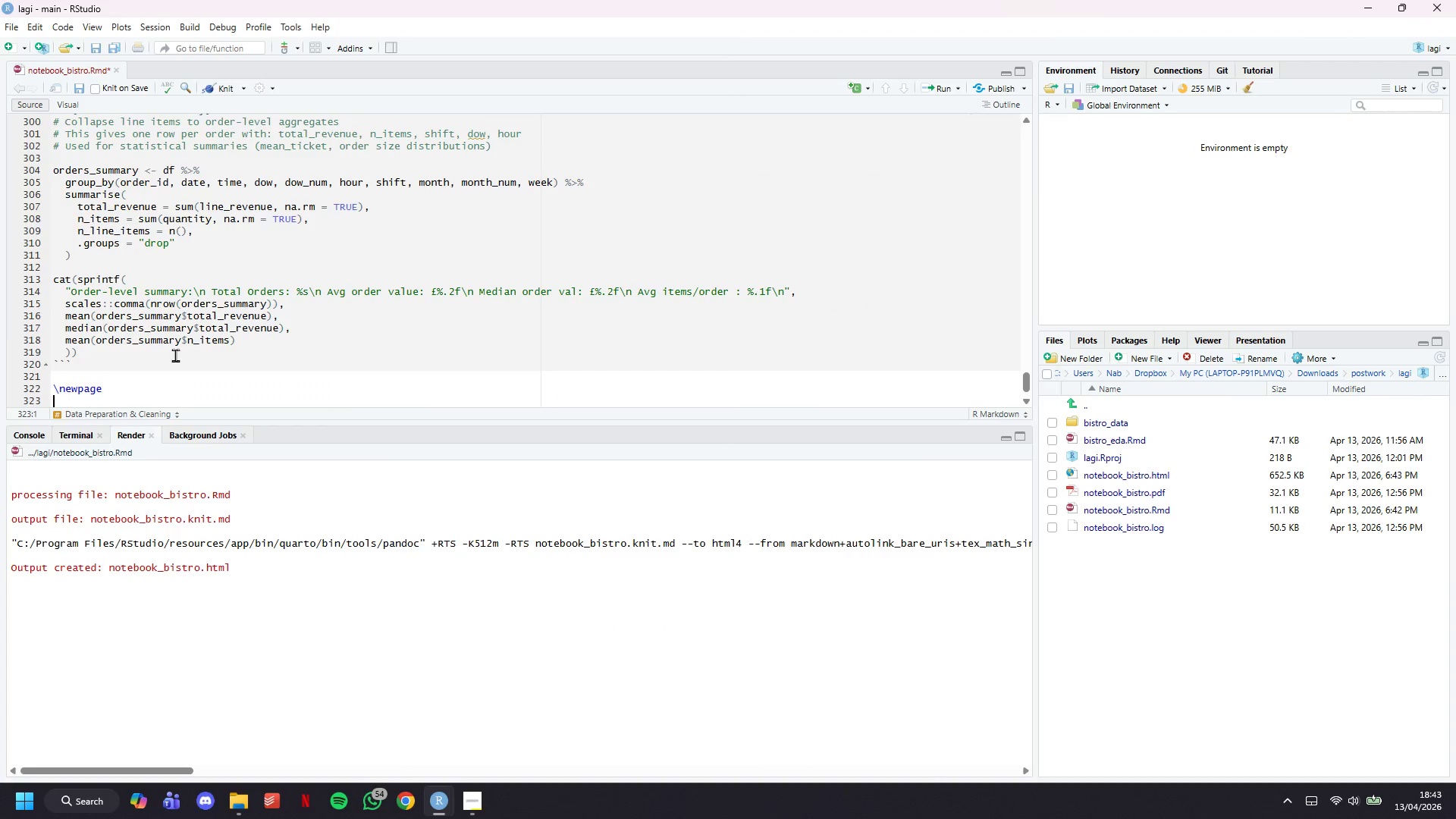 
key(Enter)
 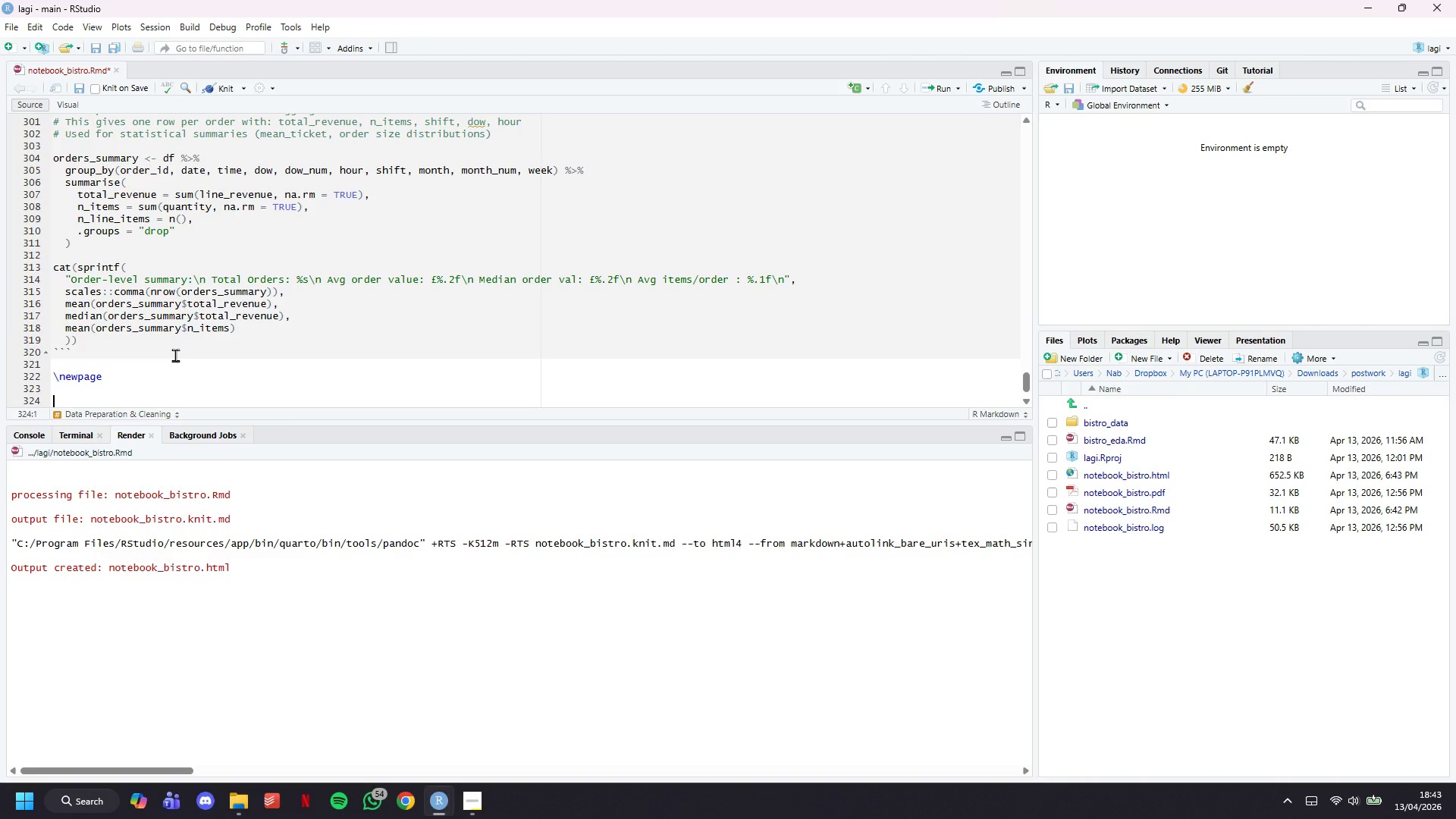 
type(# Temporal Analysis )
 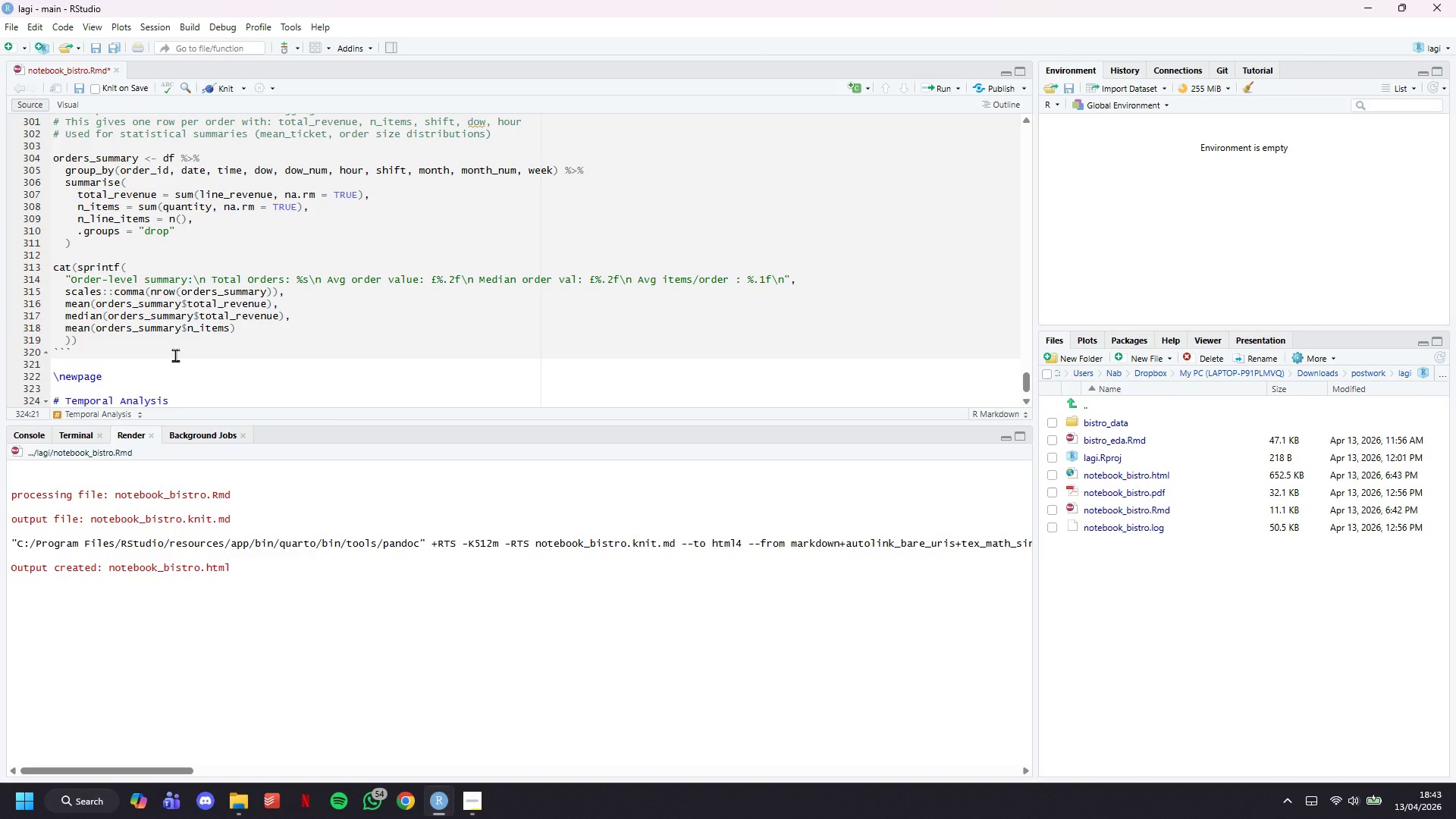 
wait(12.69)
 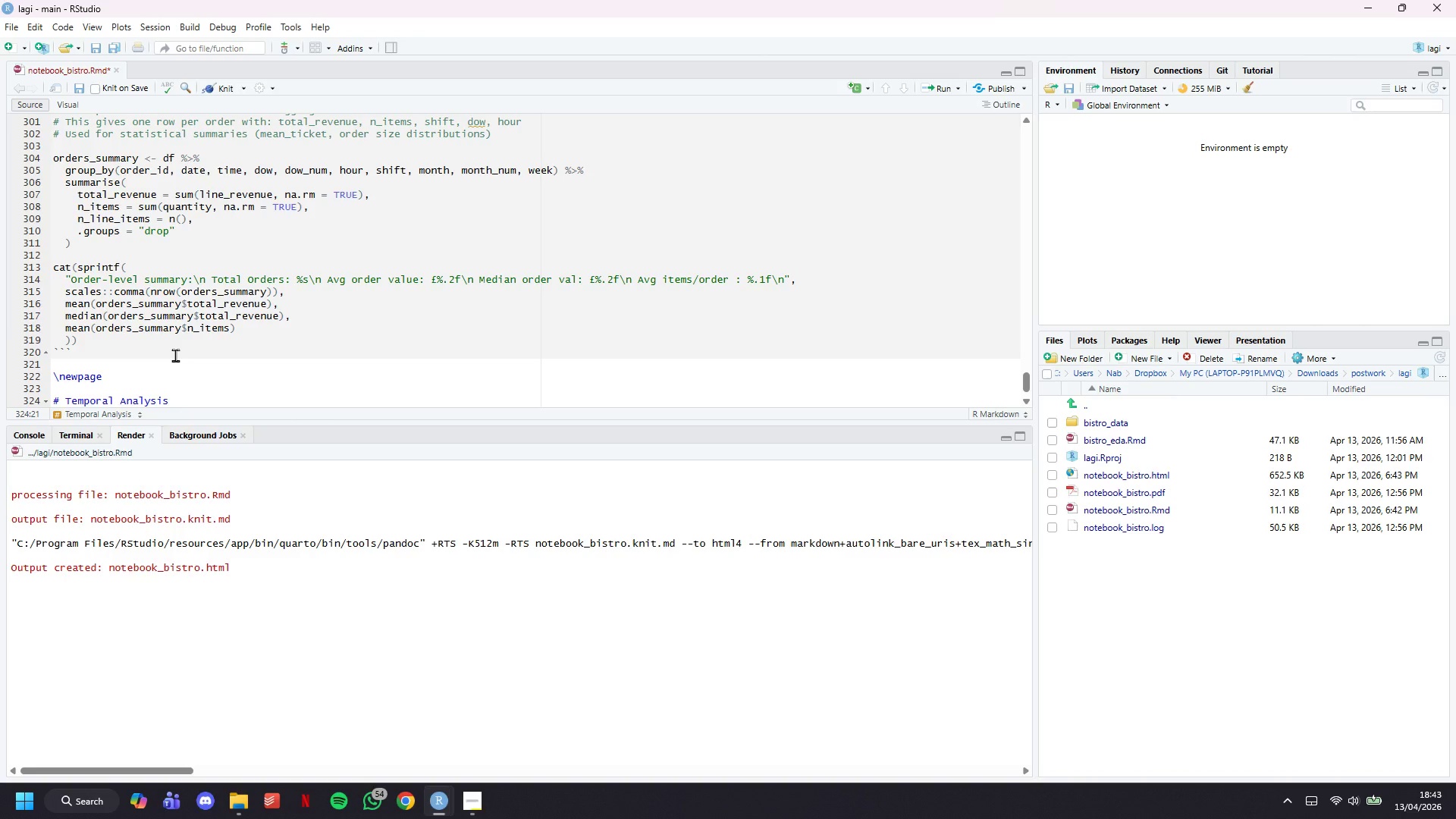 
type(- Revenue by Day & Hour)
 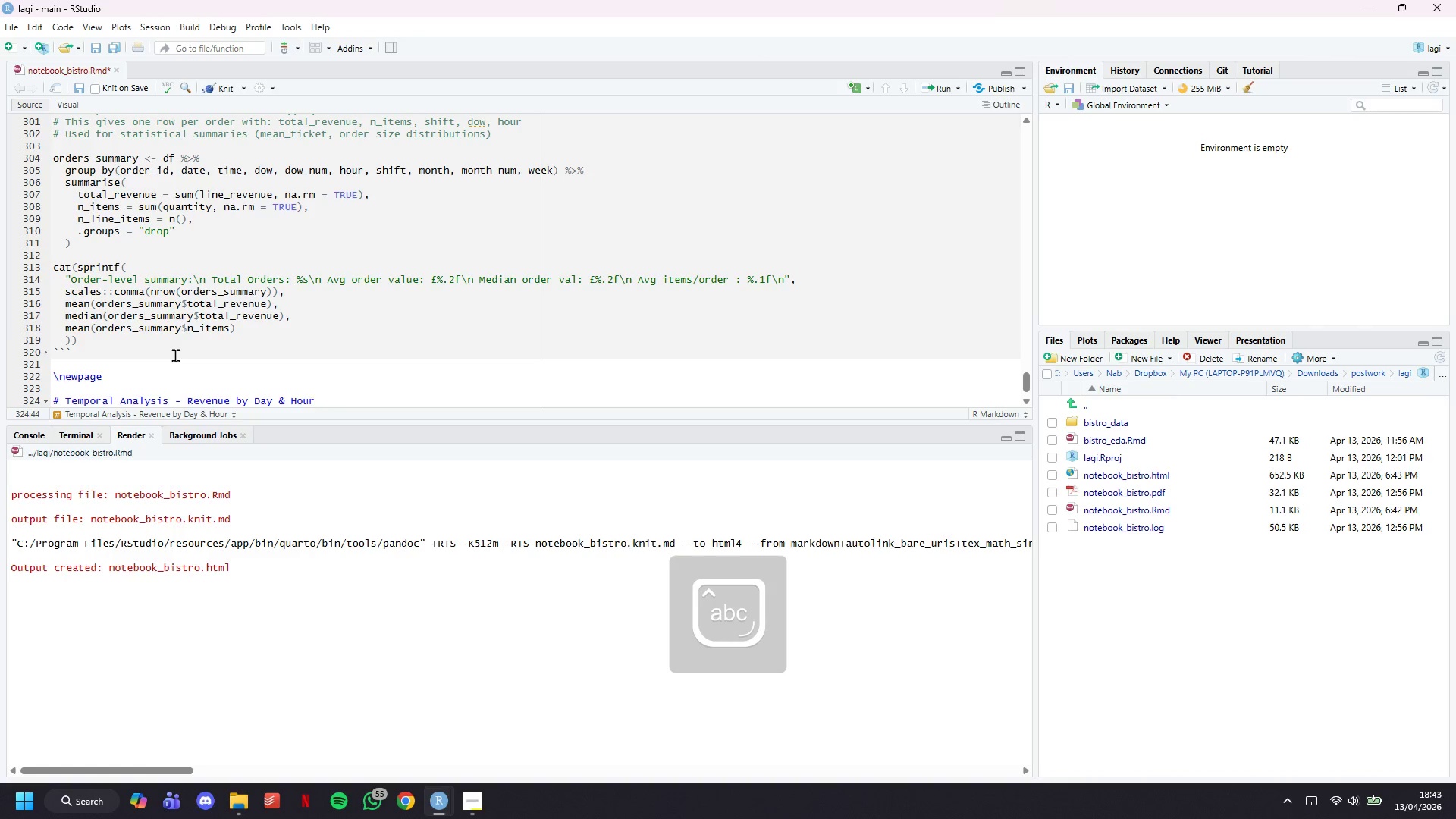 
wait(140.19)
 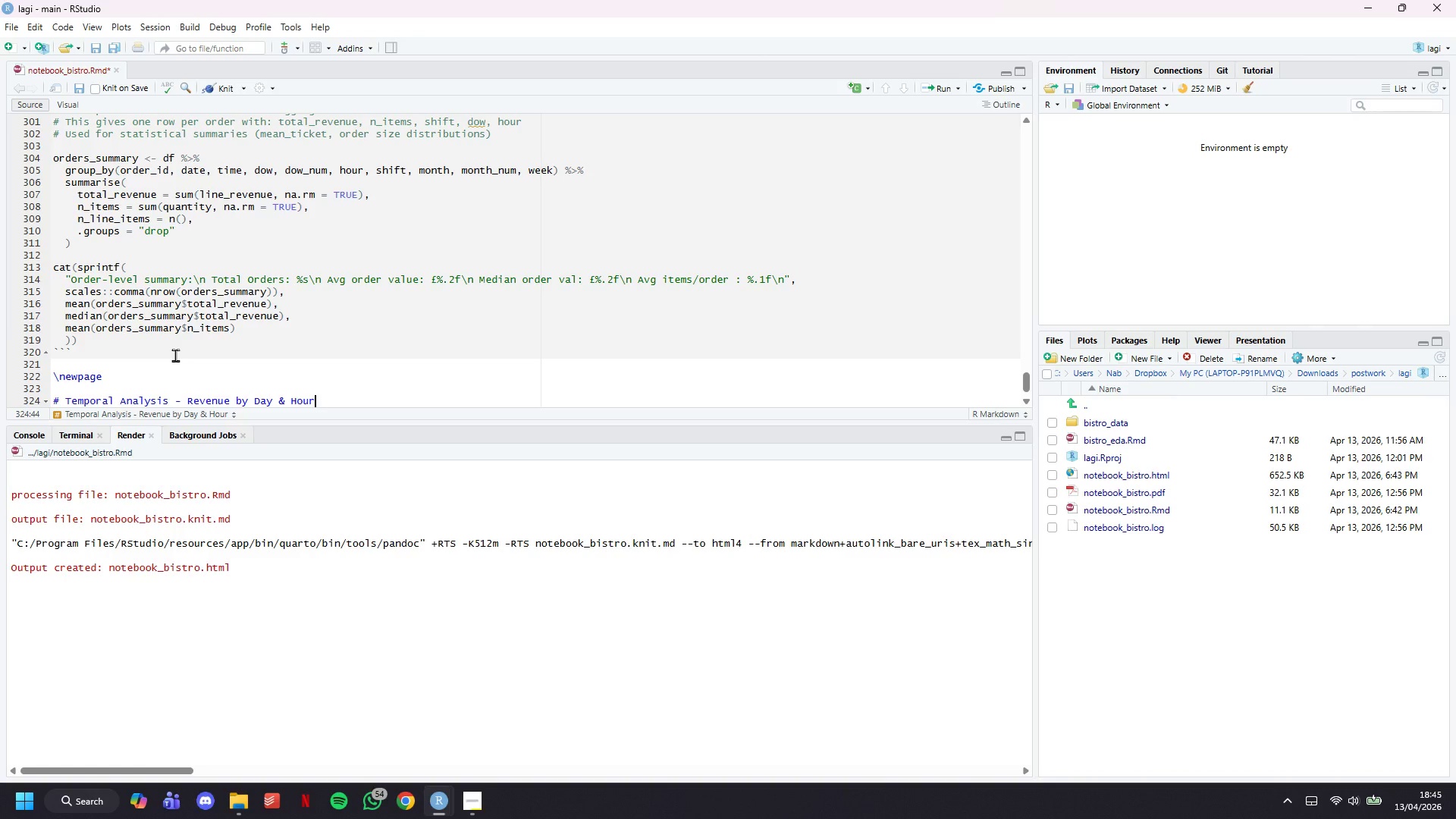 
scroll: coordinate [313, 179], scroll_direction: down, amount: 5.0
 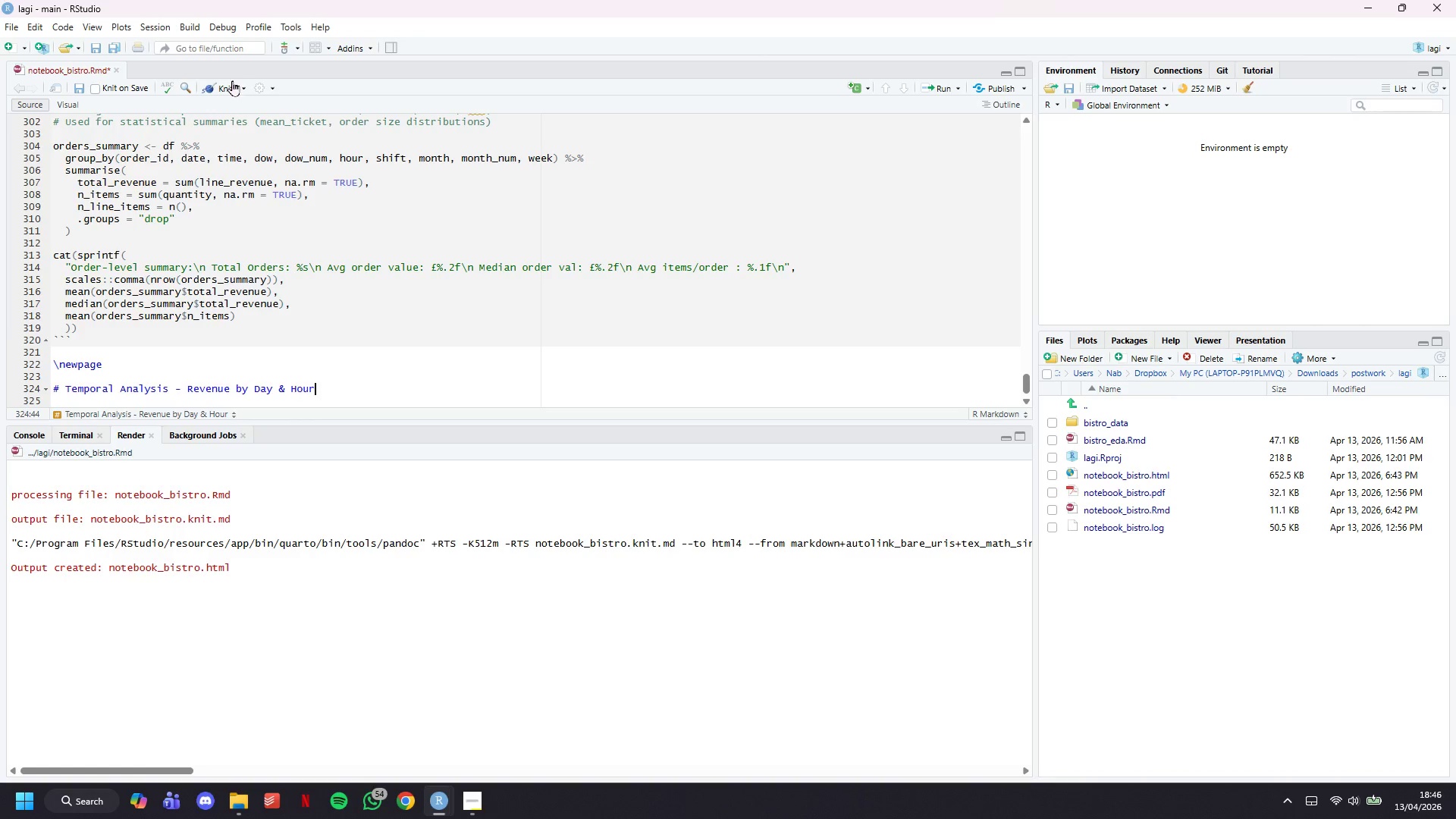 
left_click([216, 86])
 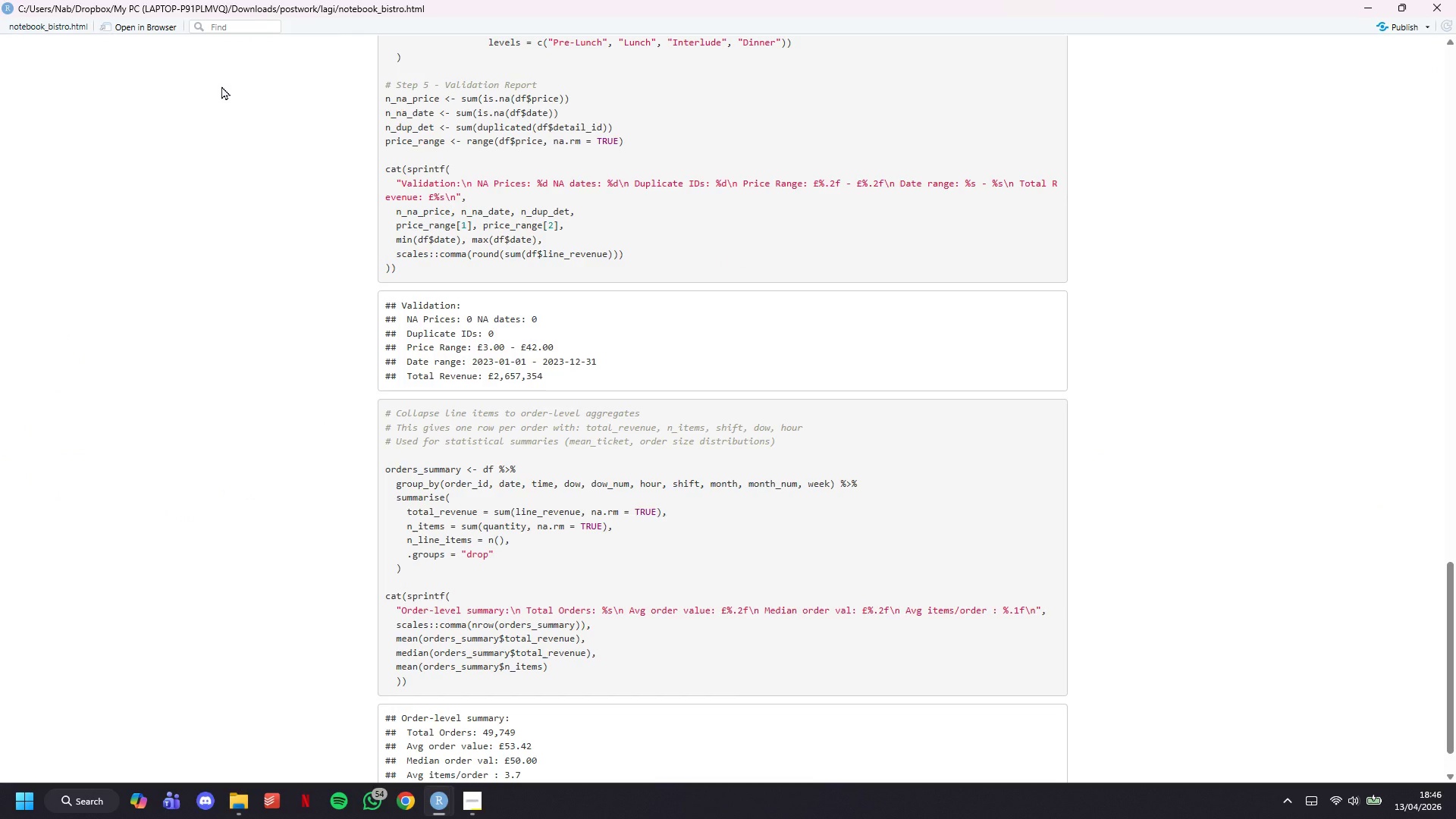 
wait(41.73)
 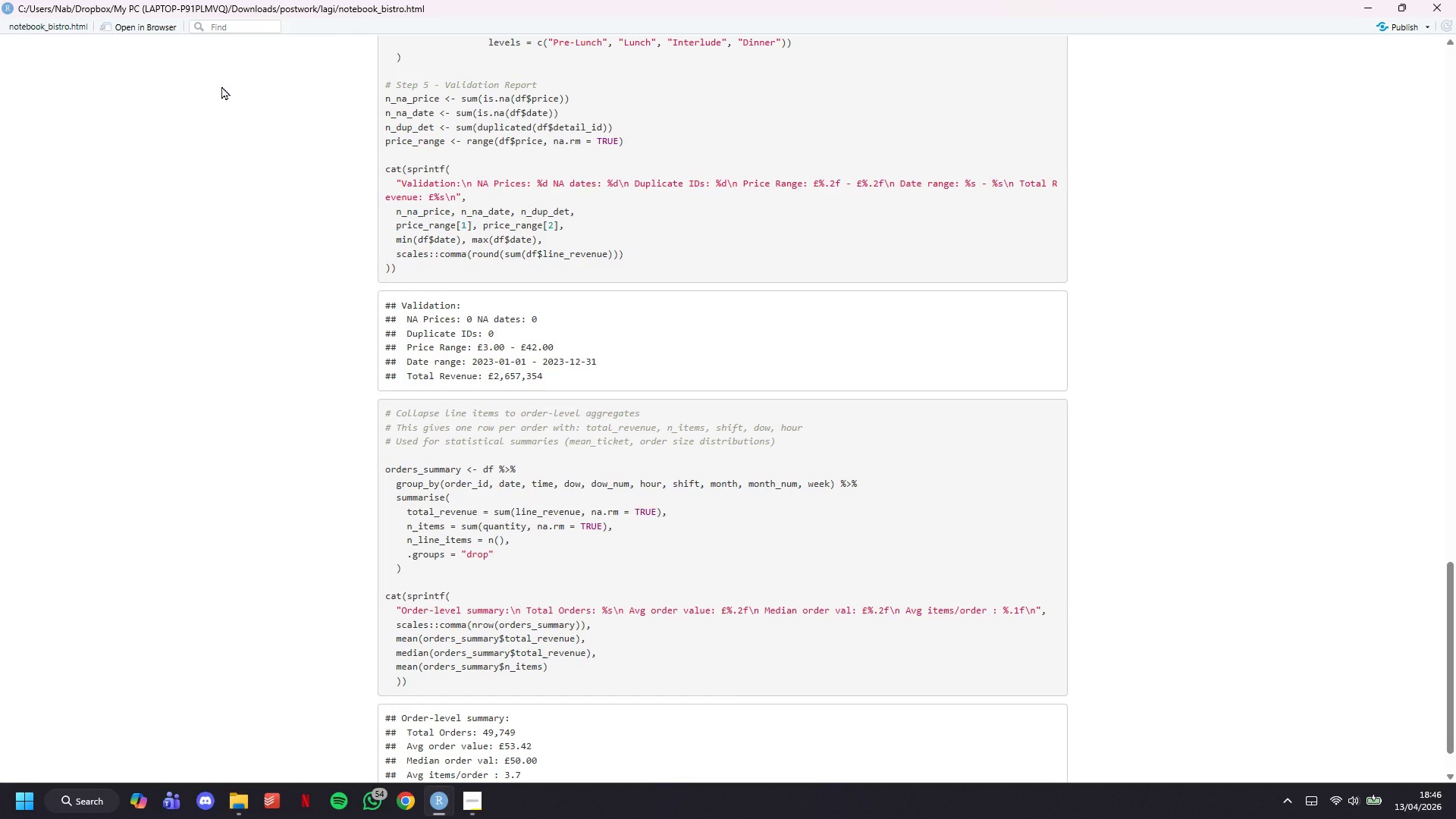 
scroll: coordinate [509, 218], scroll_direction: down, amount: 7.0
 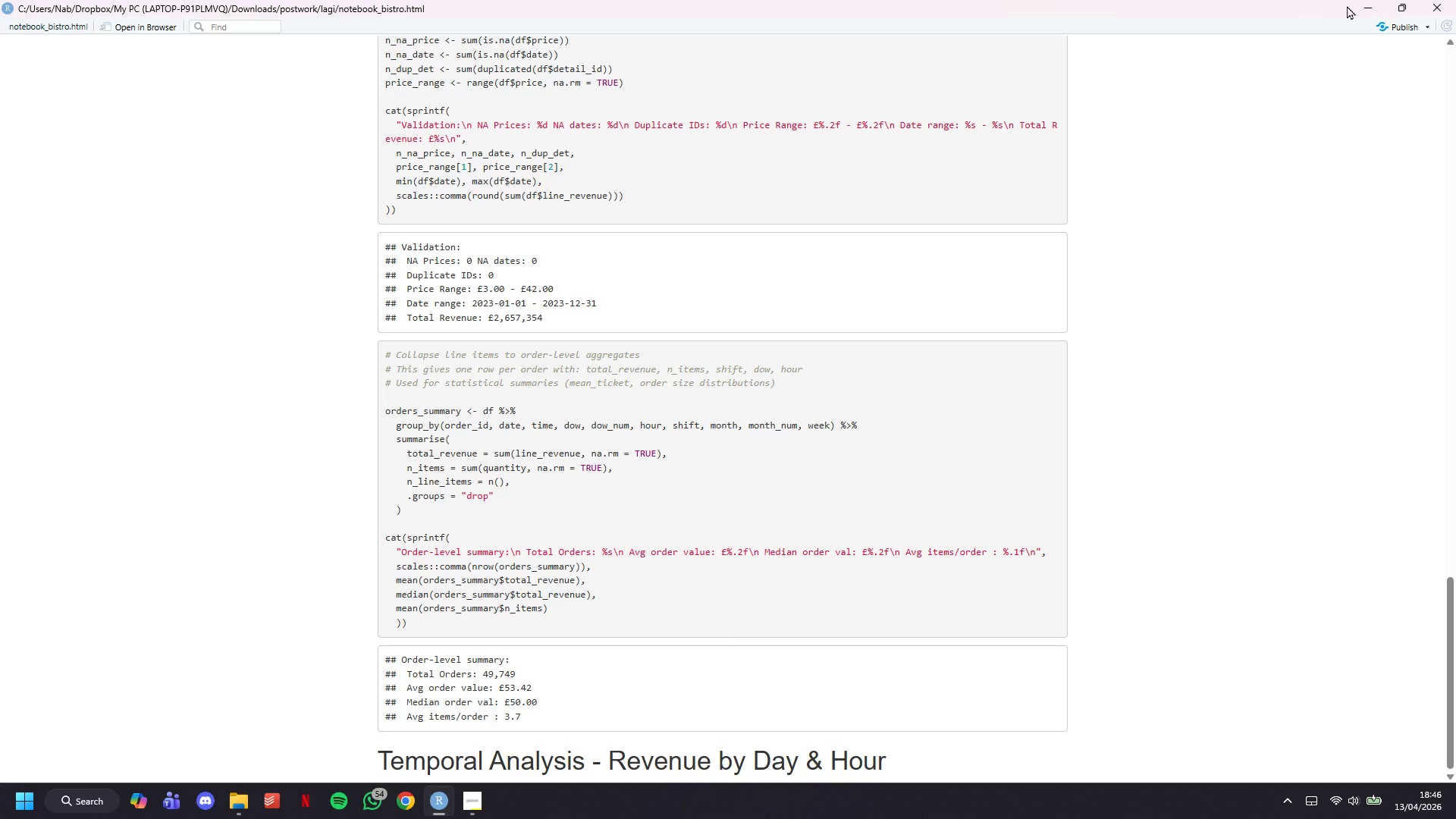 
left_click([1358, 5])
 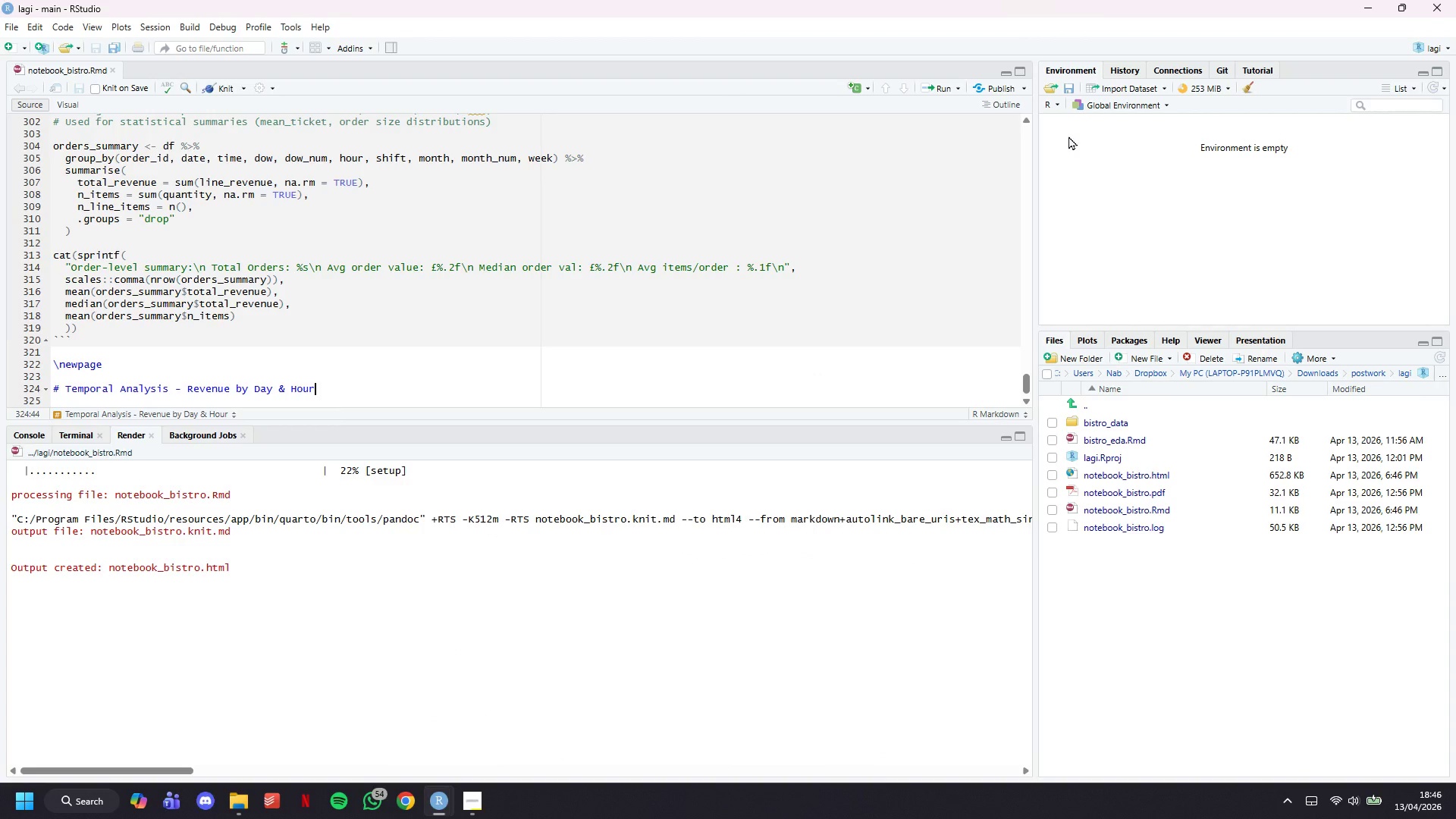 
wait(9.67)
 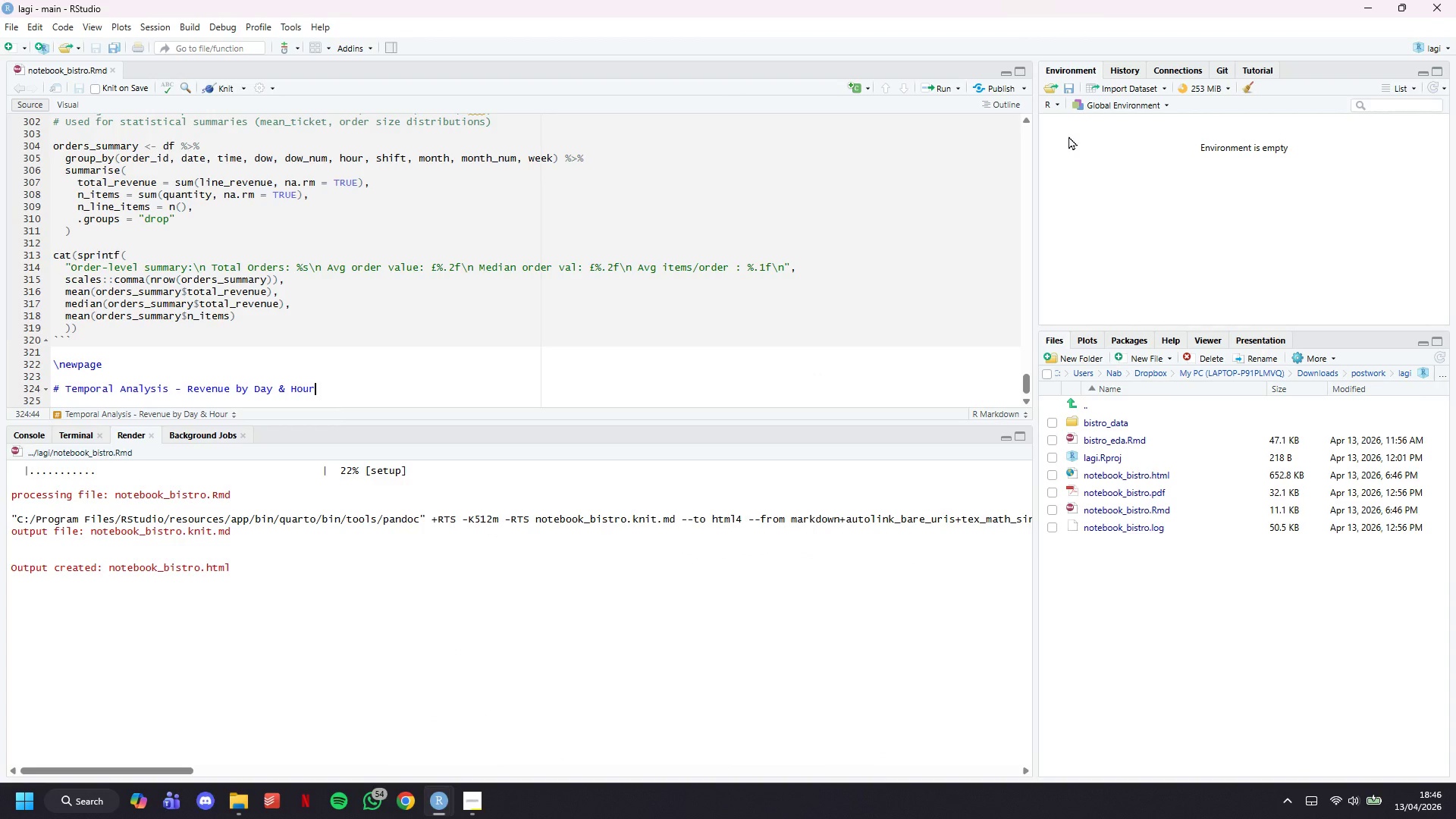 
key(Control+ControlLeft)
 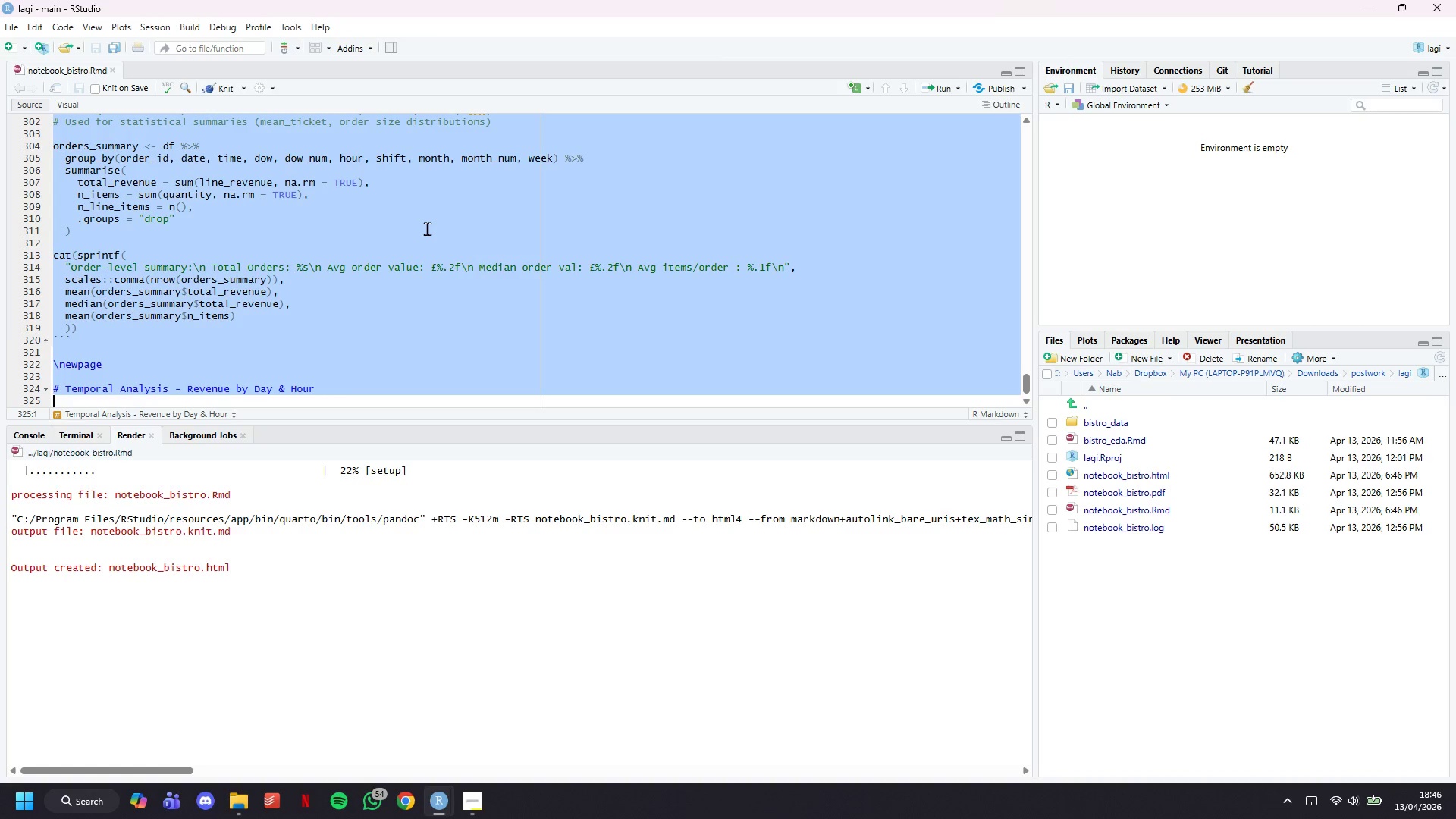 
key(Control+A)
 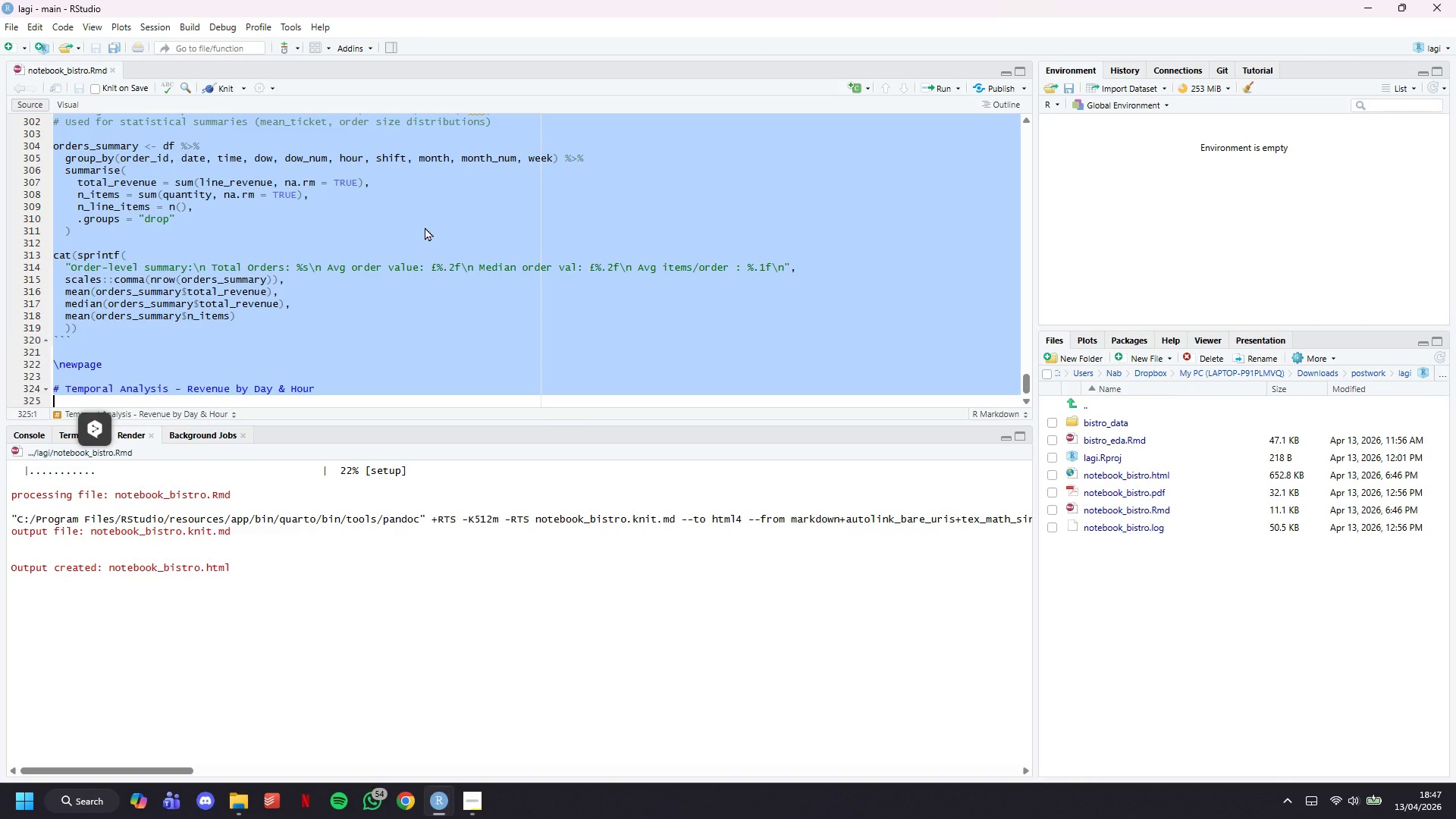 
wait(24.28)
 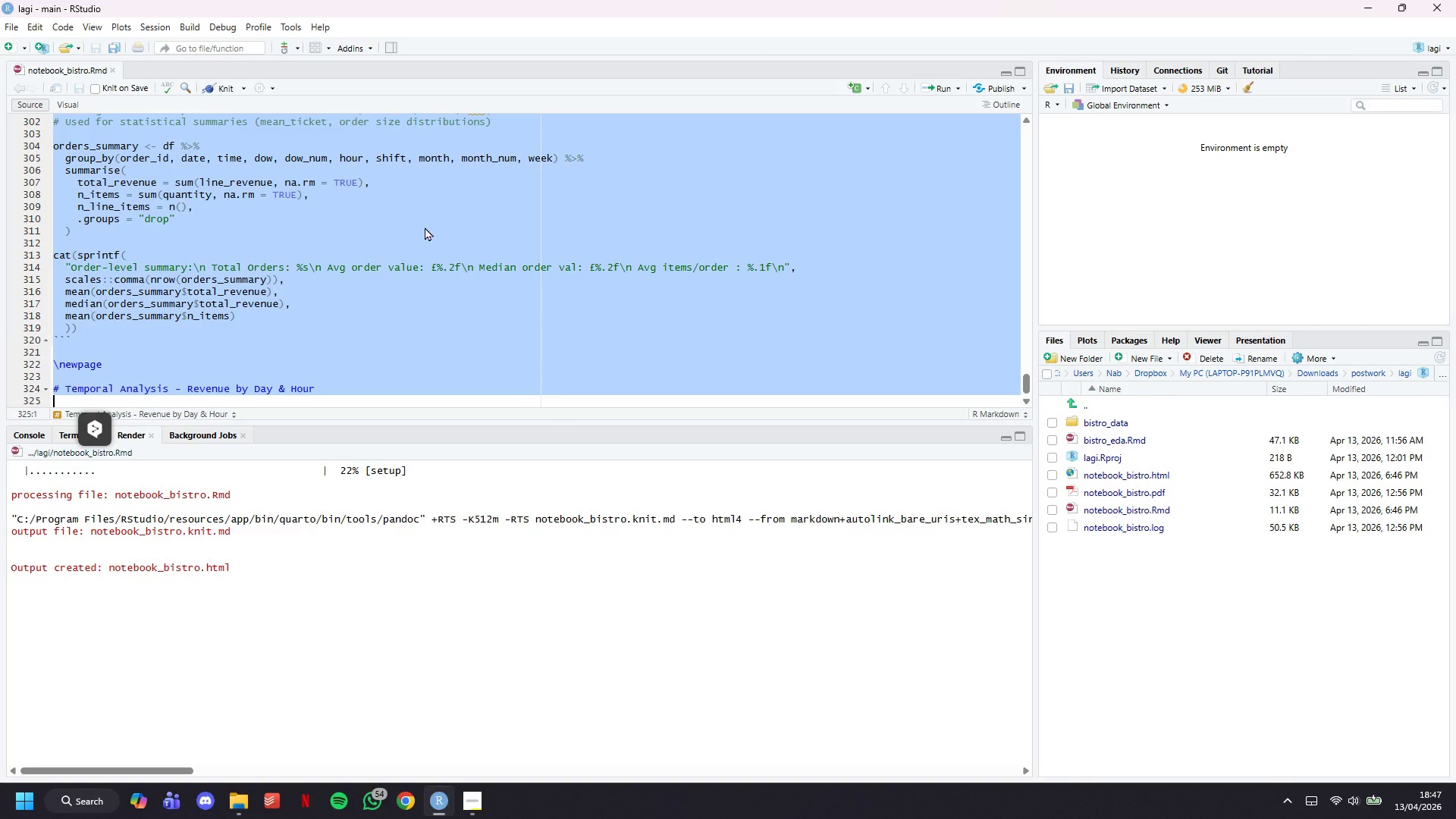 
left_click([529, 230])
 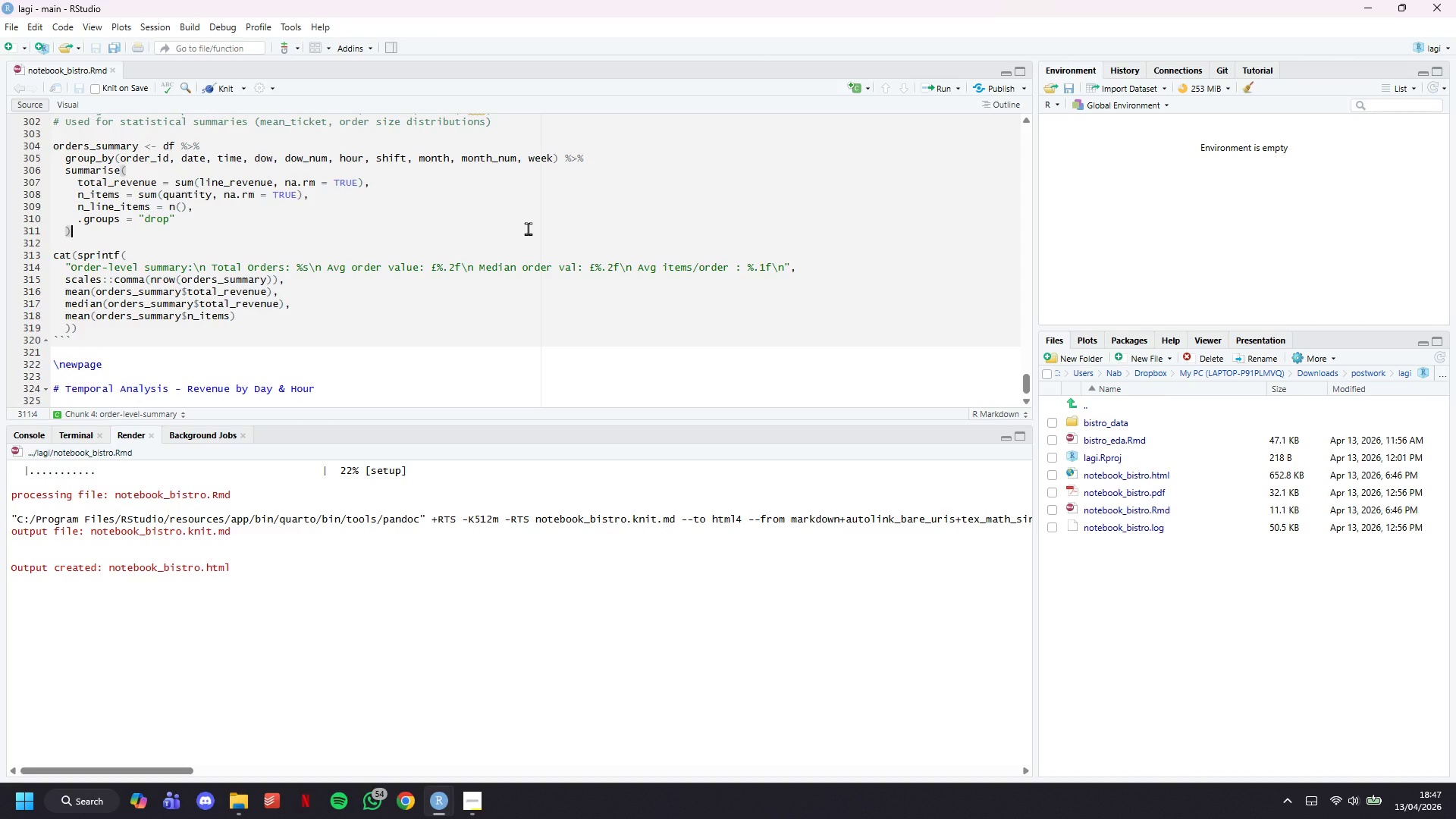 
wait(12.39)
 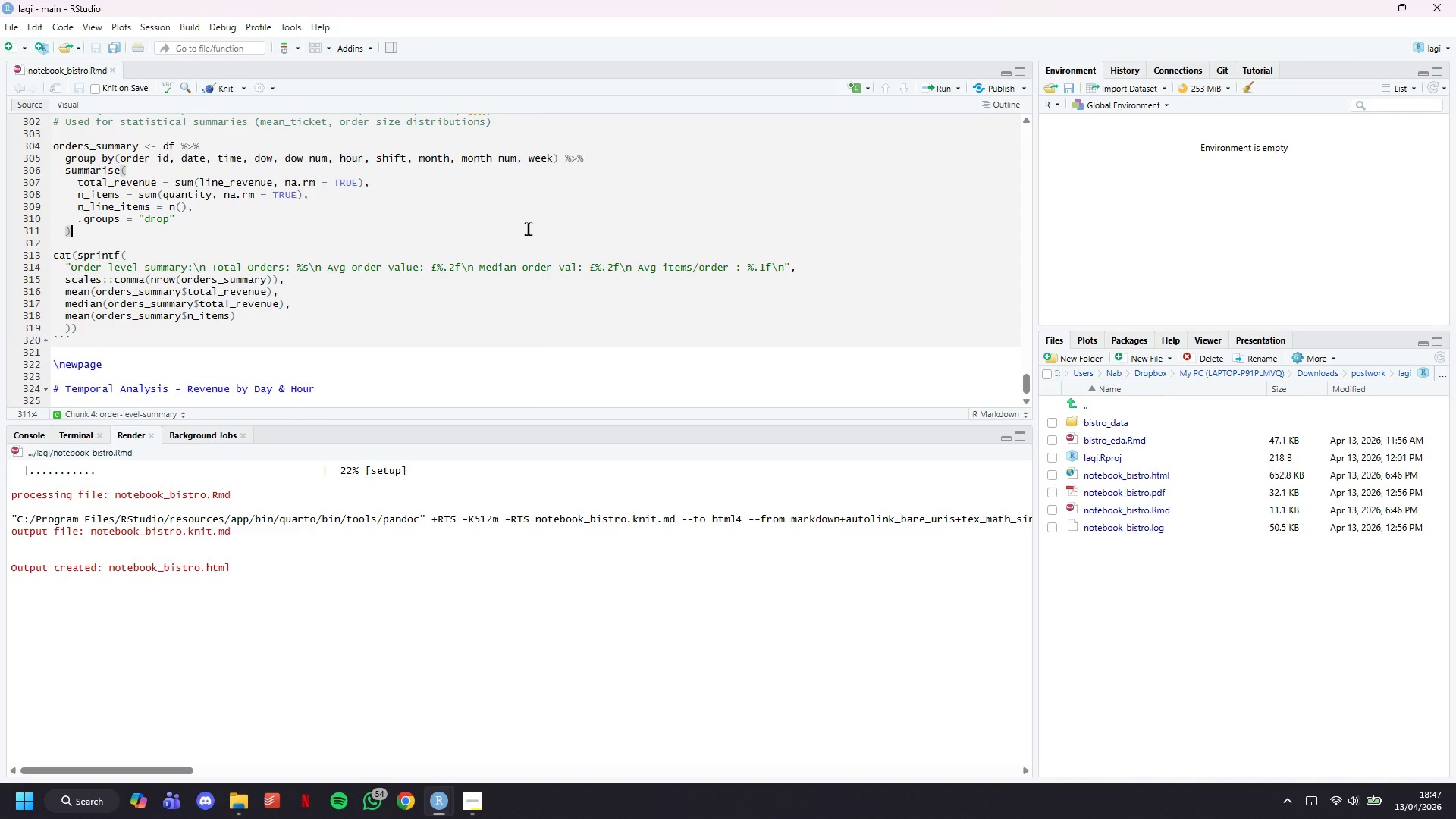 
key(Enter)
 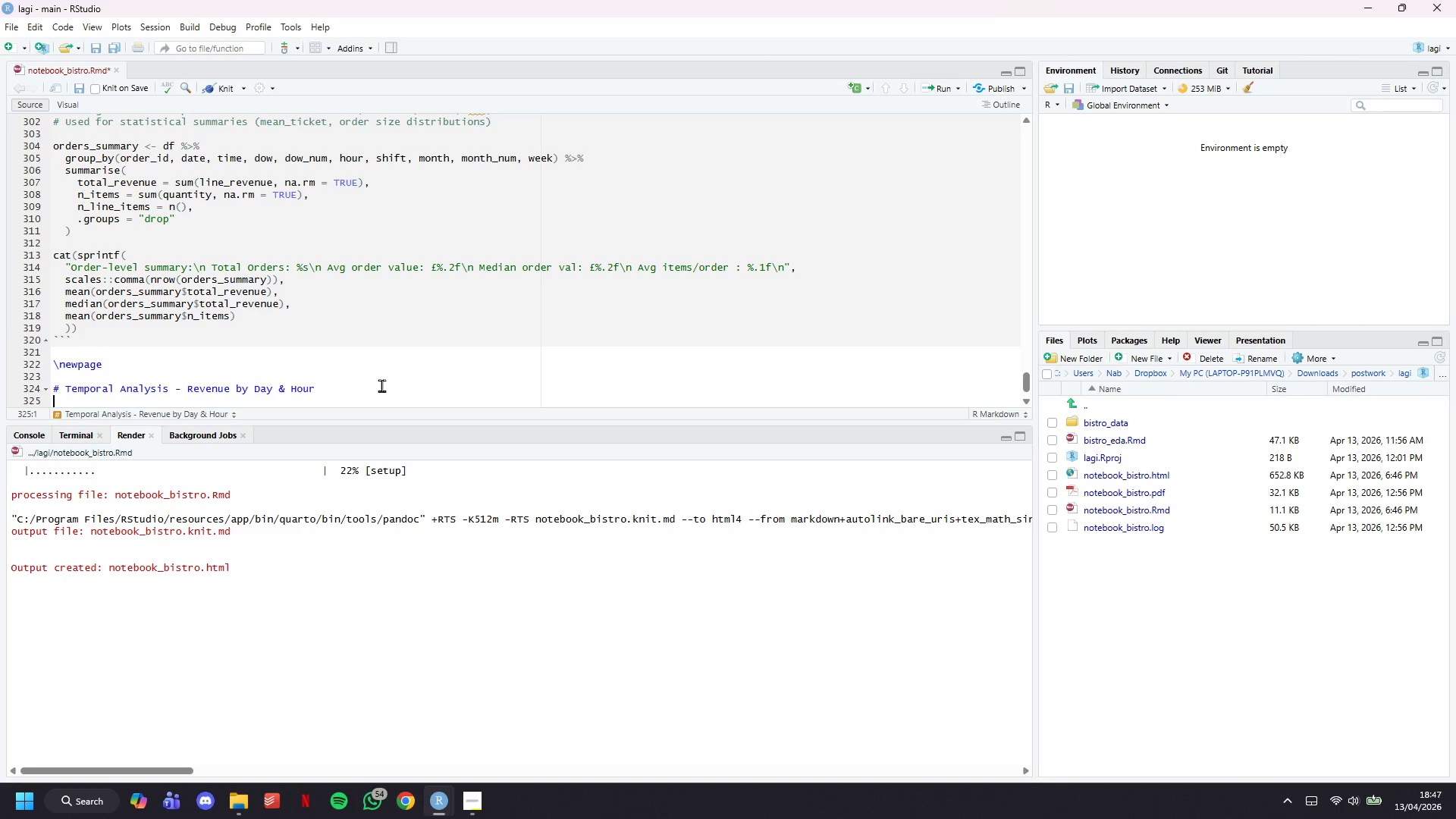 
key(Enter)
 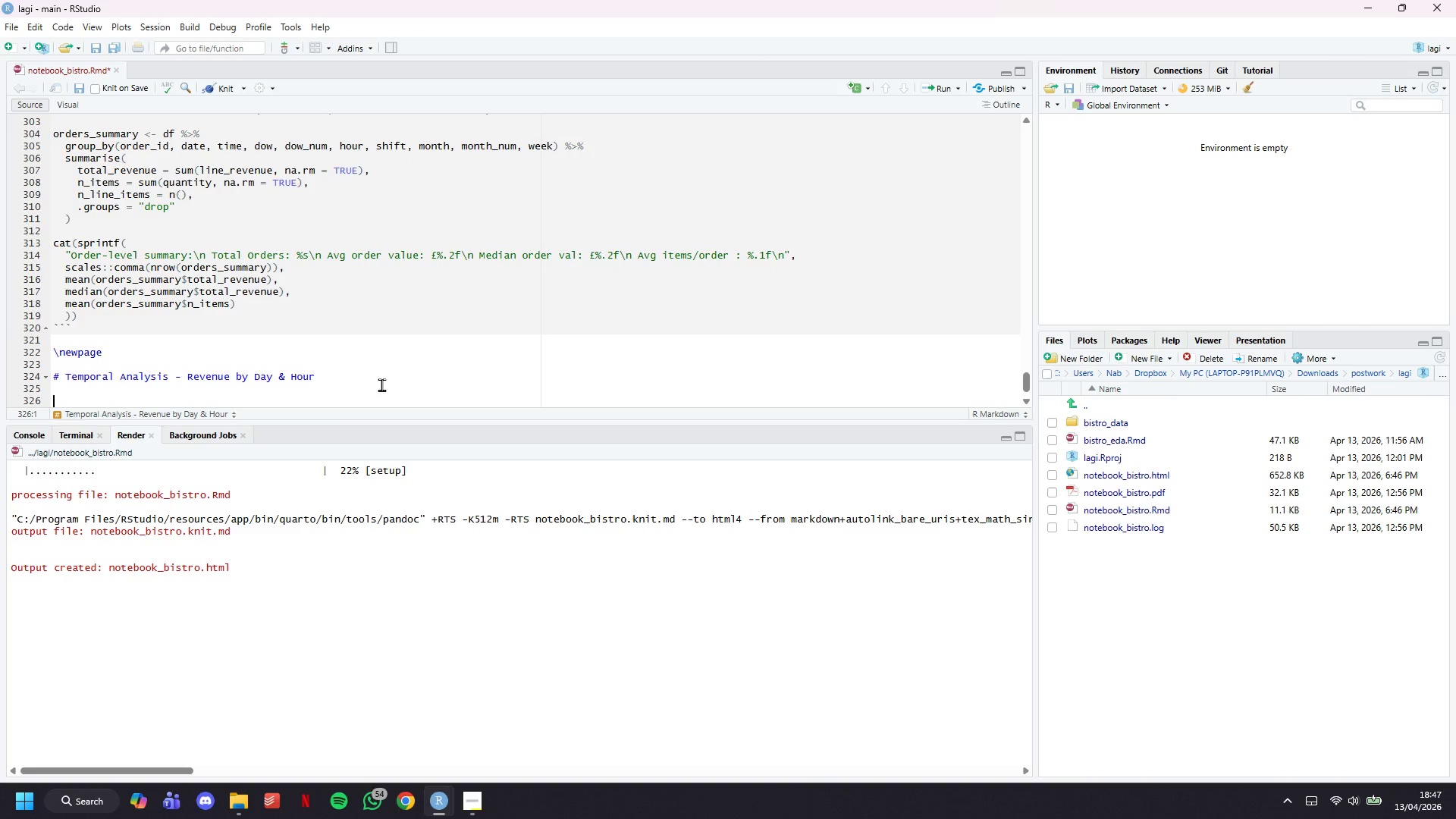 
key(Backquote)
 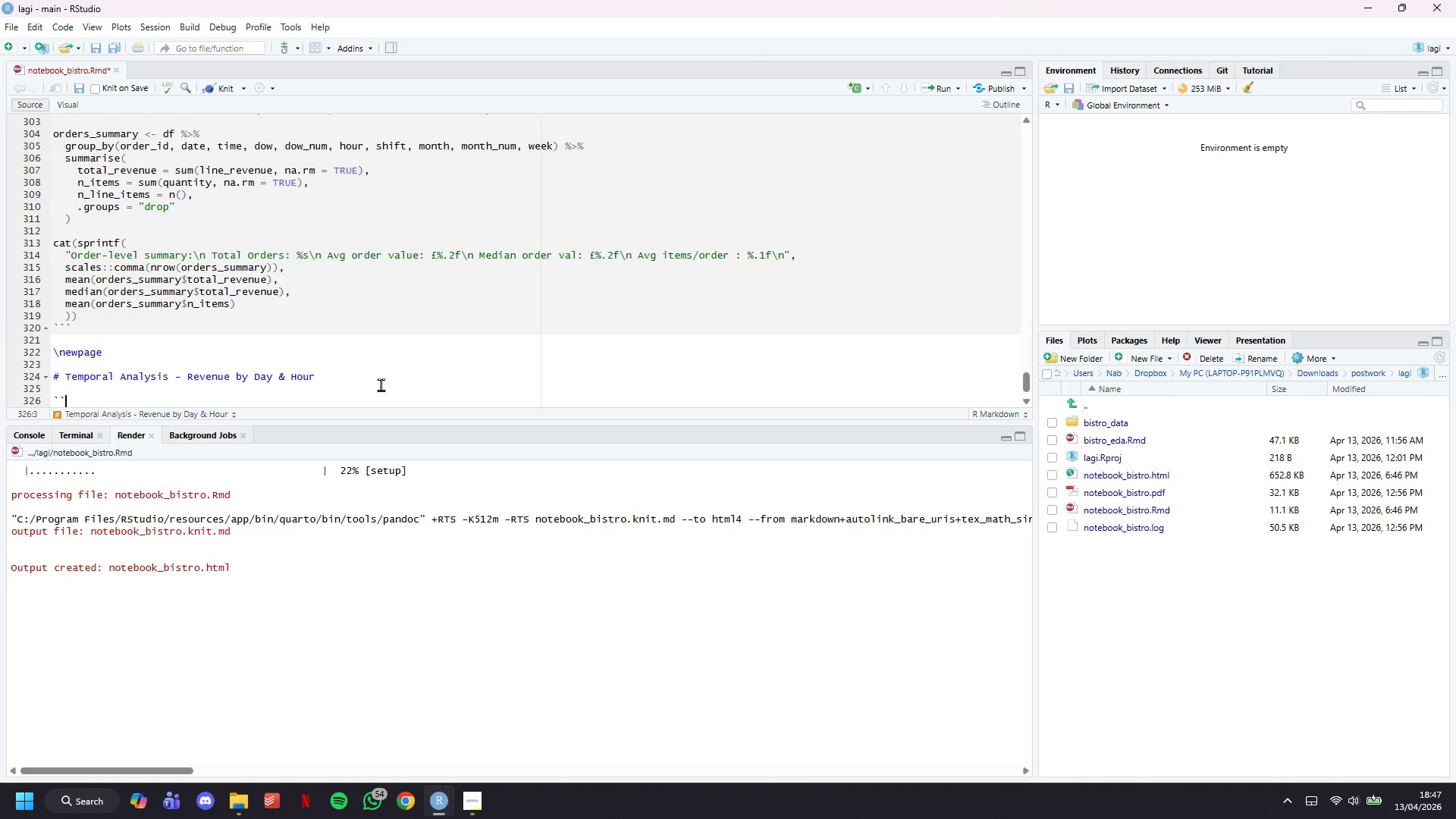 
key(Backquote)
 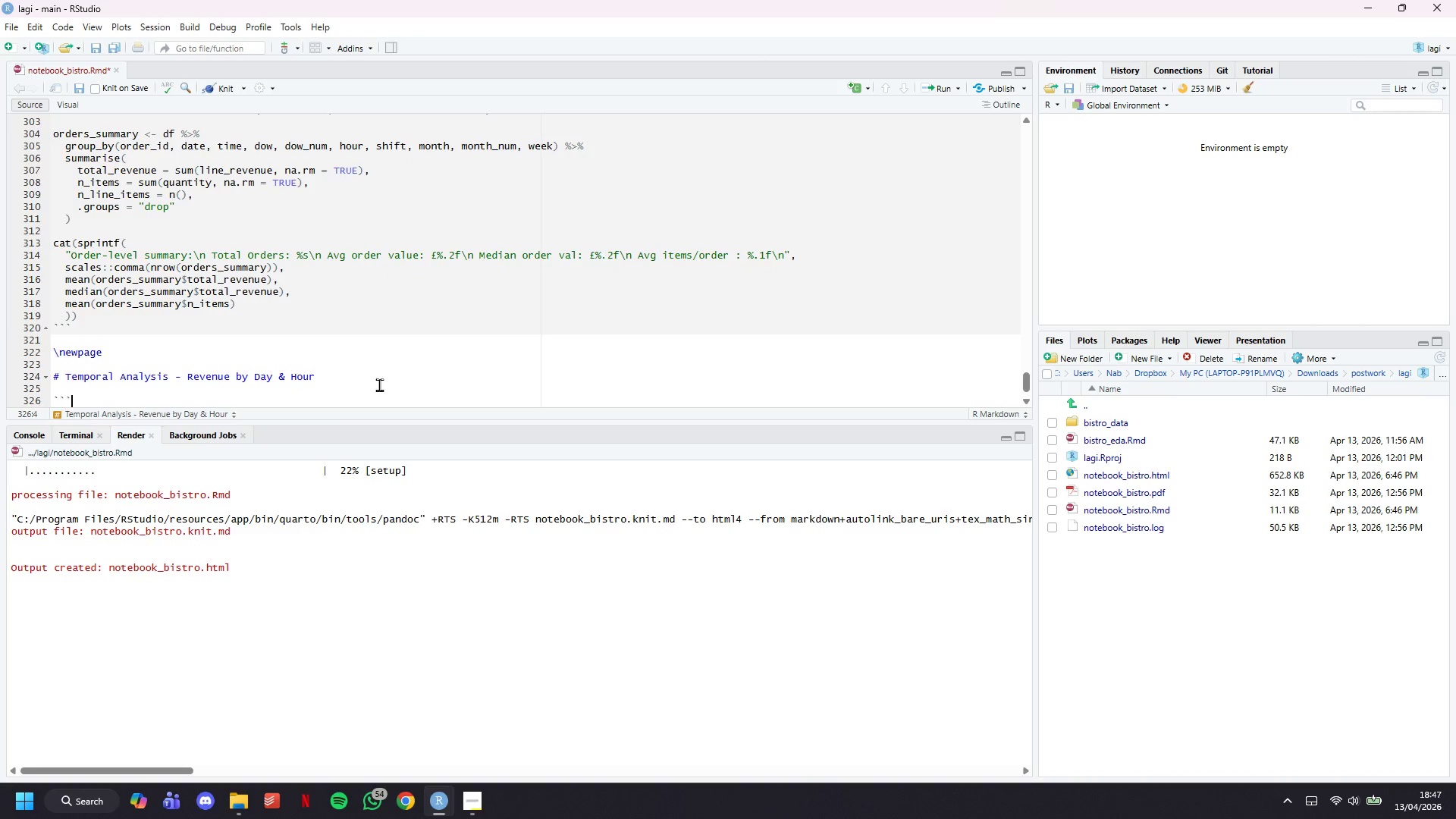 
key(Backquote)
 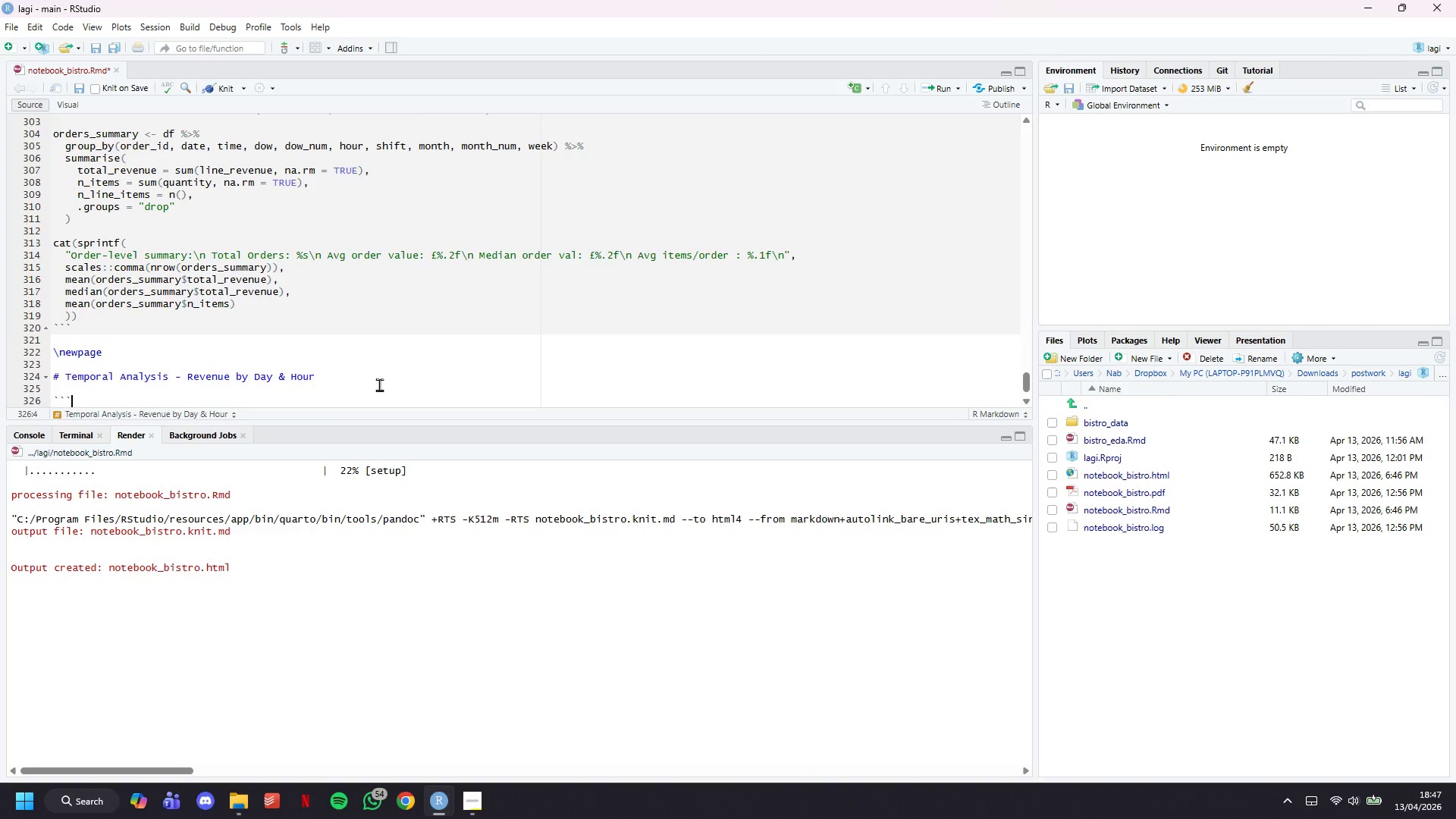 
key(Enter)
 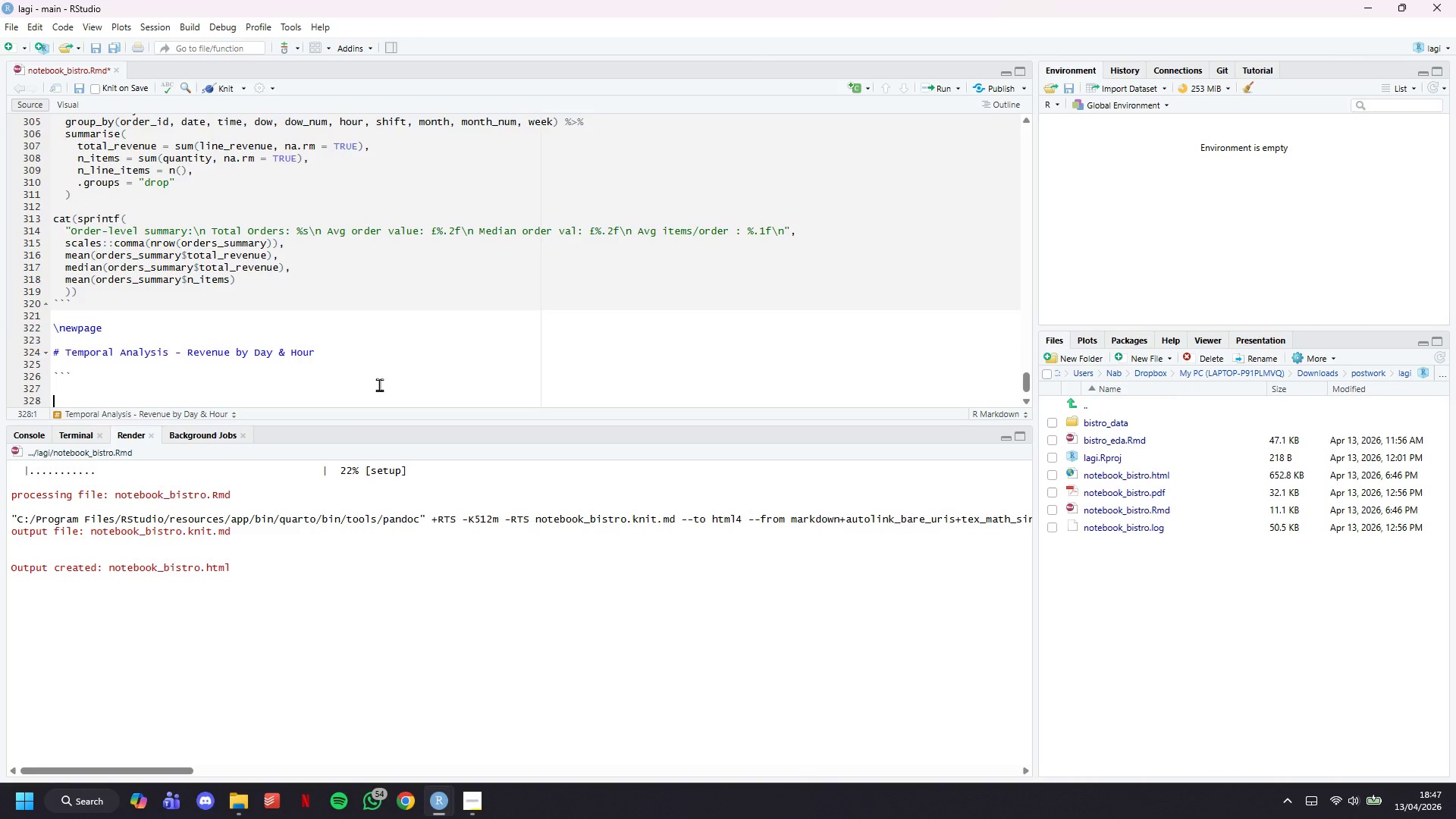 
key(Enter)
 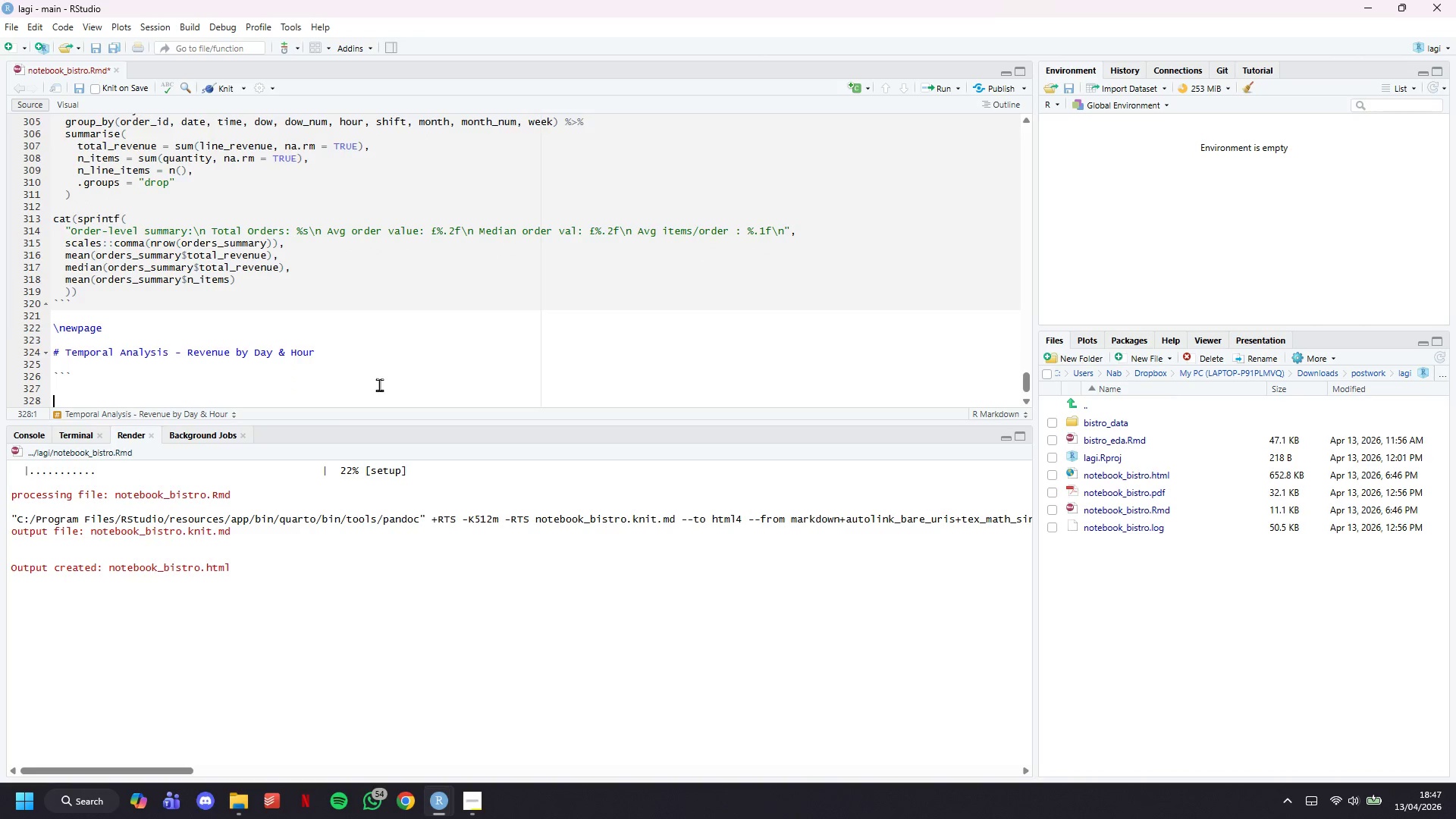 
key(Enter)
 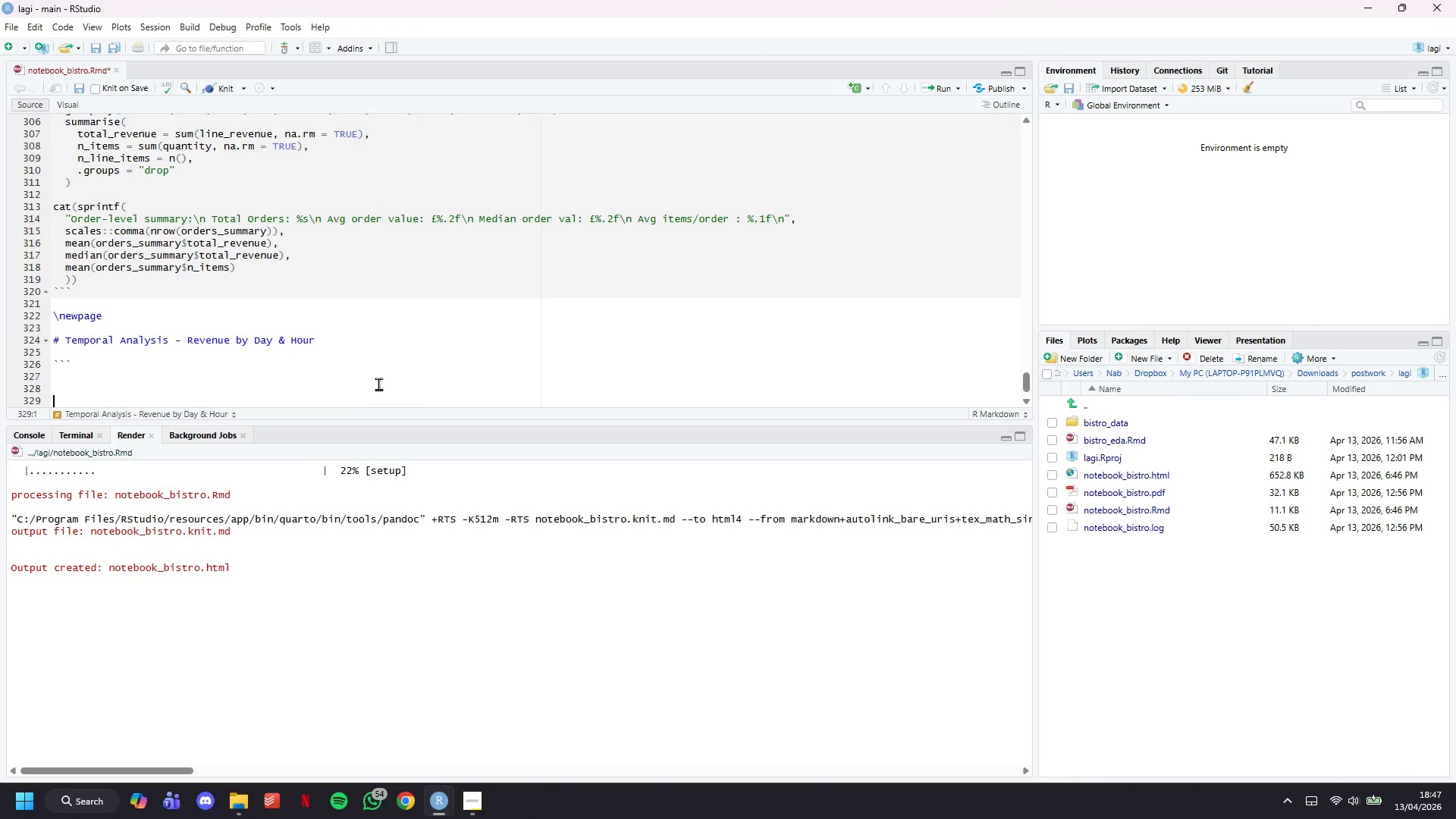 
key(Backquote)
 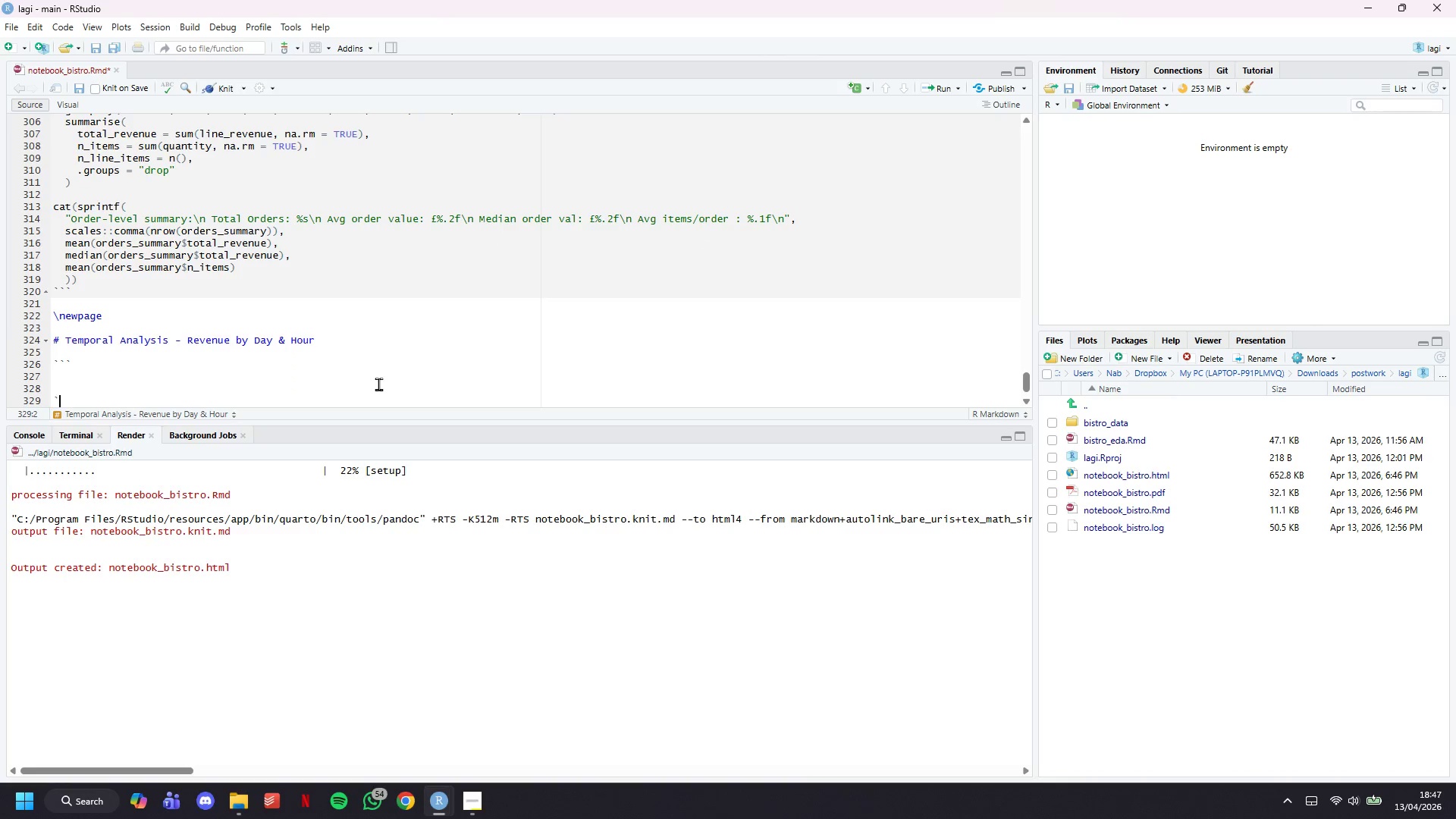 
key(Backquote)
 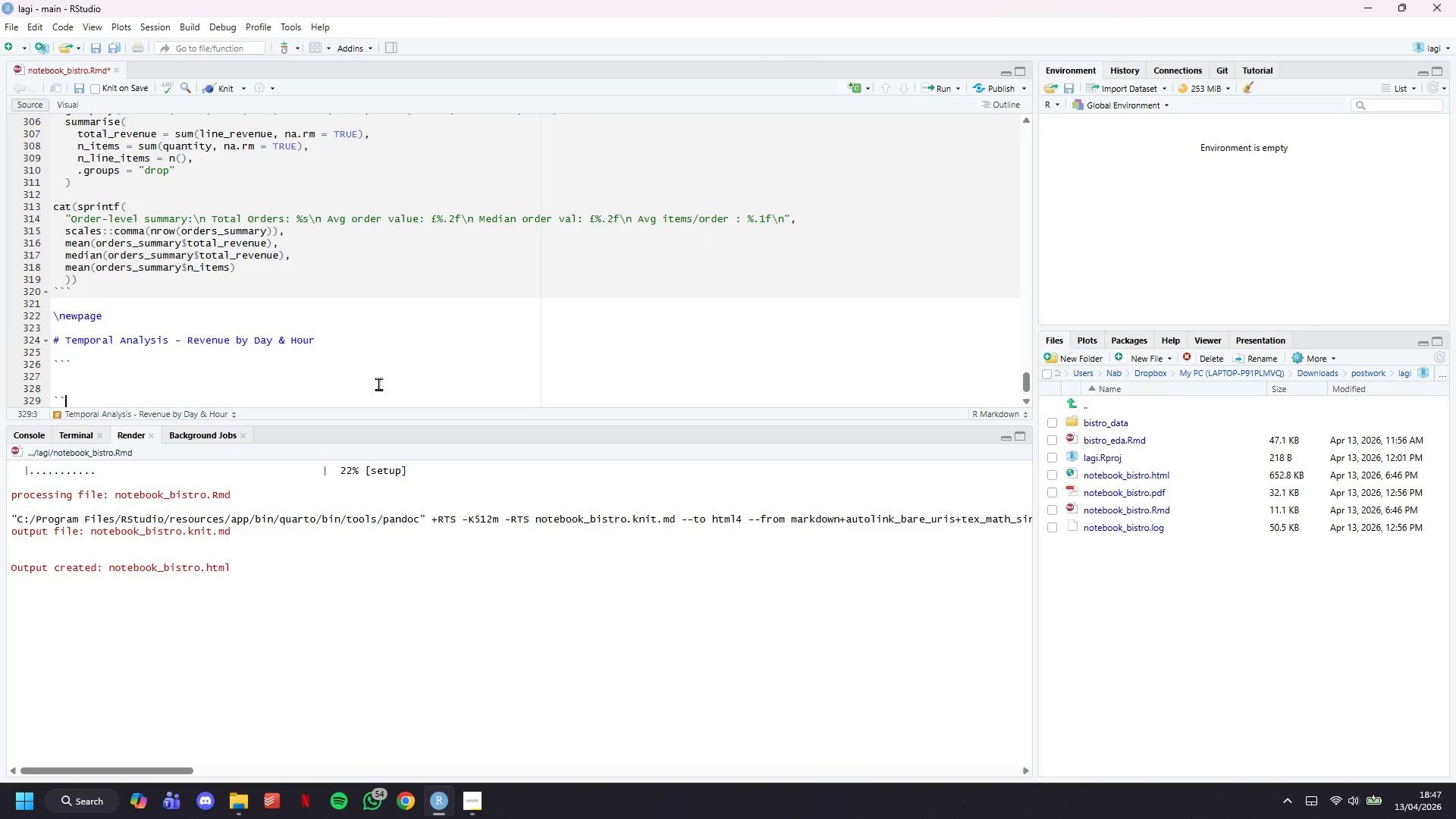 
key(Backquote)
 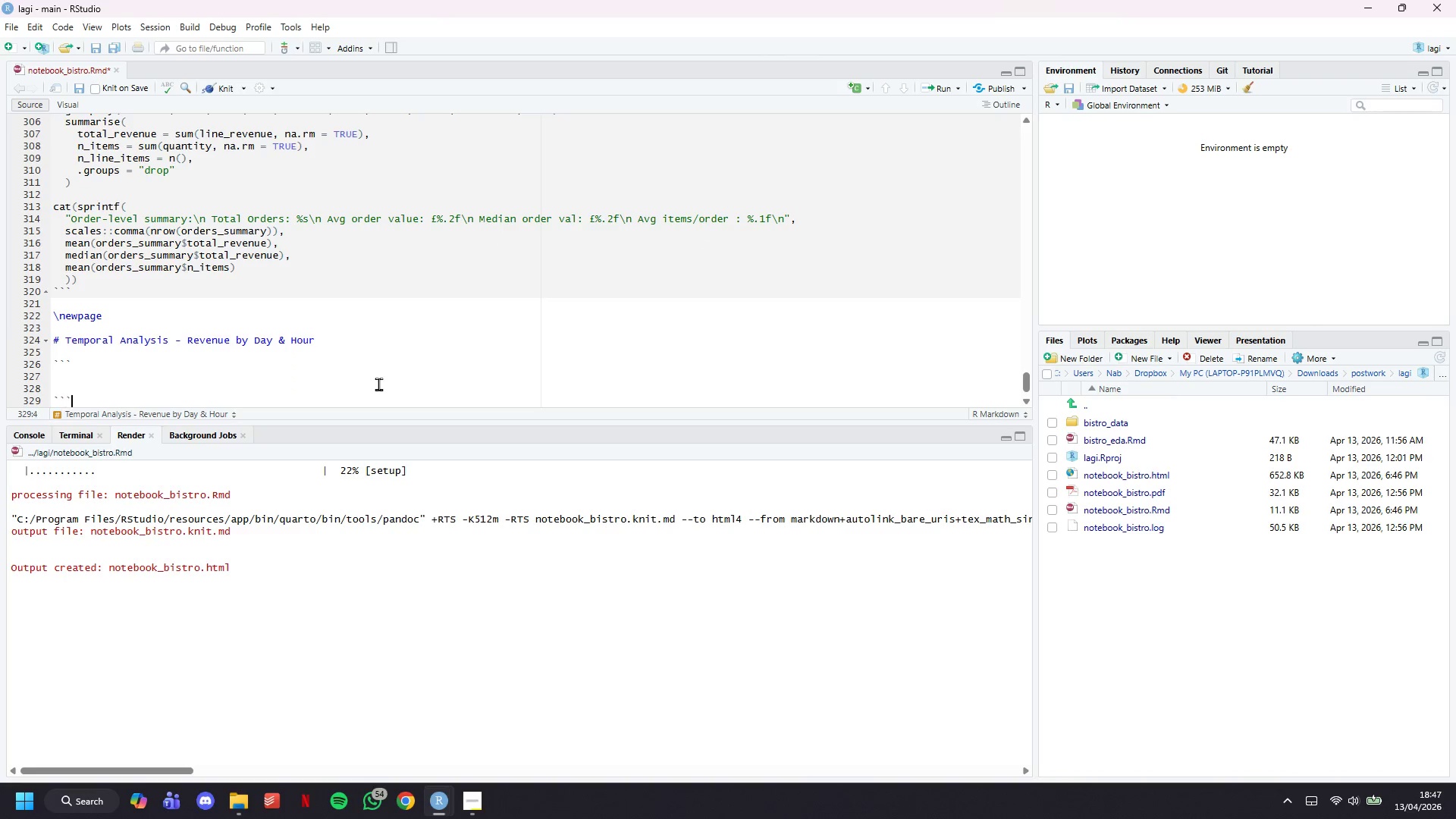 
key(ArrowUp)
 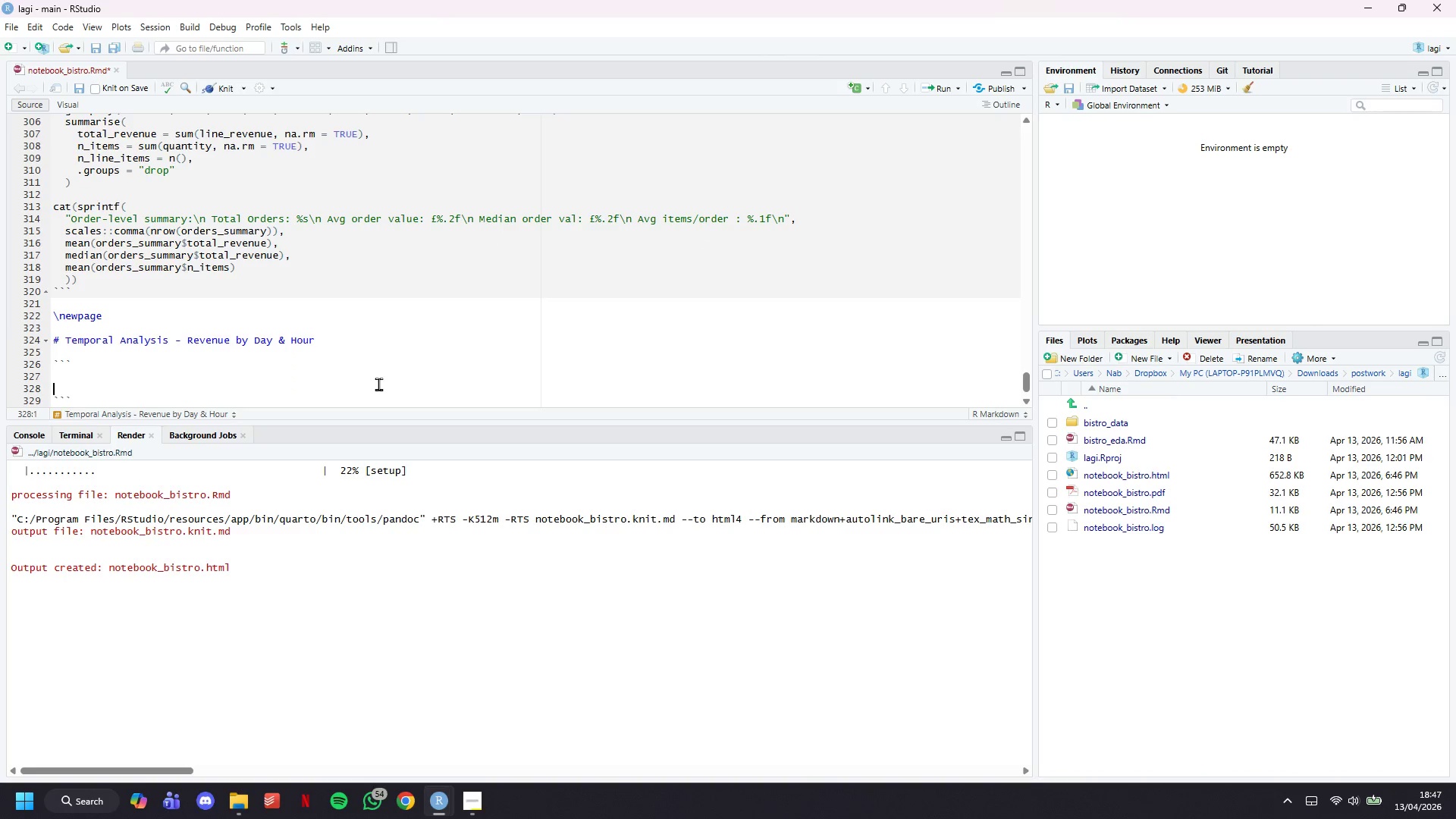 
key(ArrowUp)
 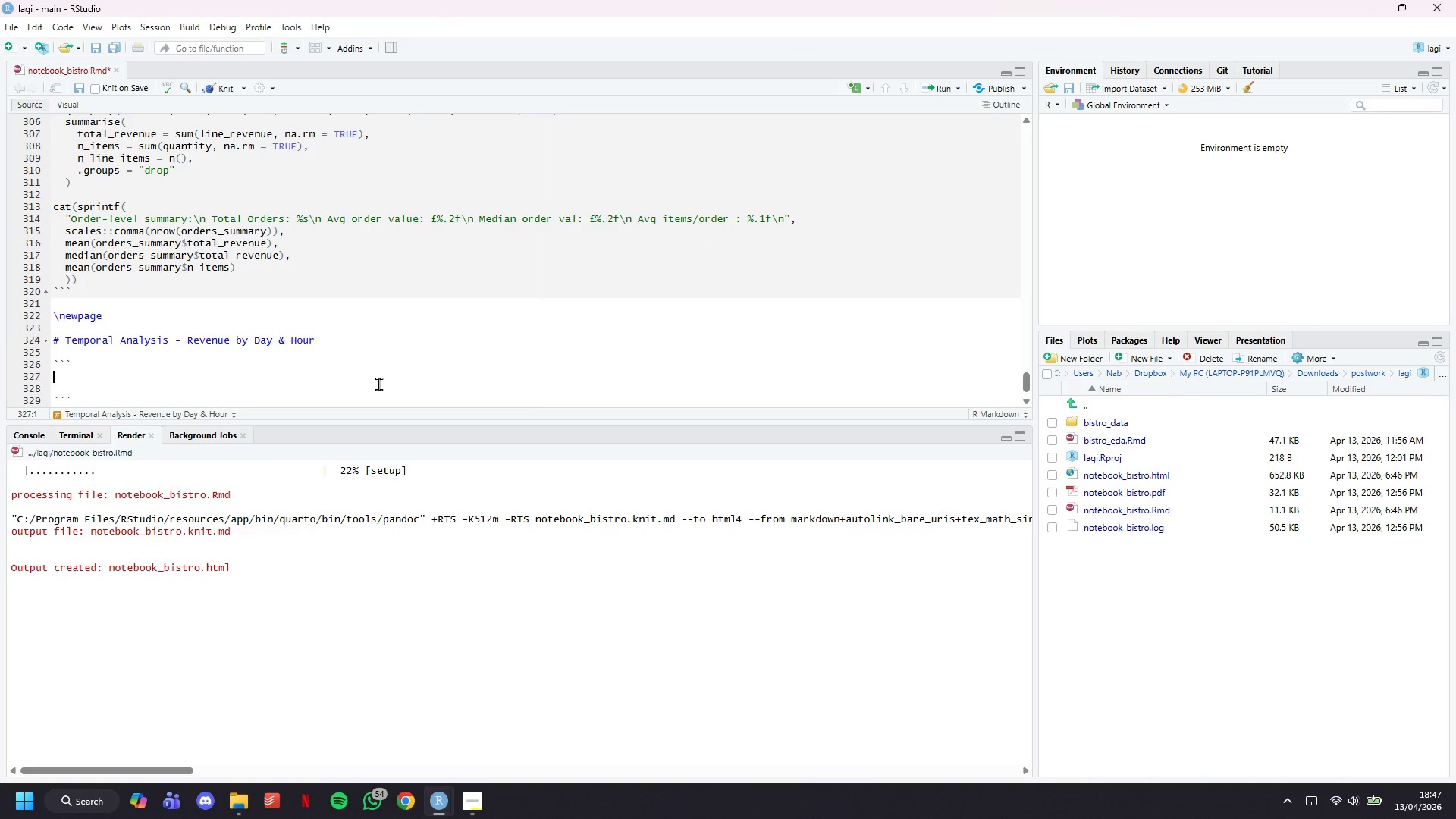 
key(ArrowUp)
 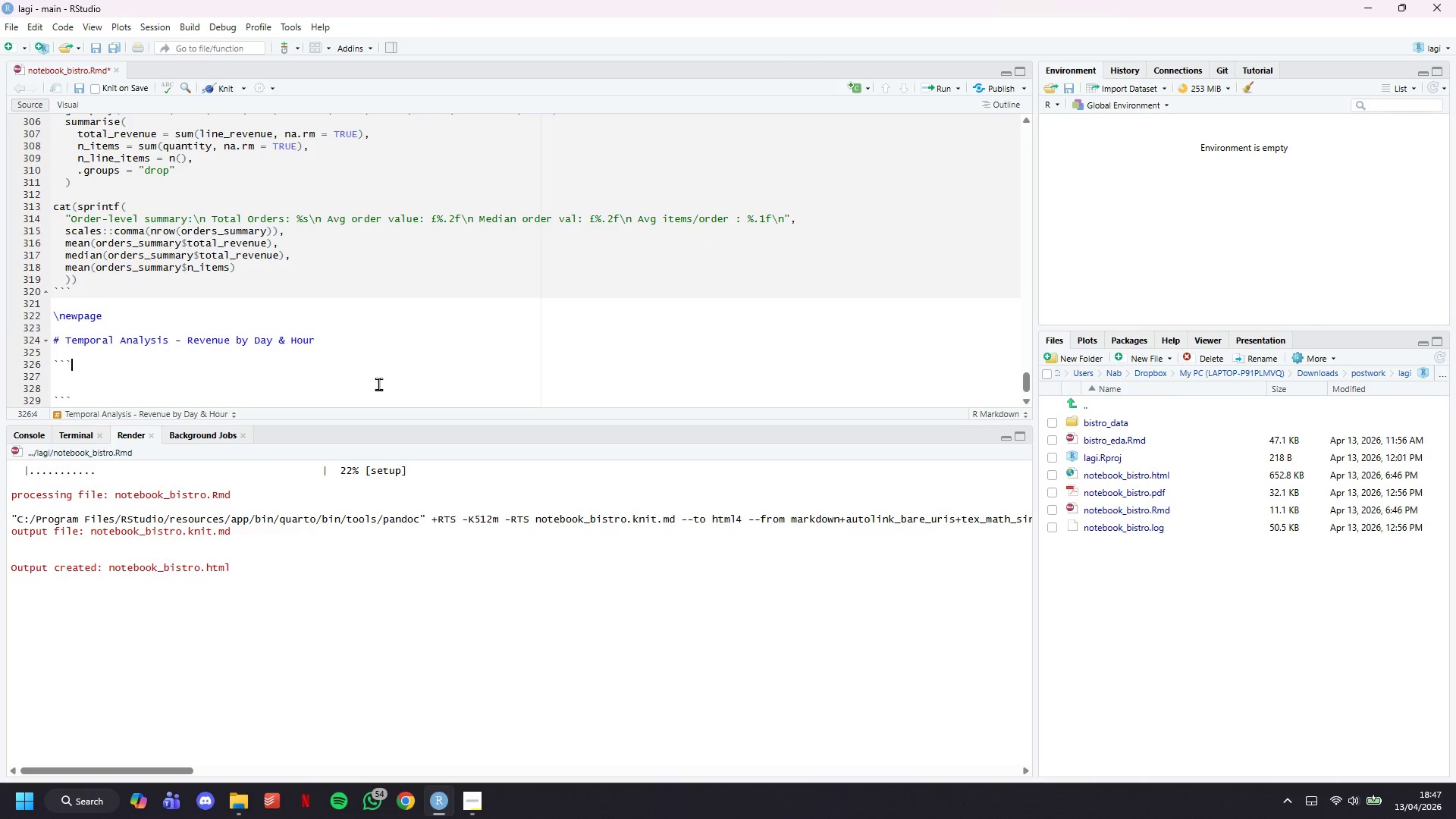 
type({r temporal-aggregation)
 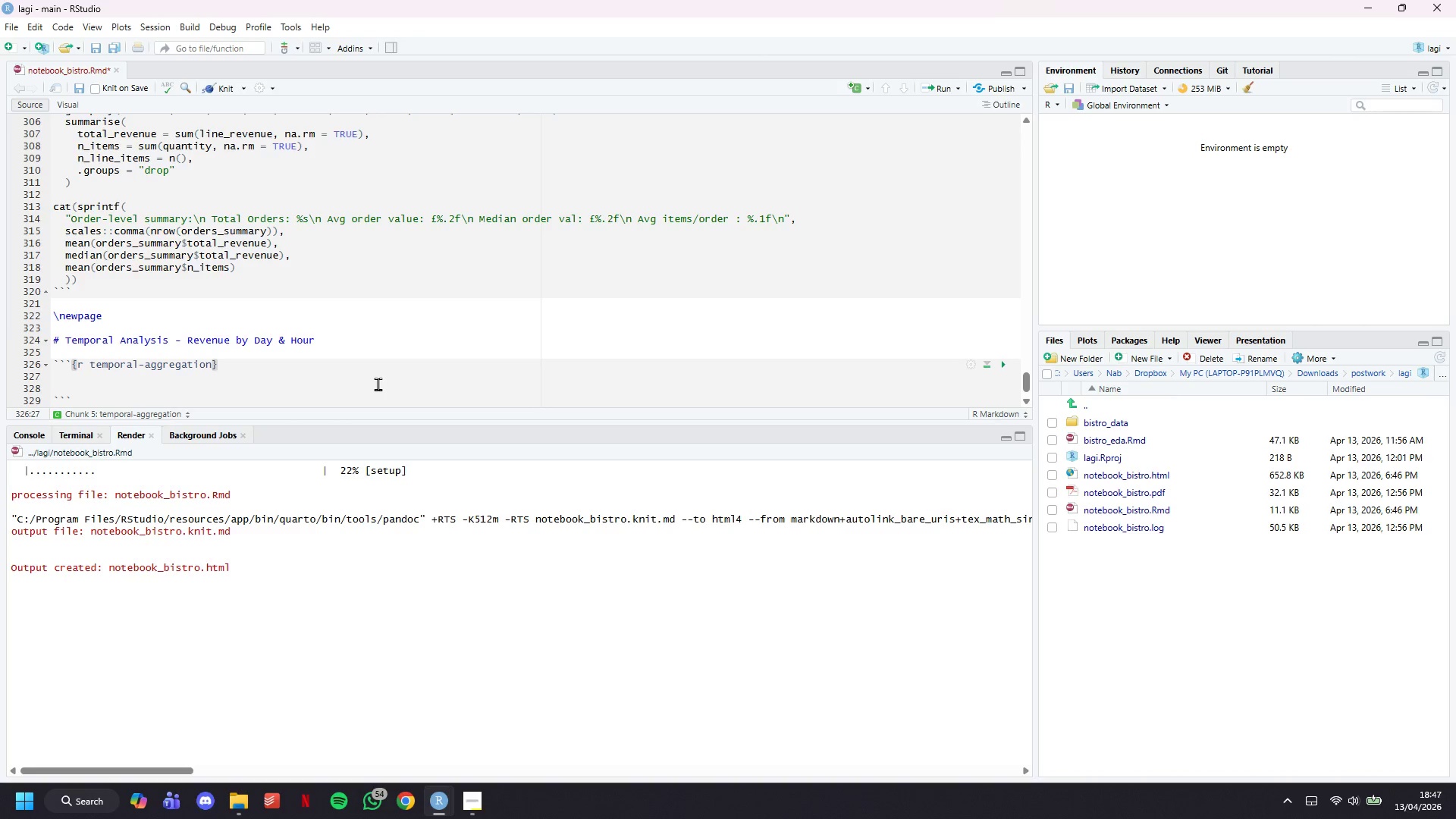 
key(ArrowRight)
 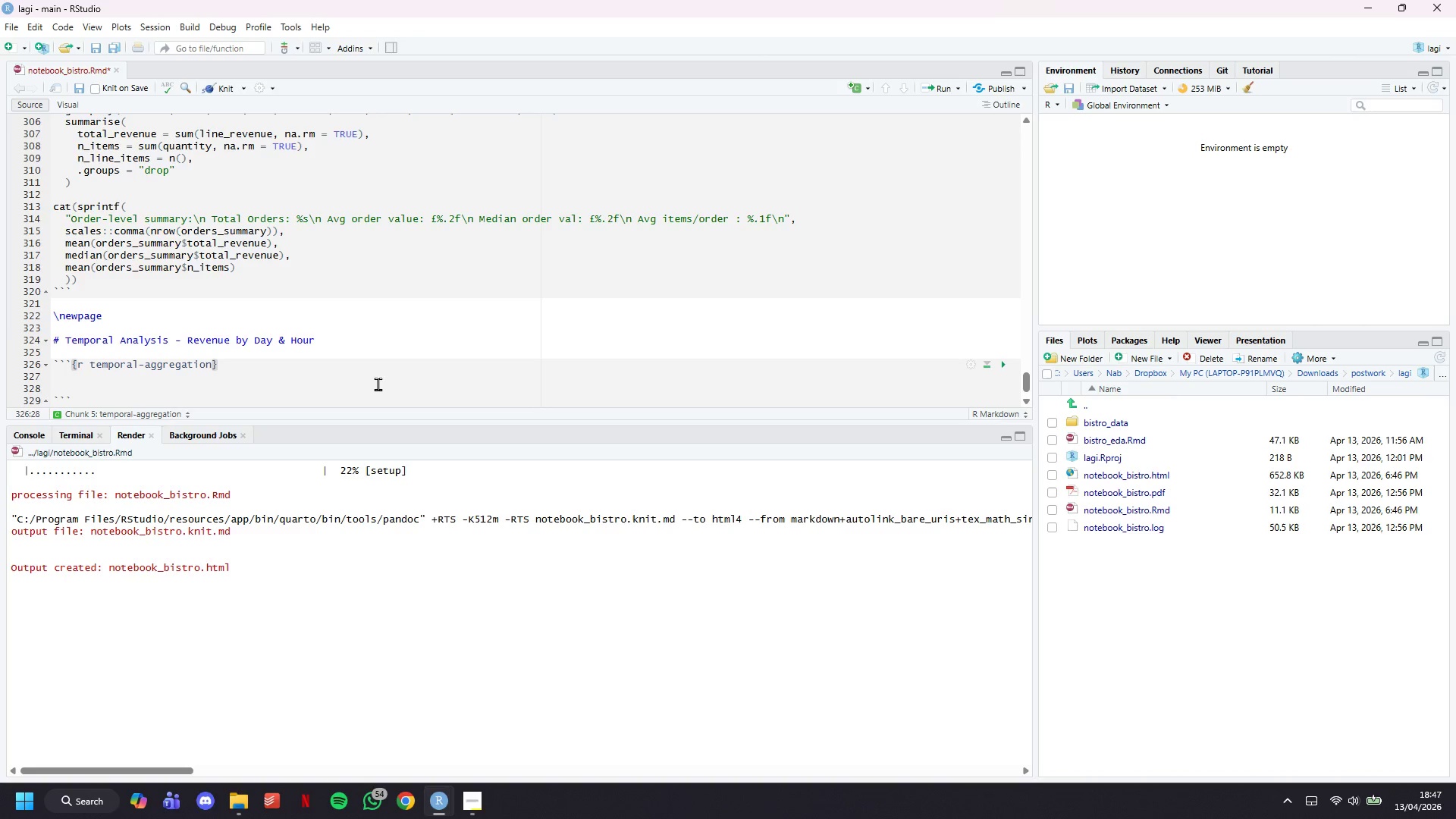 
key(Enter)
 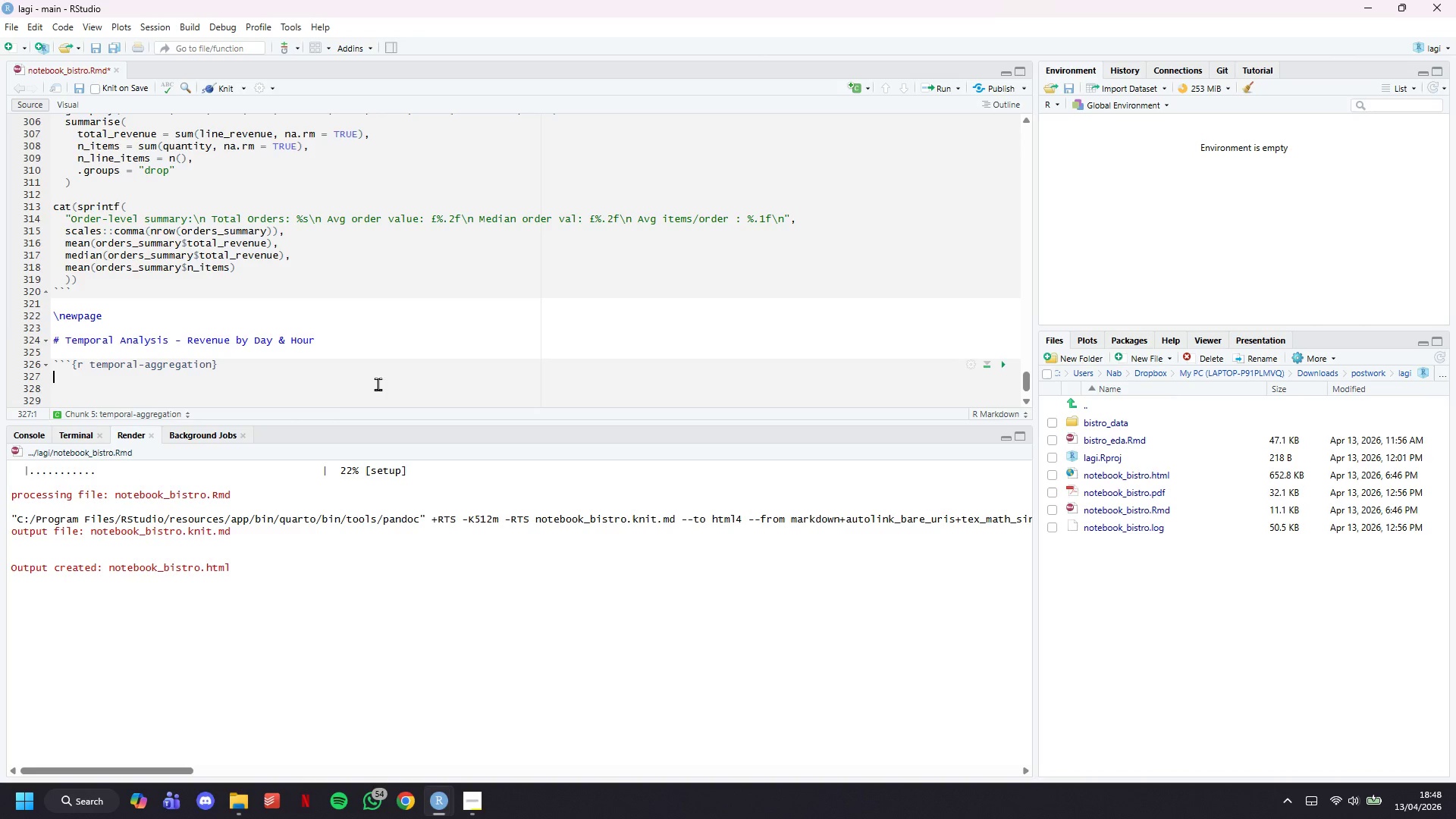 
wait(32.01)
 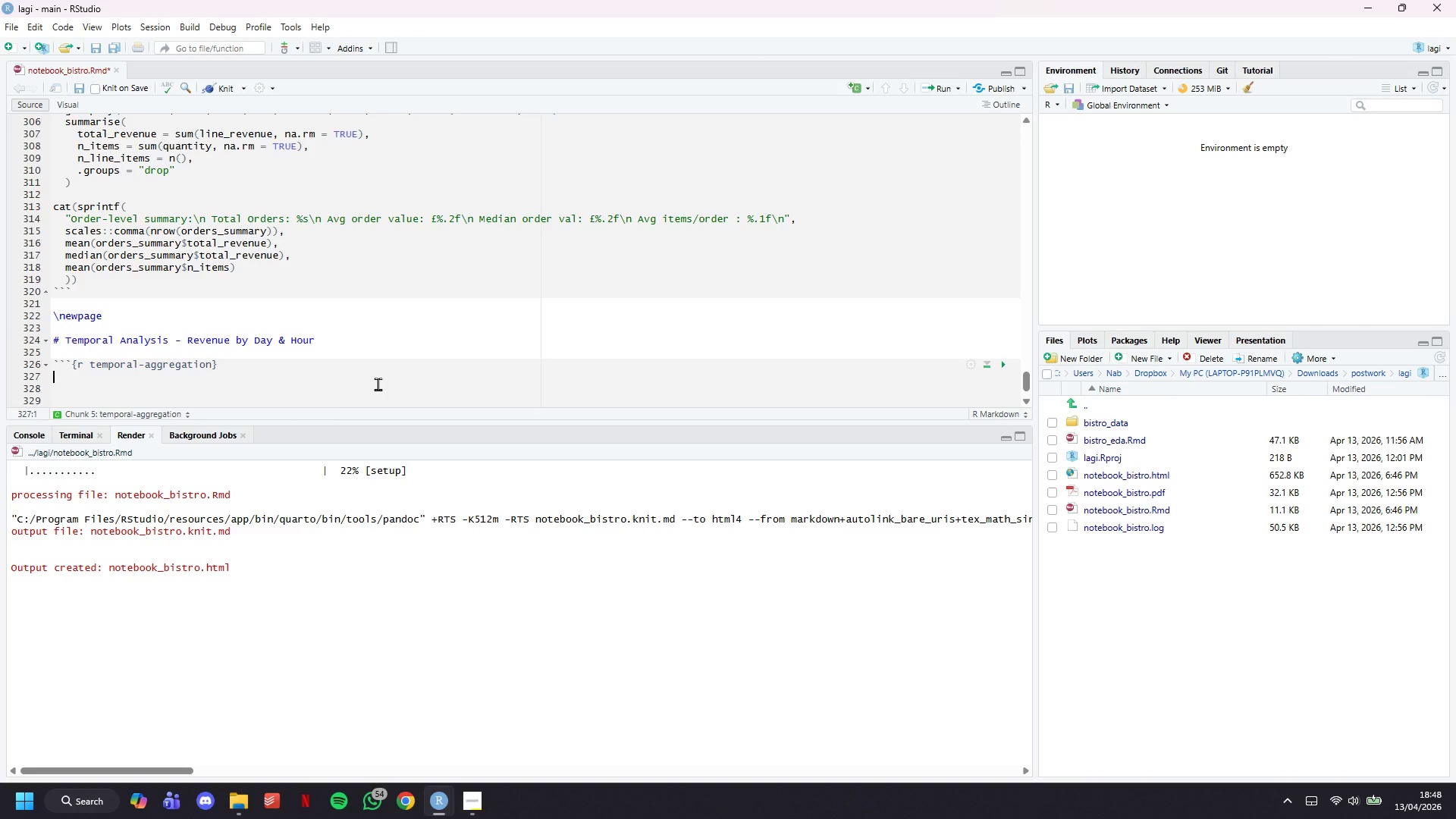 
scroll: coordinate [570, 559], scroll_direction: up, amount: 1.0
 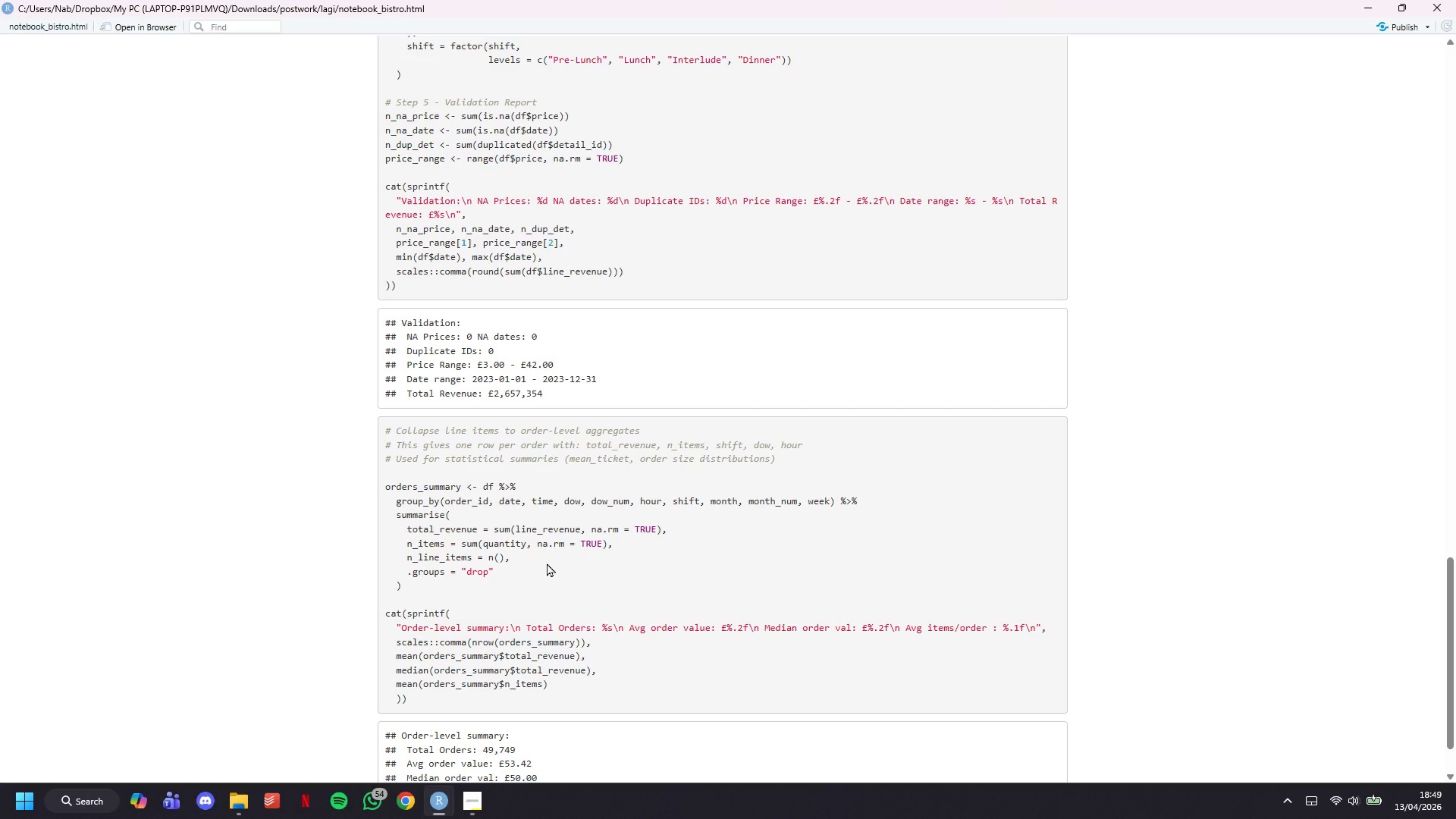 
wait(61.13)
 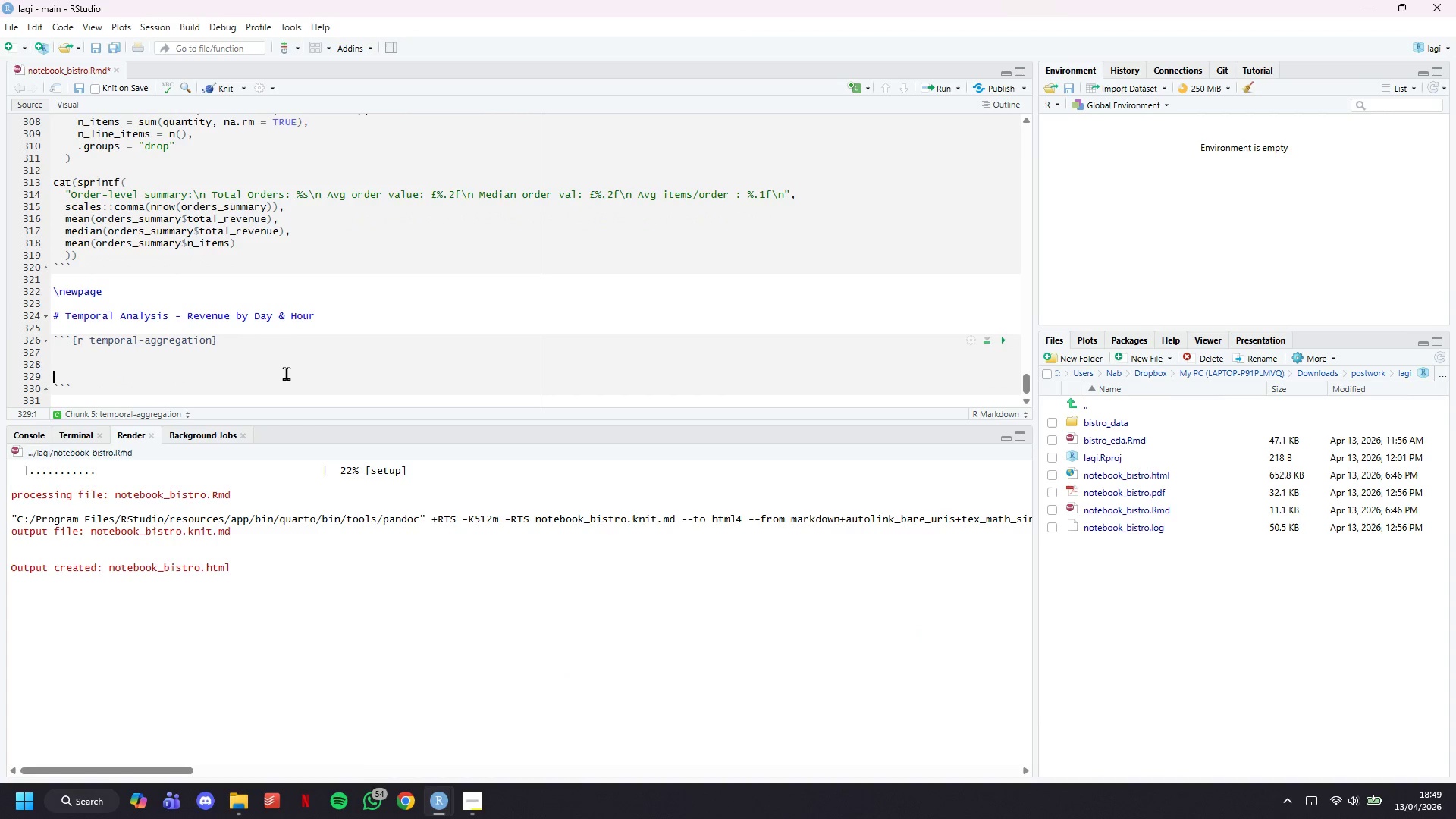 
left_click([286, 373])
 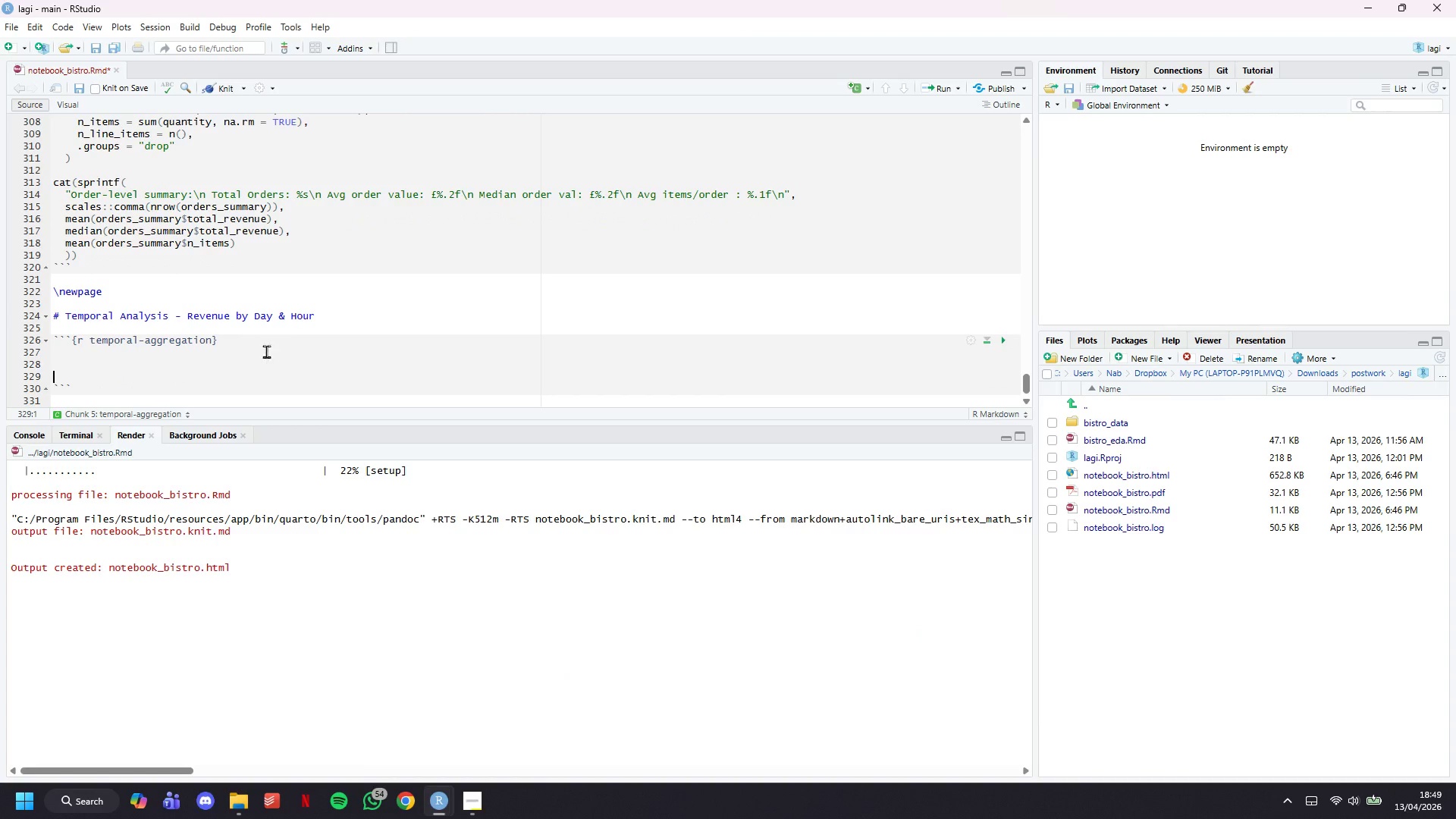 
scroll: coordinate [284, 372], scroll_direction: down, amount: 5.0
 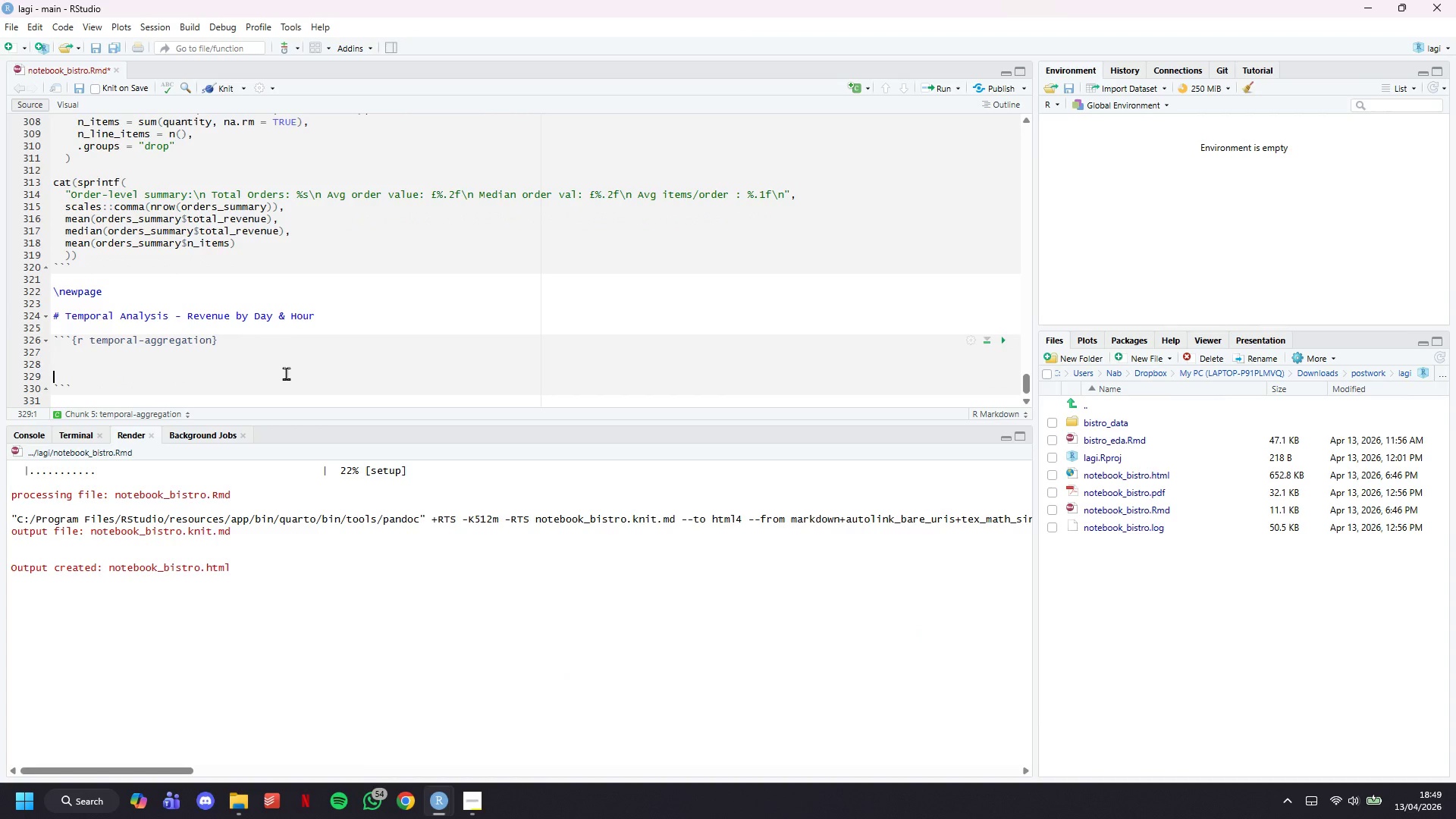 
left_click([265, 350])
 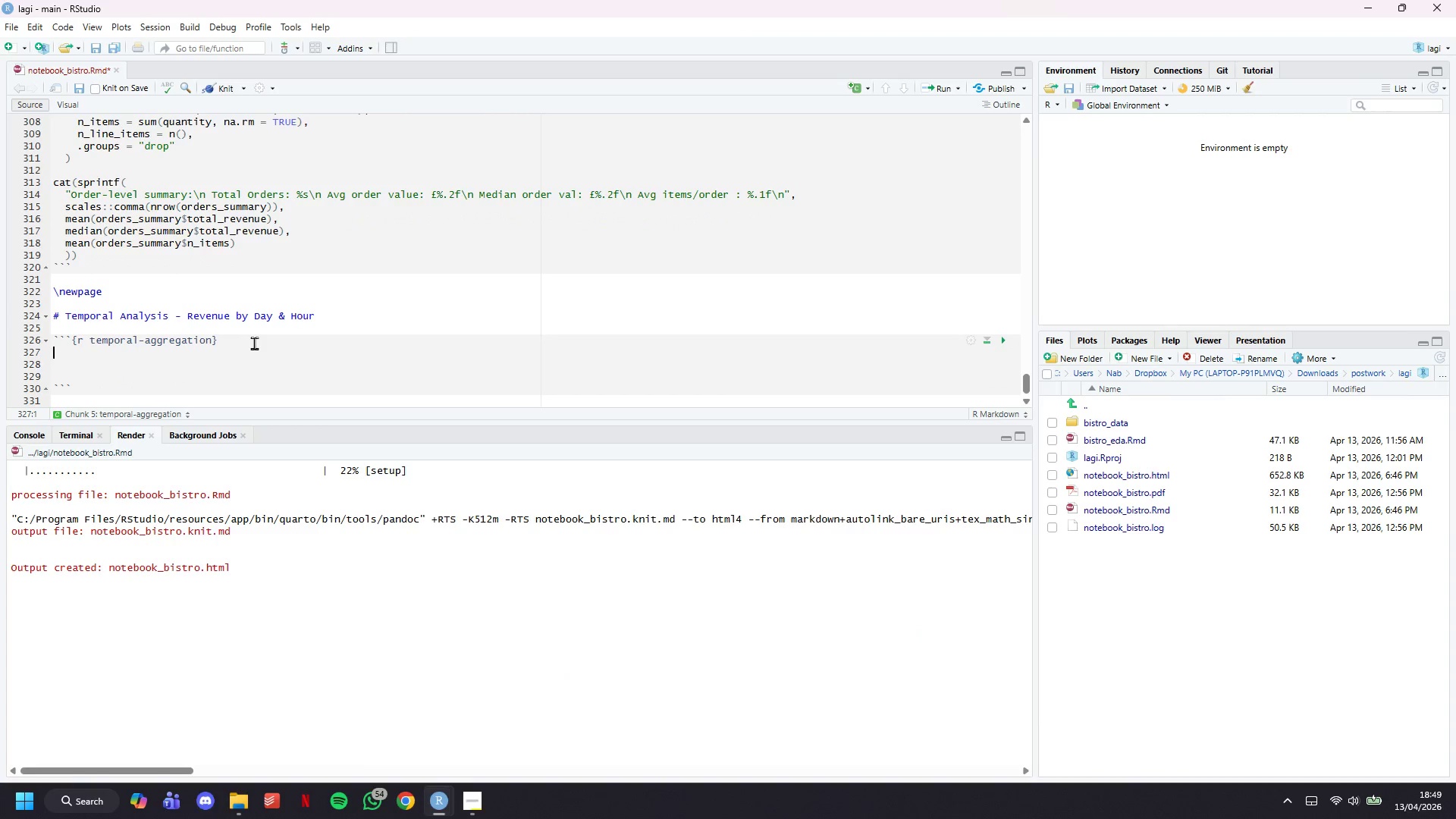 
type(# PUP)
key(Backspace)
type(RPOSE: Build the two aggregation tabk)
key(Backspace)
type(les needed for )
 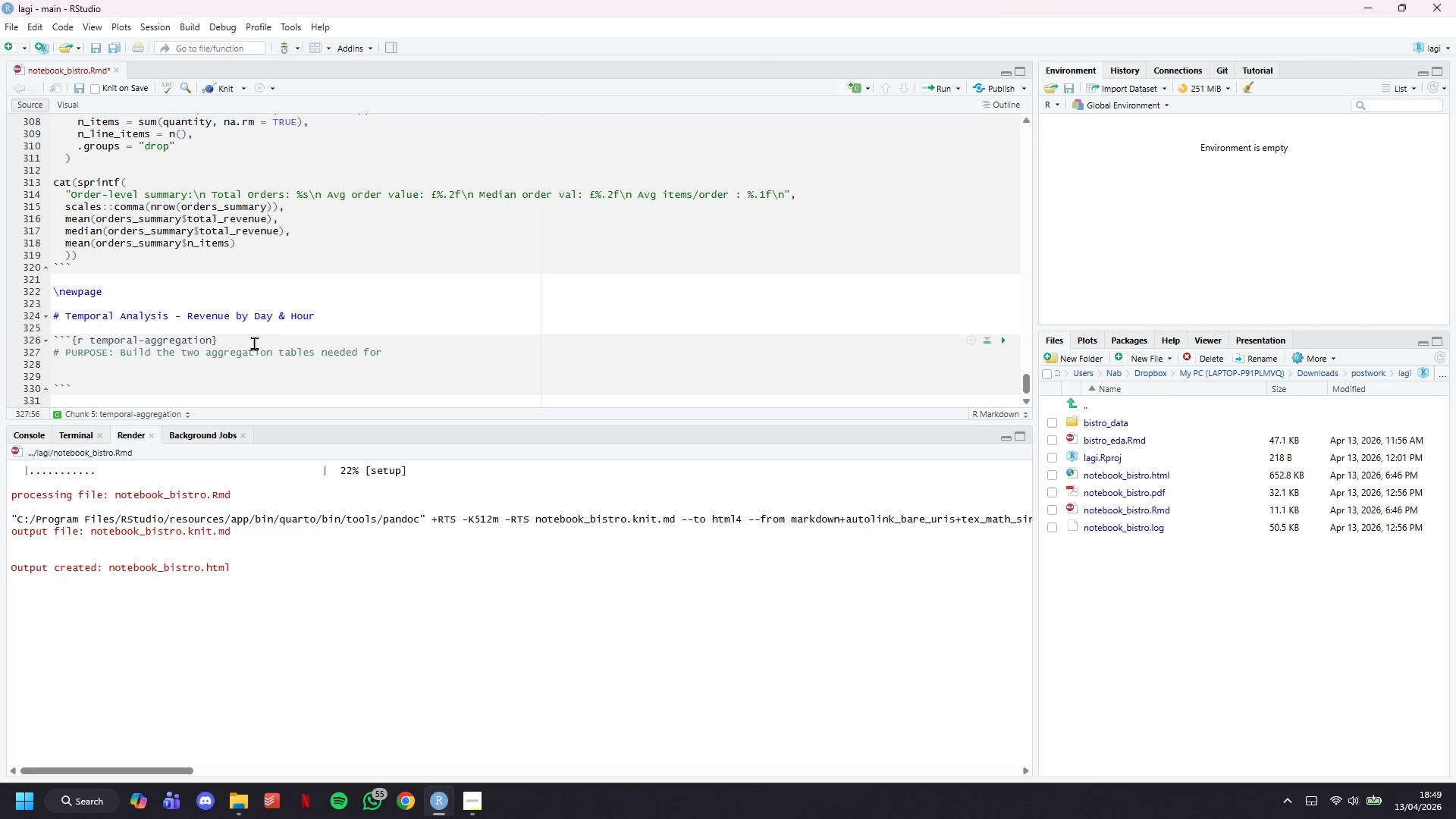 
wait(46.27)
 